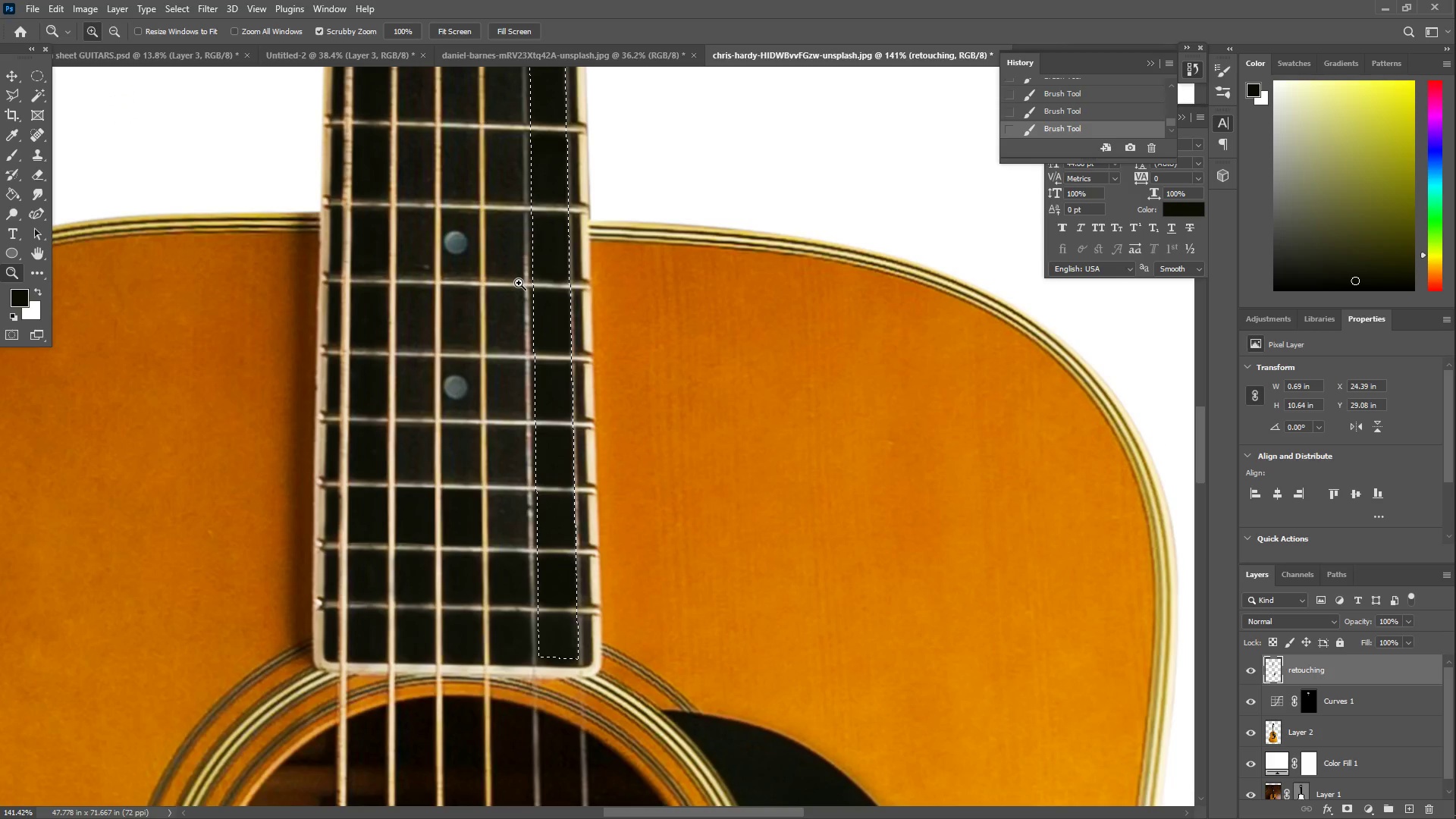 
key(L)
 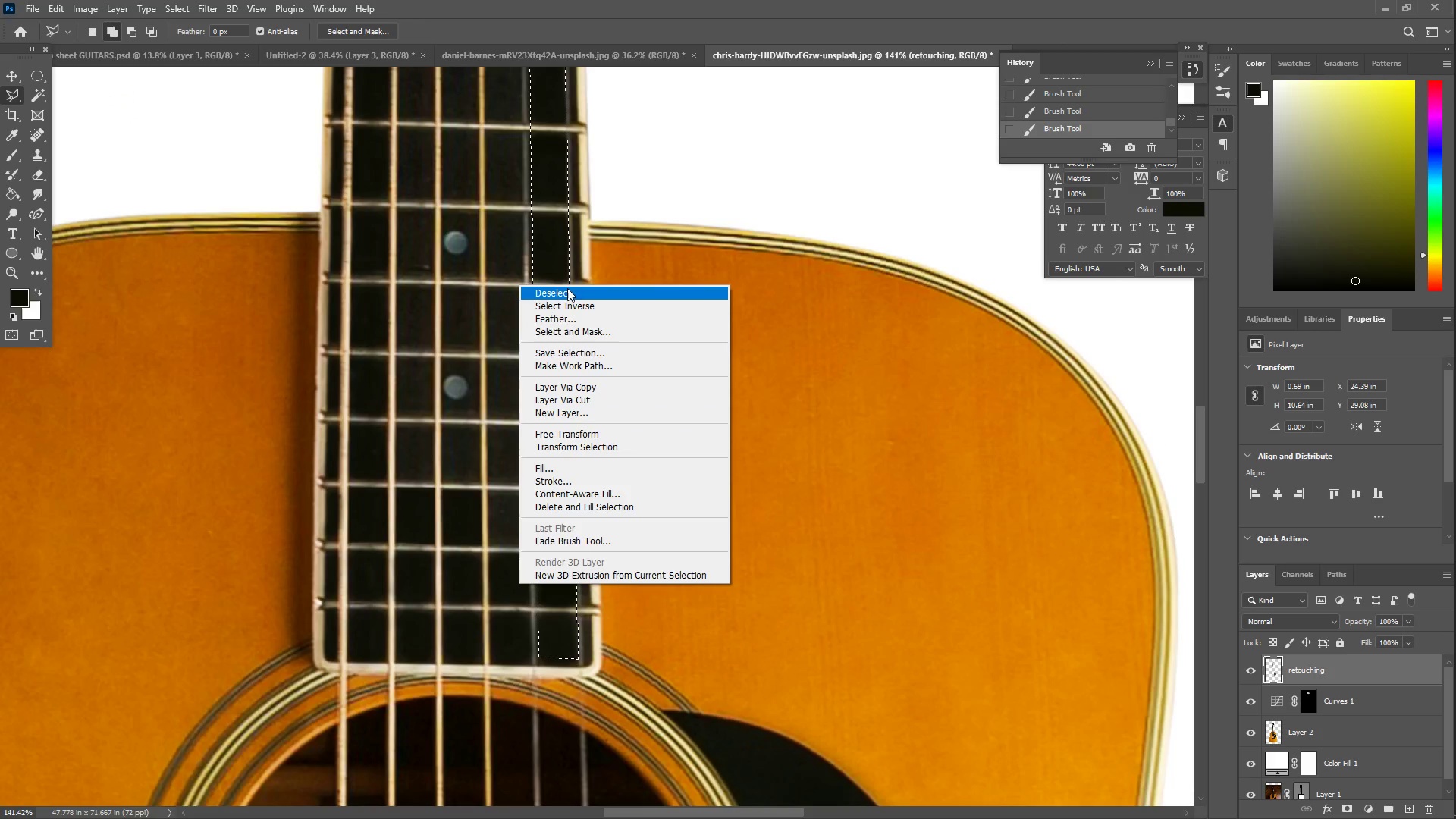 
left_click([577, 295])
 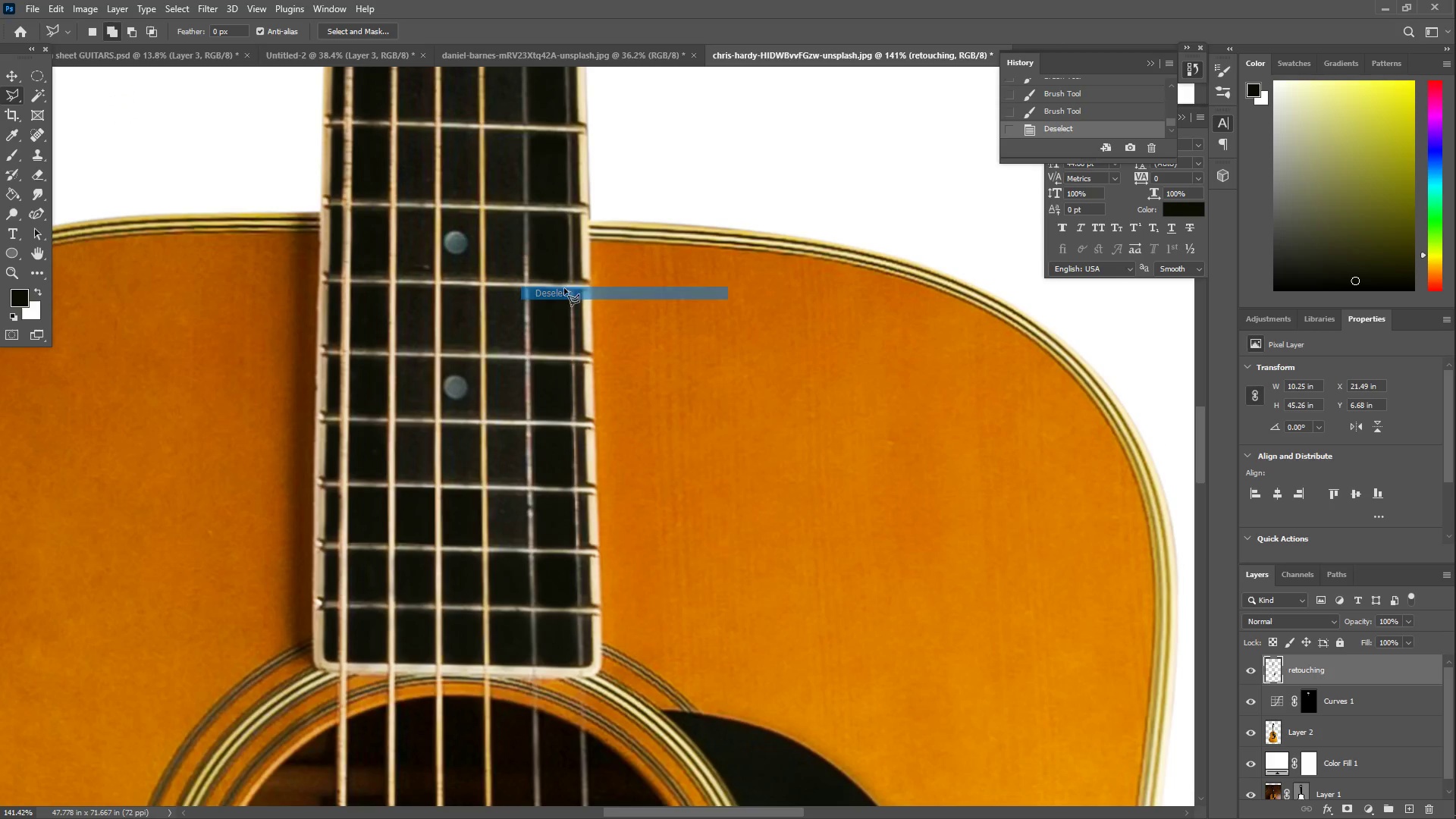 
type(zz)
 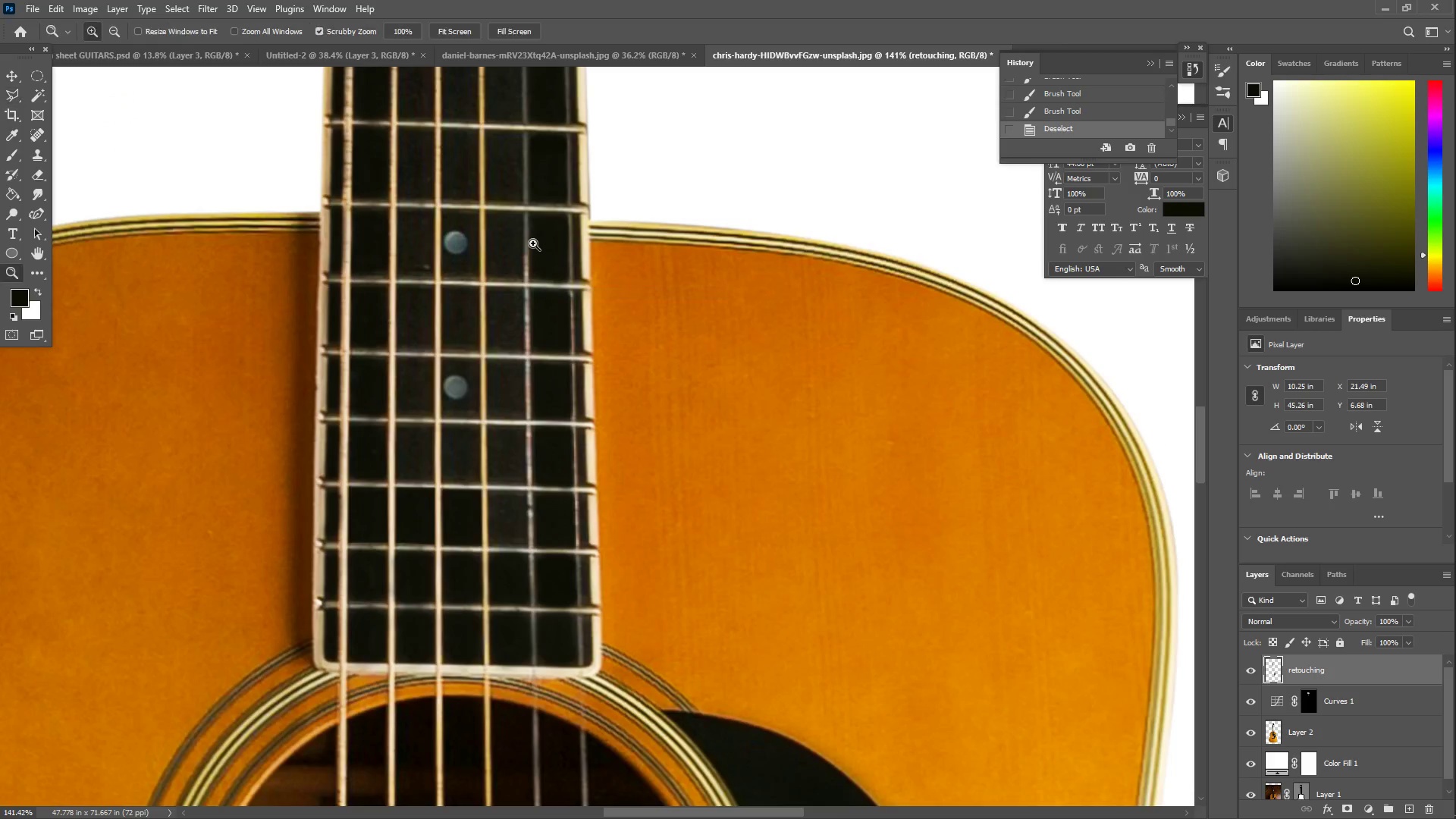 
left_click_drag(start_coordinate=[529, 236], to_coordinate=[480, 244])
 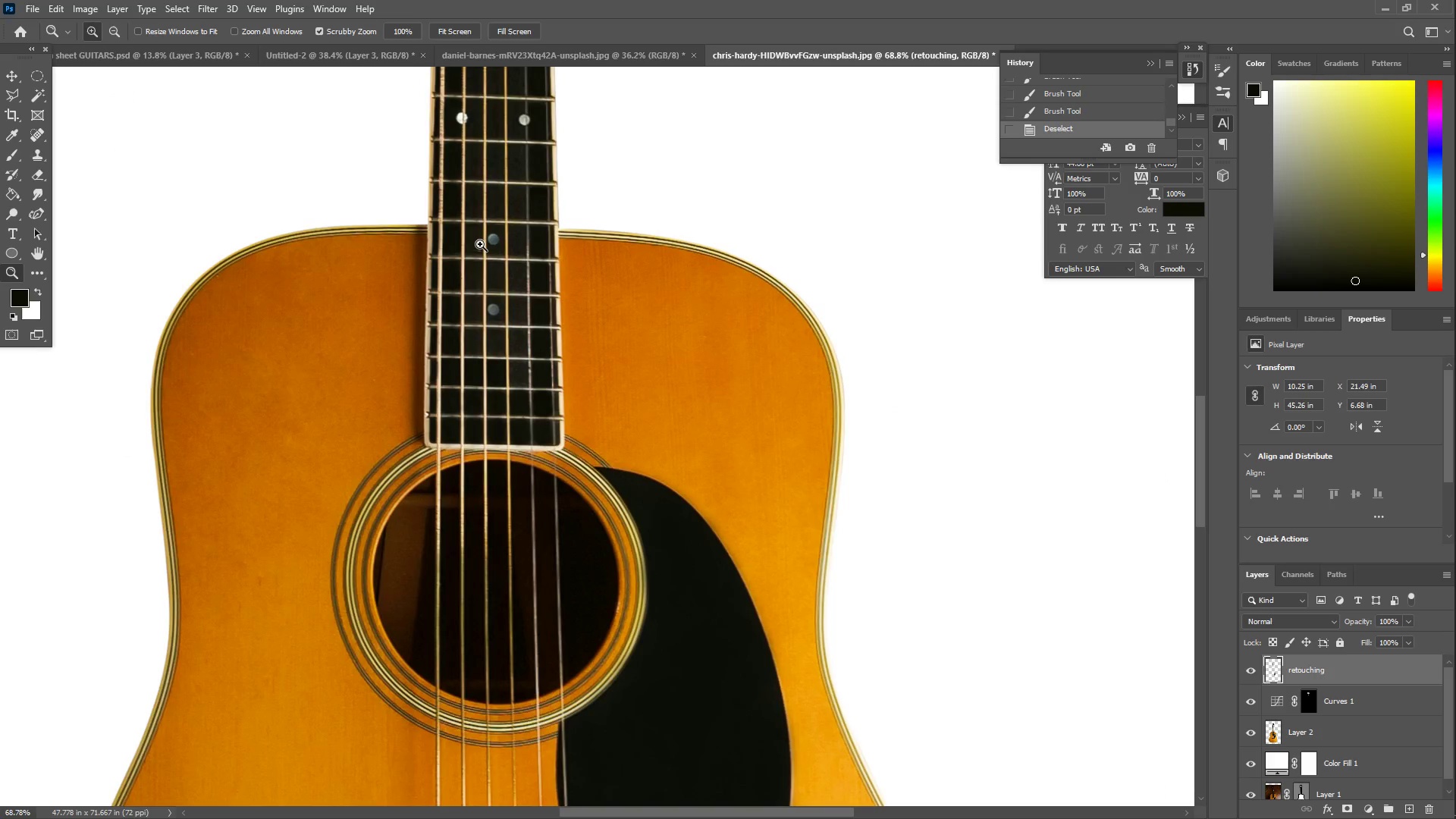 
scroll: coordinate [480, 243], scroll_direction: up, amount: 21.0
 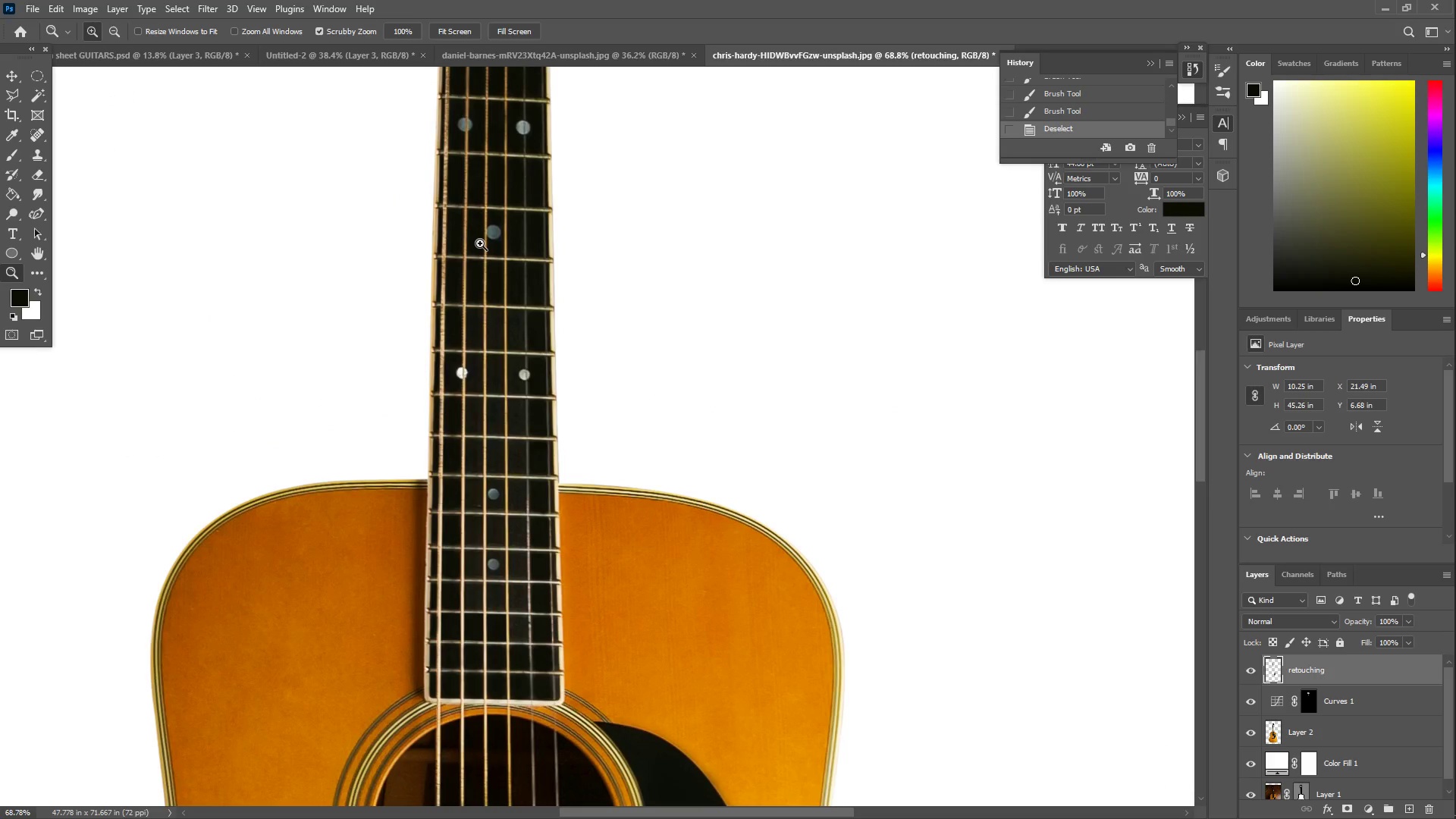 
scroll: coordinate [573, 340], scroll_direction: down, amount: 11.0
 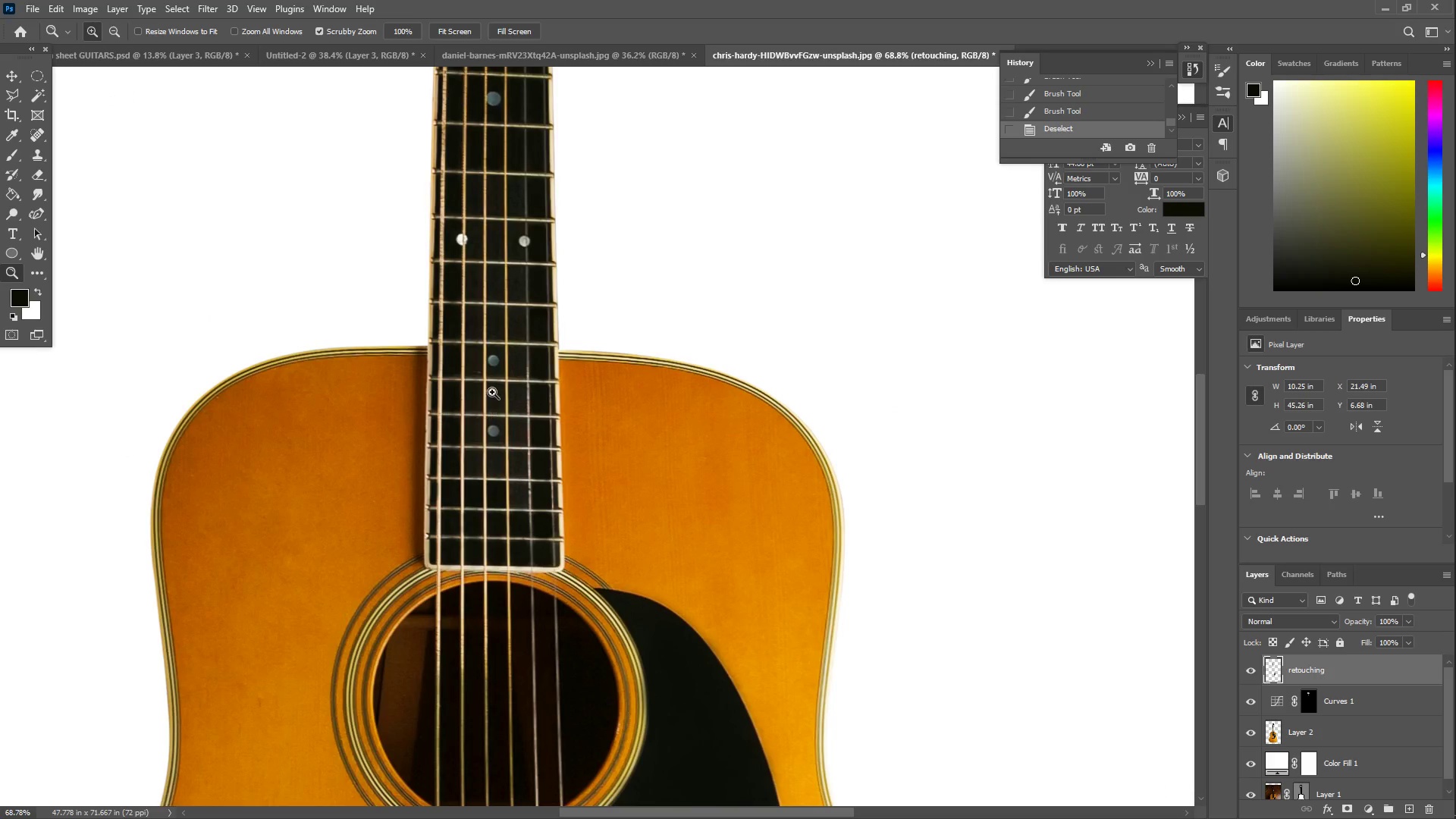 
left_click_drag(start_coordinate=[522, 337], to_coordinate=[569, 340])
 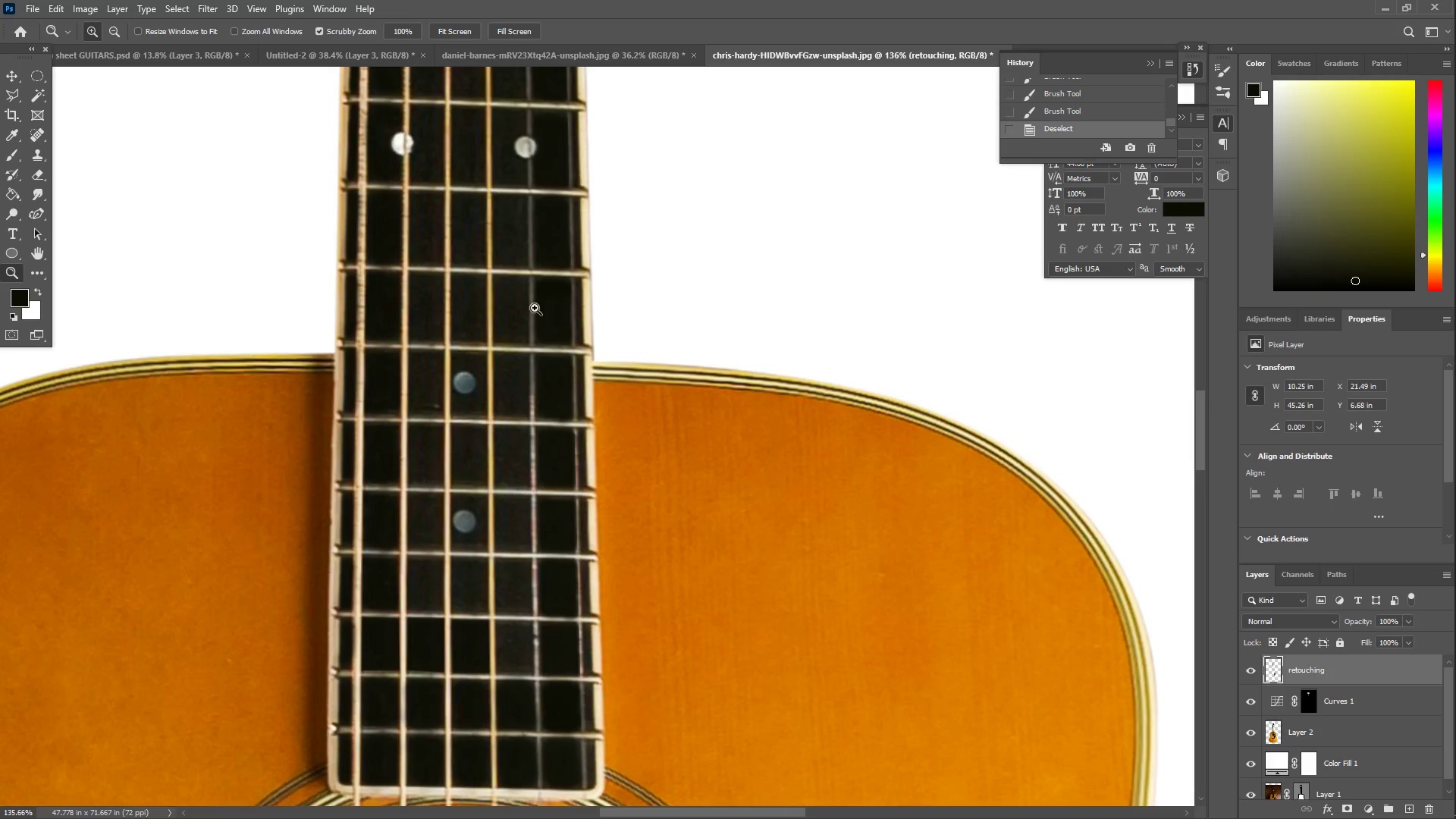 
scroll: coordinate [430, 180], scroll_direction: up, amount: 16.0
 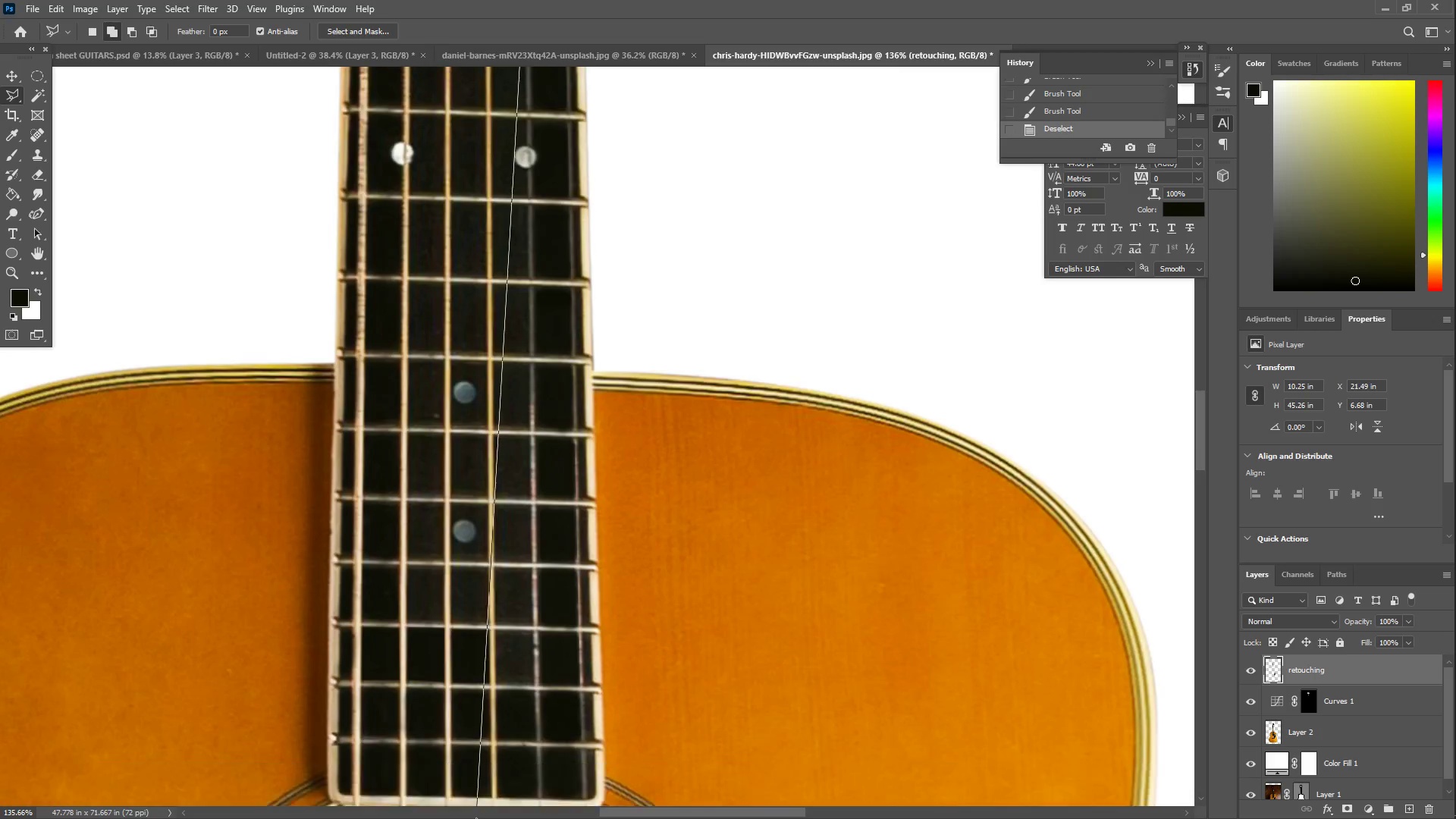 
wait(7.7)
 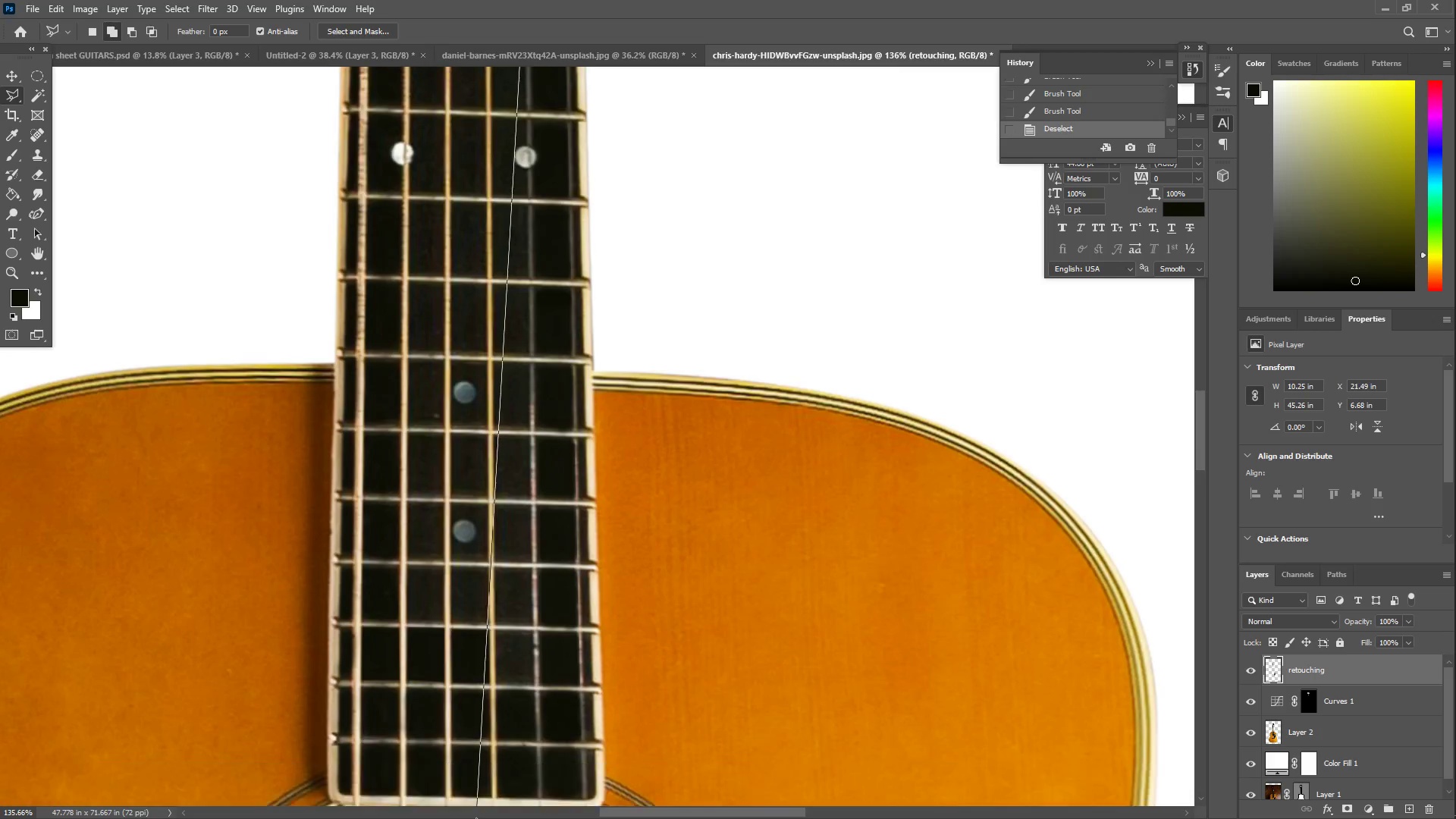 
left_click([491, 334])
 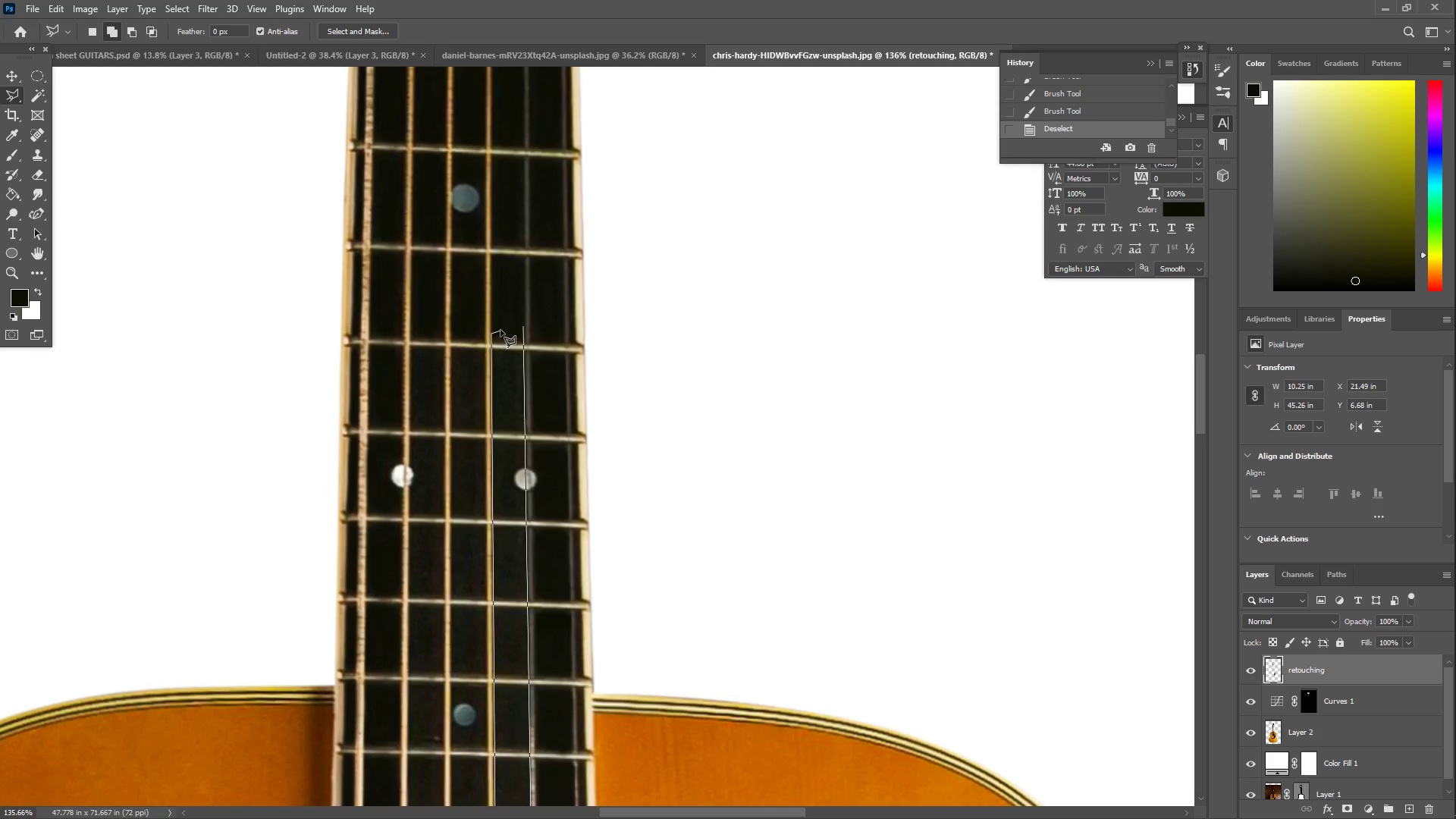 
left_click([504, 320])
 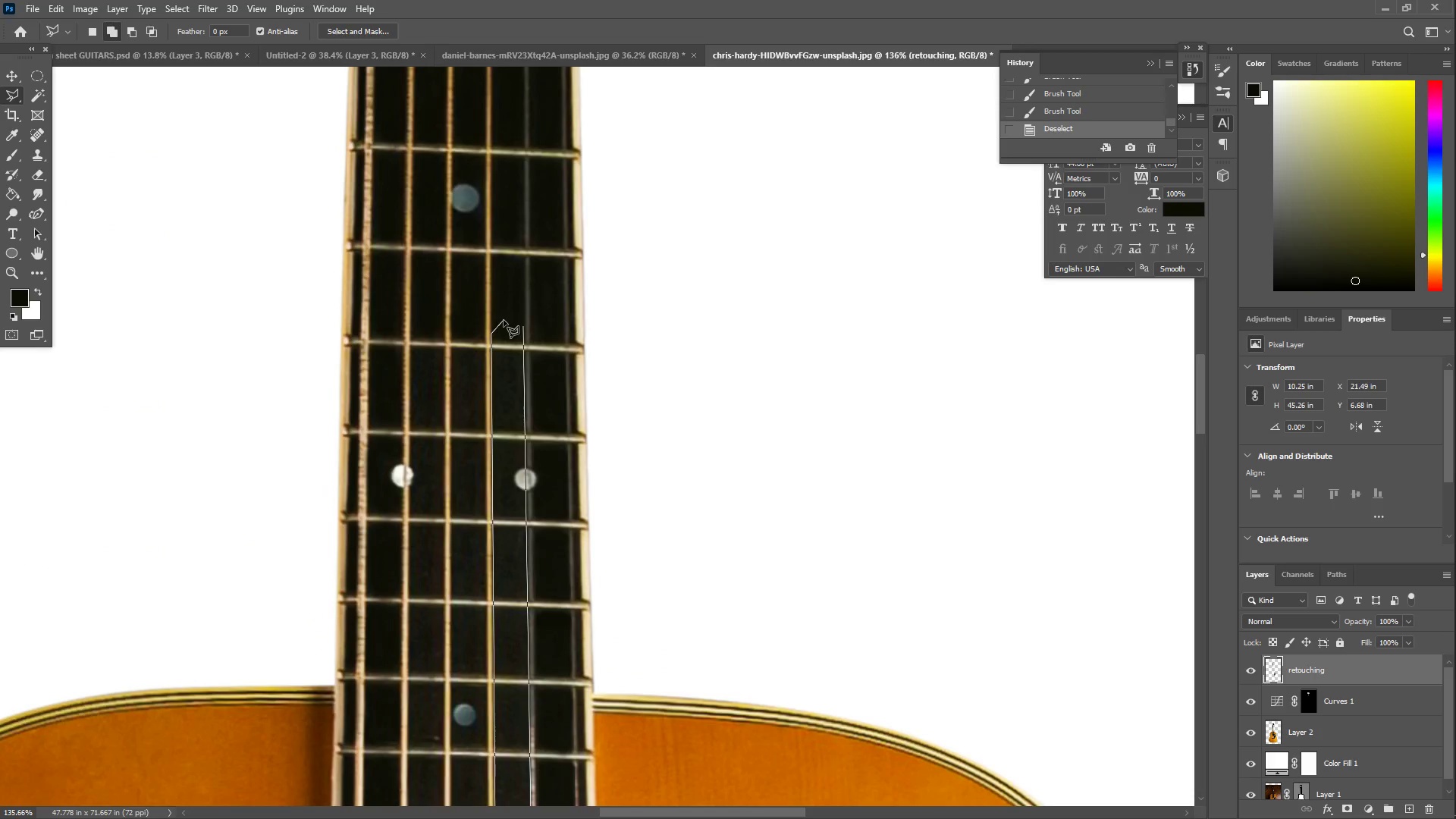 
double_click([507, 316])
 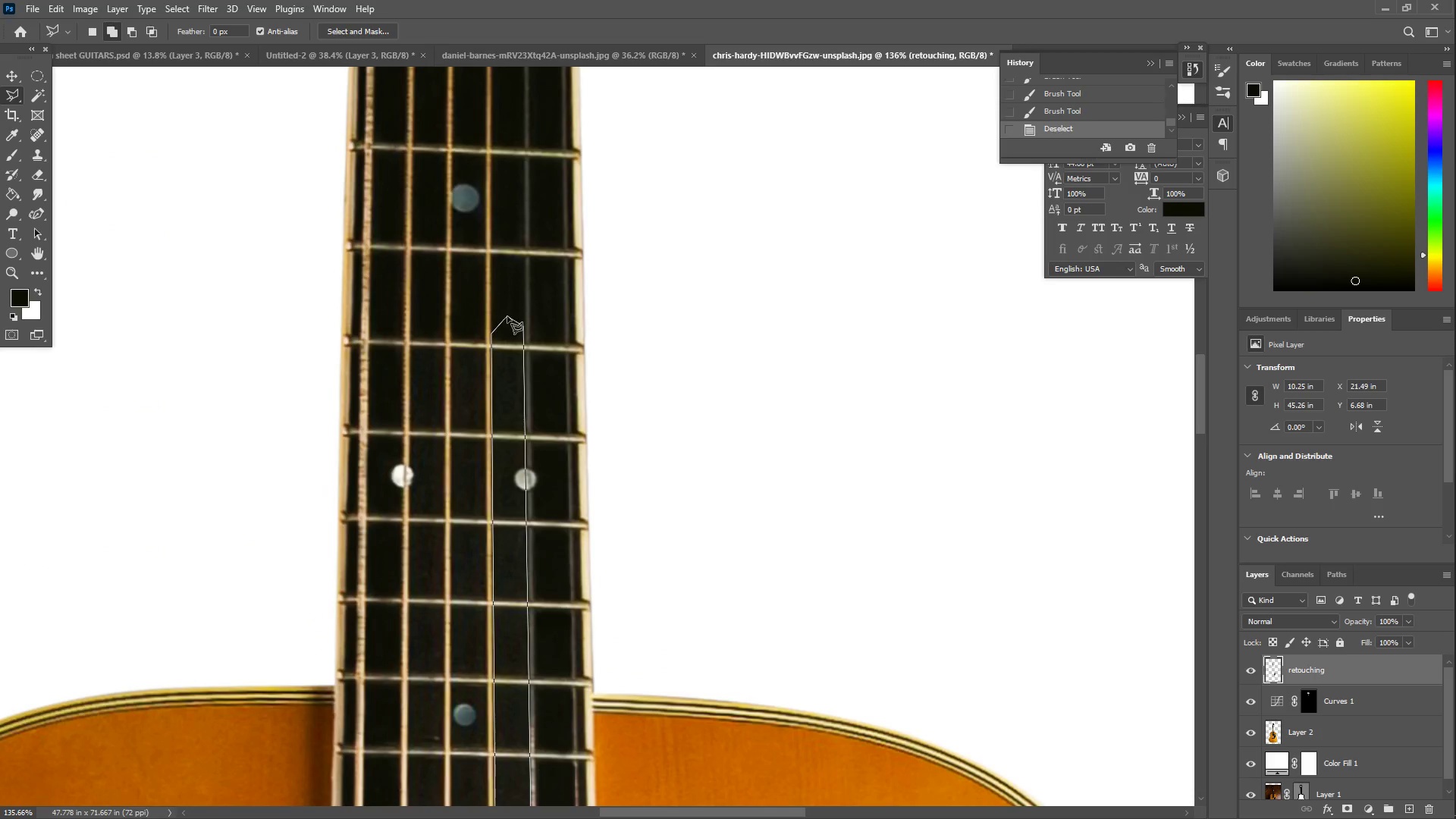 
triple_click([507, 316])
 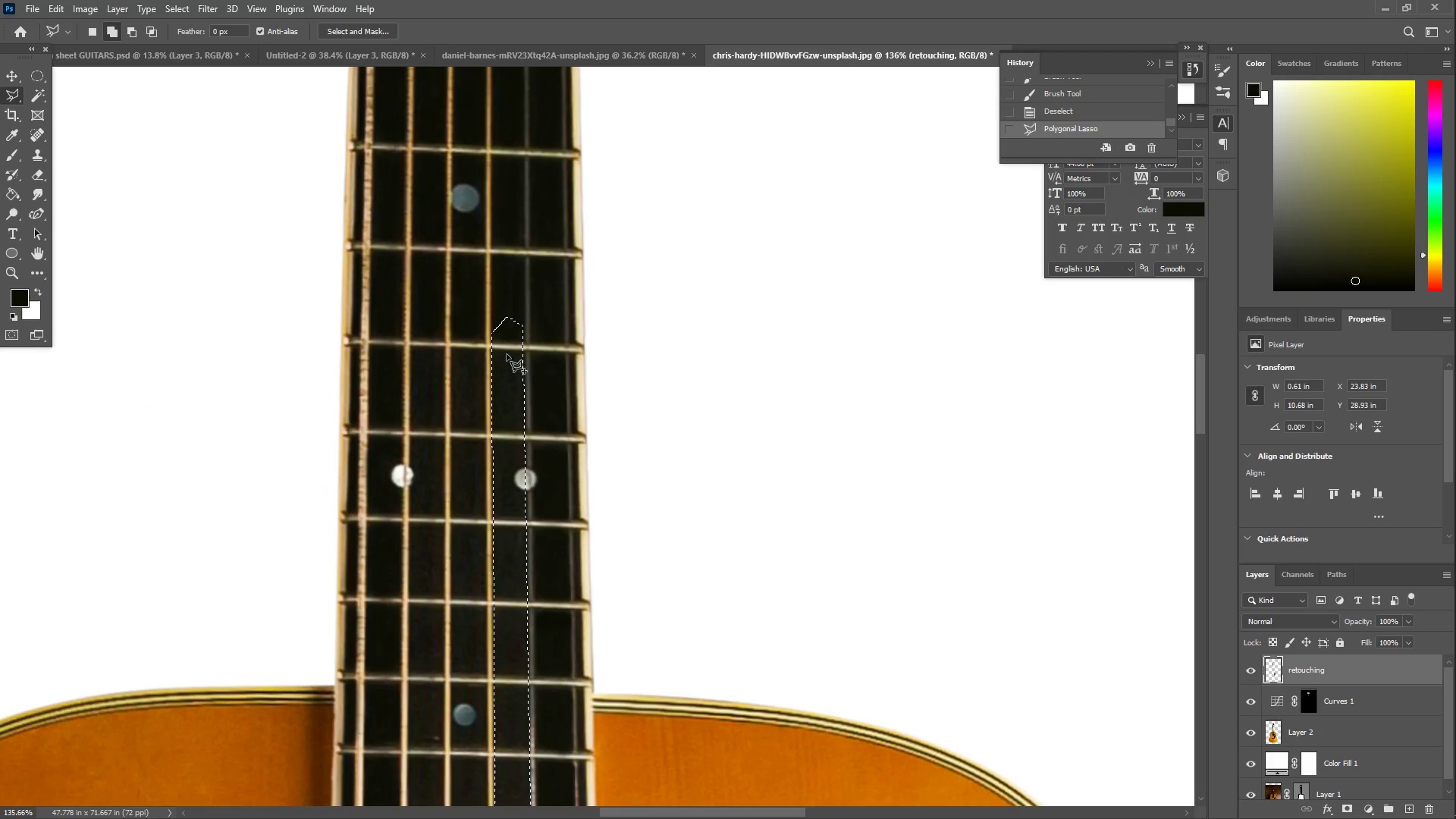 
key(Z)
 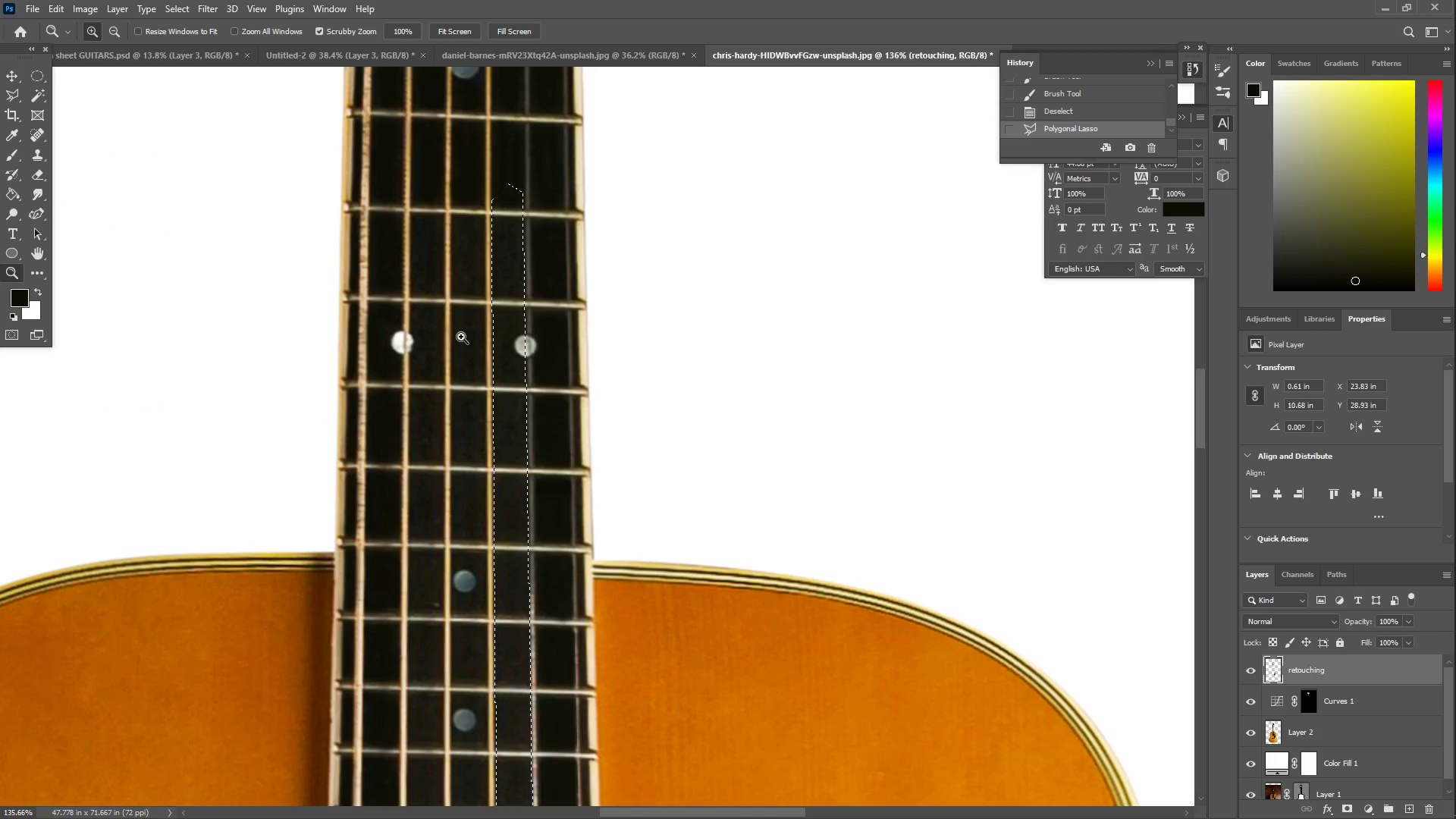 
scroll: coordinate [504, 434], scroll_direction: down, amount: 11.0
 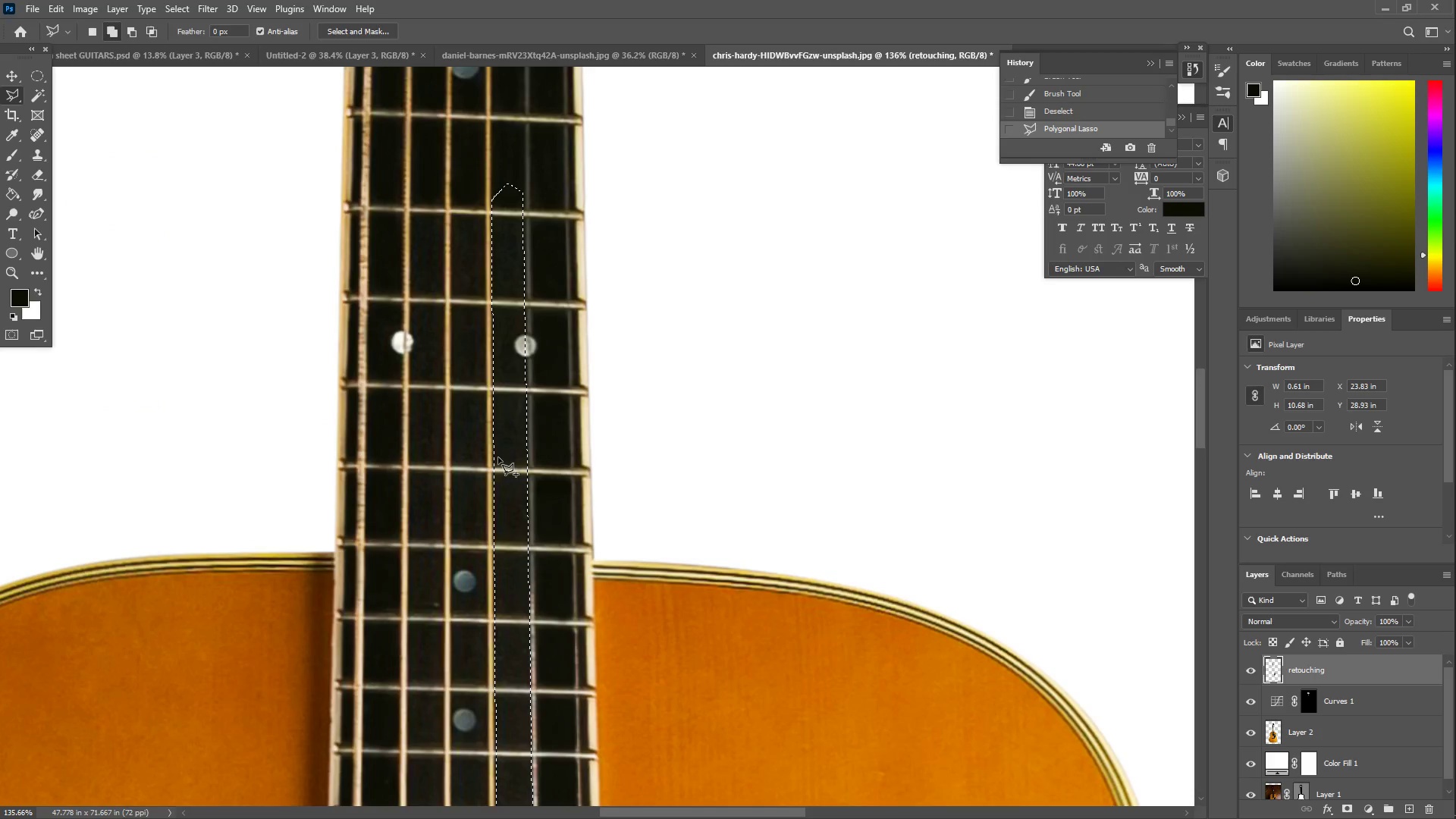 
left_click_drag(start_coordinate=[505, 318], to_coordinate=[541, 312])
 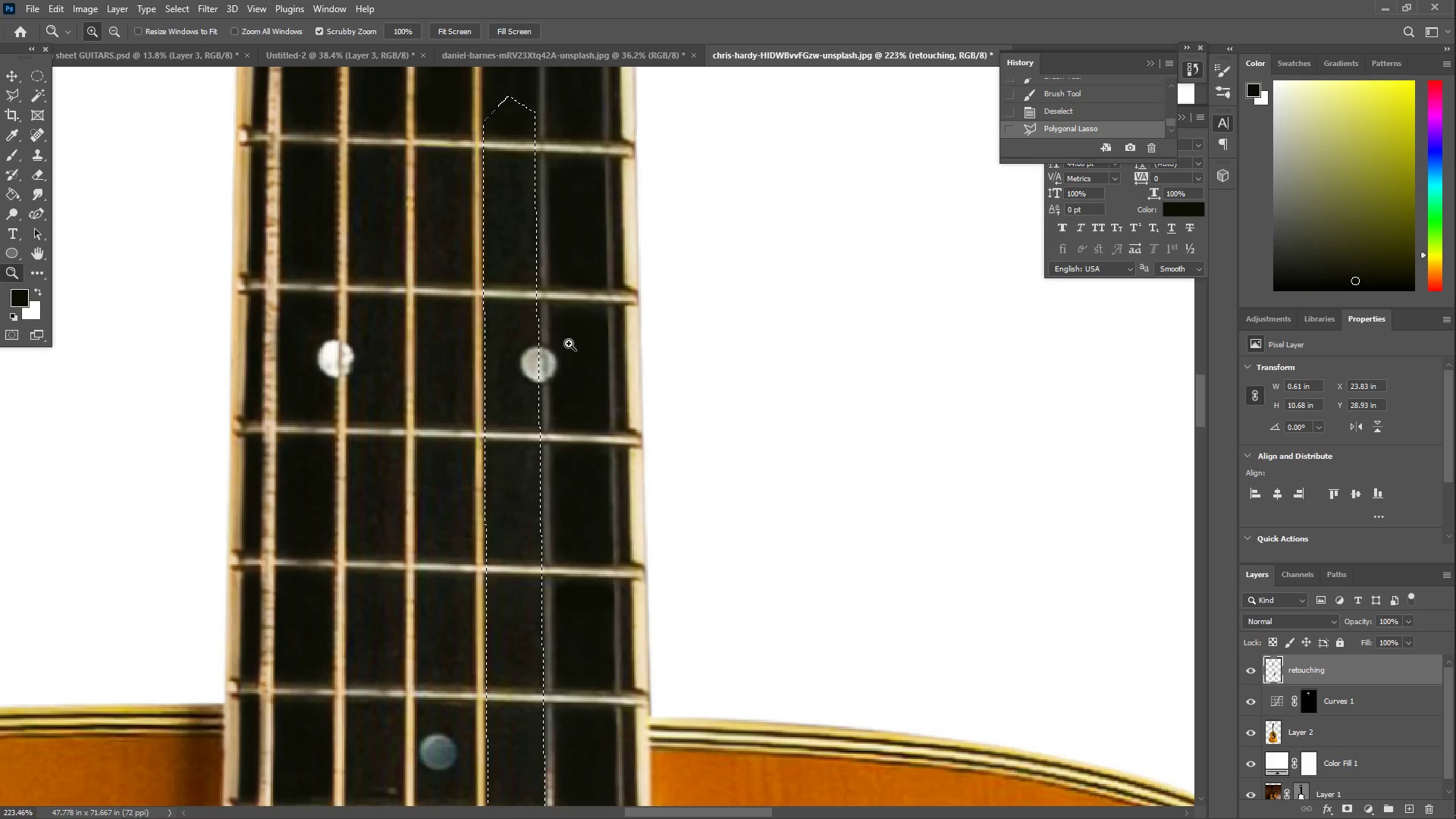 
type(bb)
 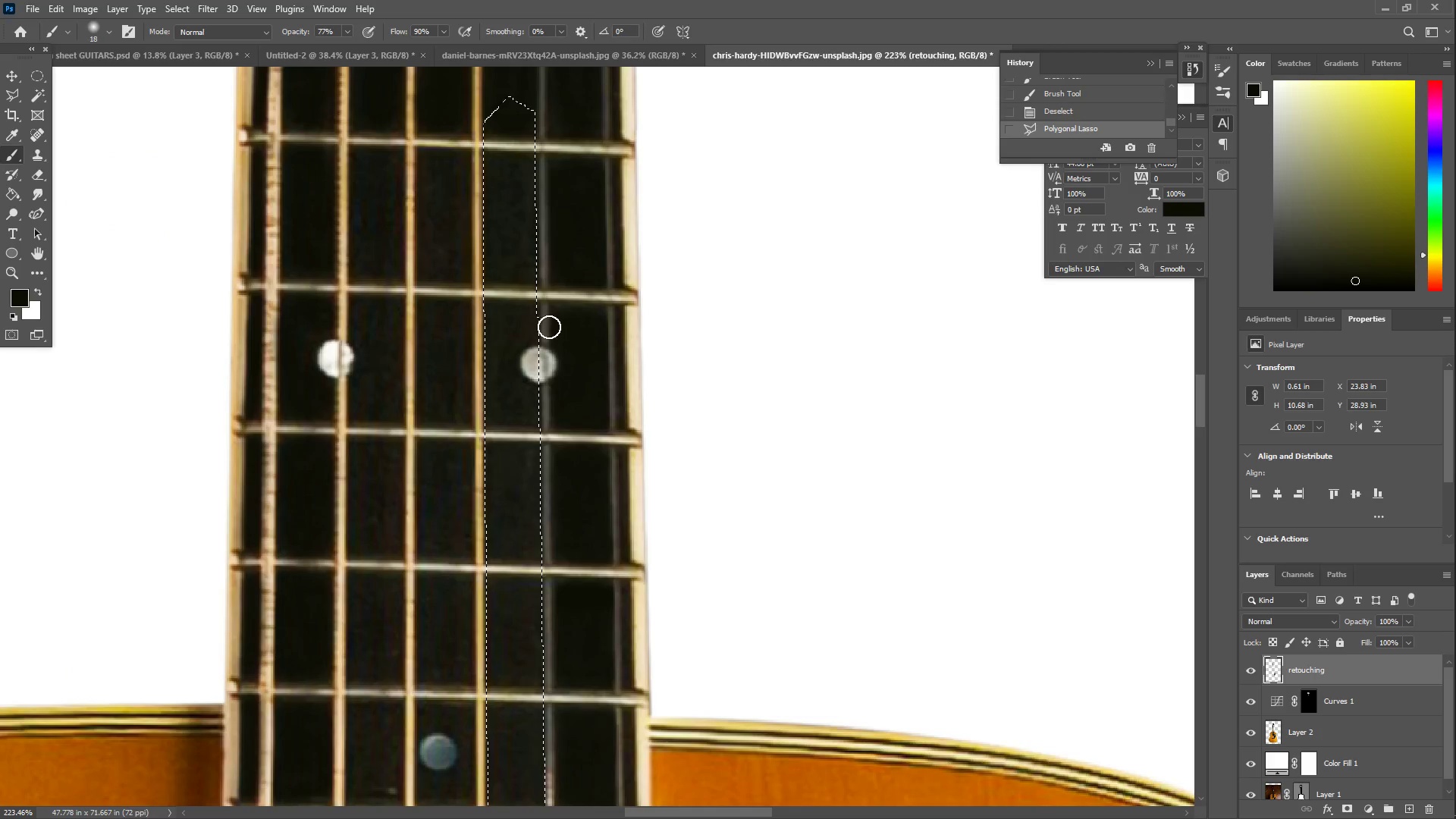 
scroll: coordinate [554, 325], scroll_direction: up, amount: 3.0
 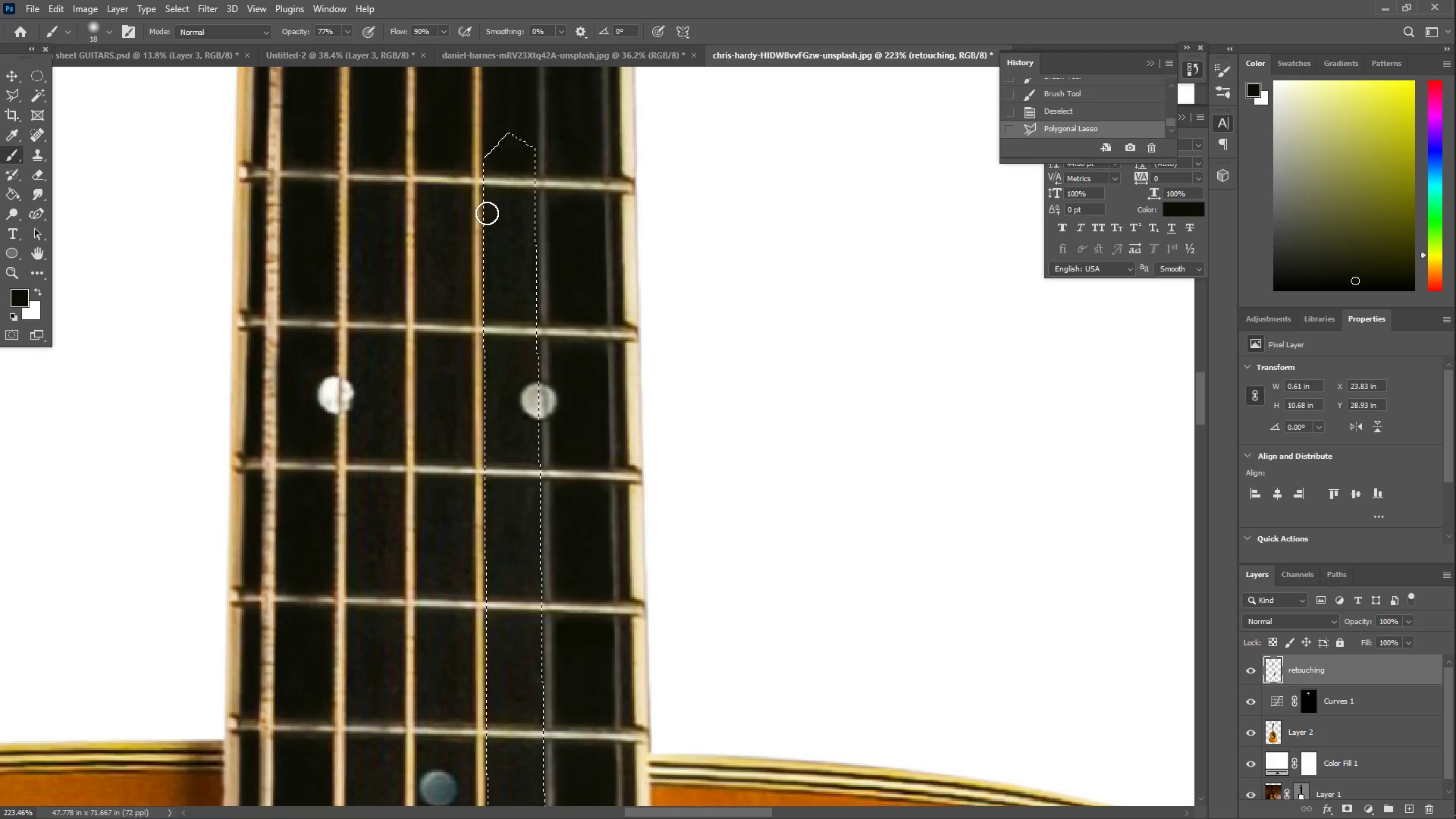 
left_click_drag(start_coordinate=[492, 204], to_coordinate=[509, 293])
 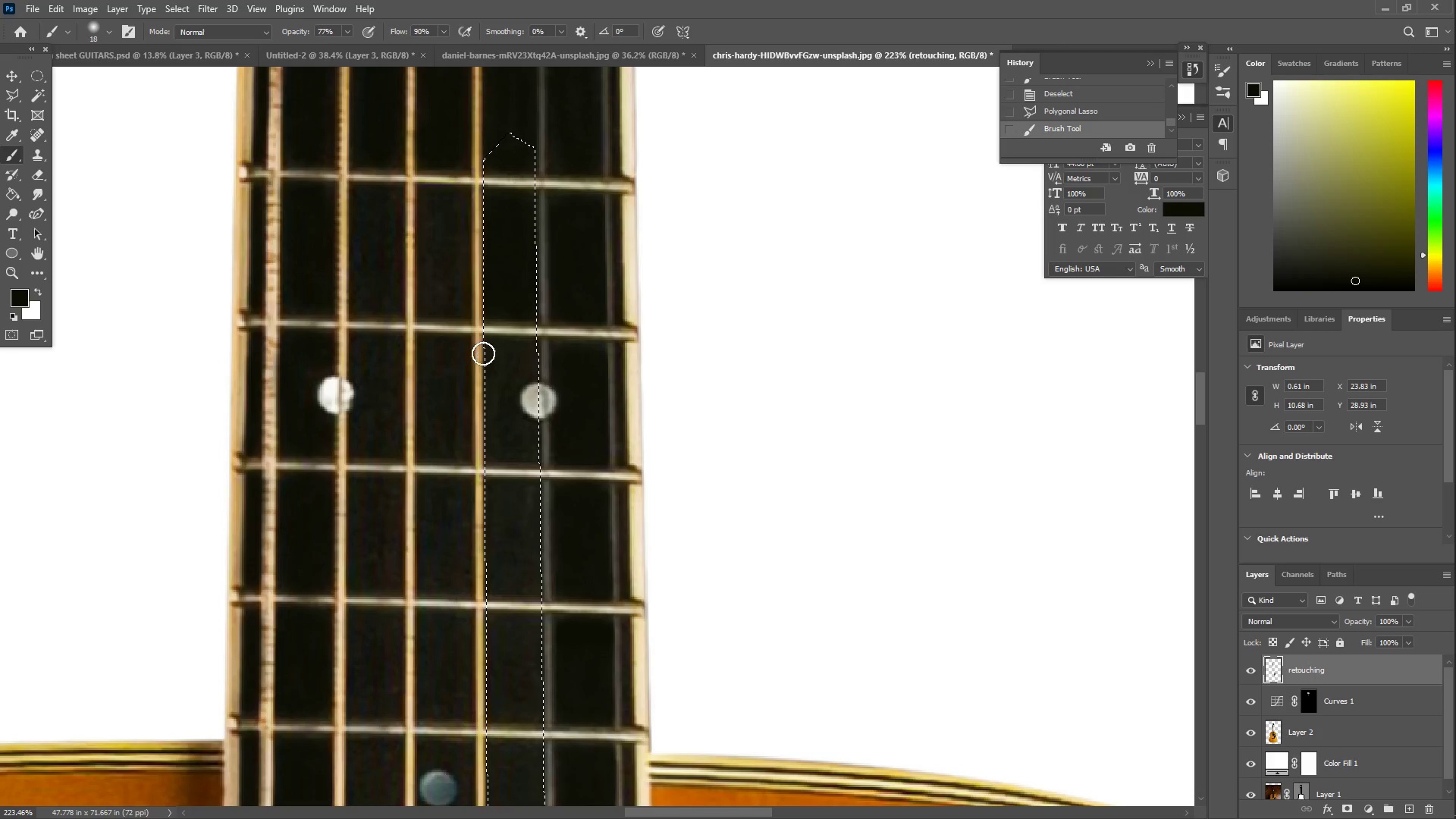 
left_click_drag(start_coordinate=[485, 350], to_coordinate=[526, 444])
 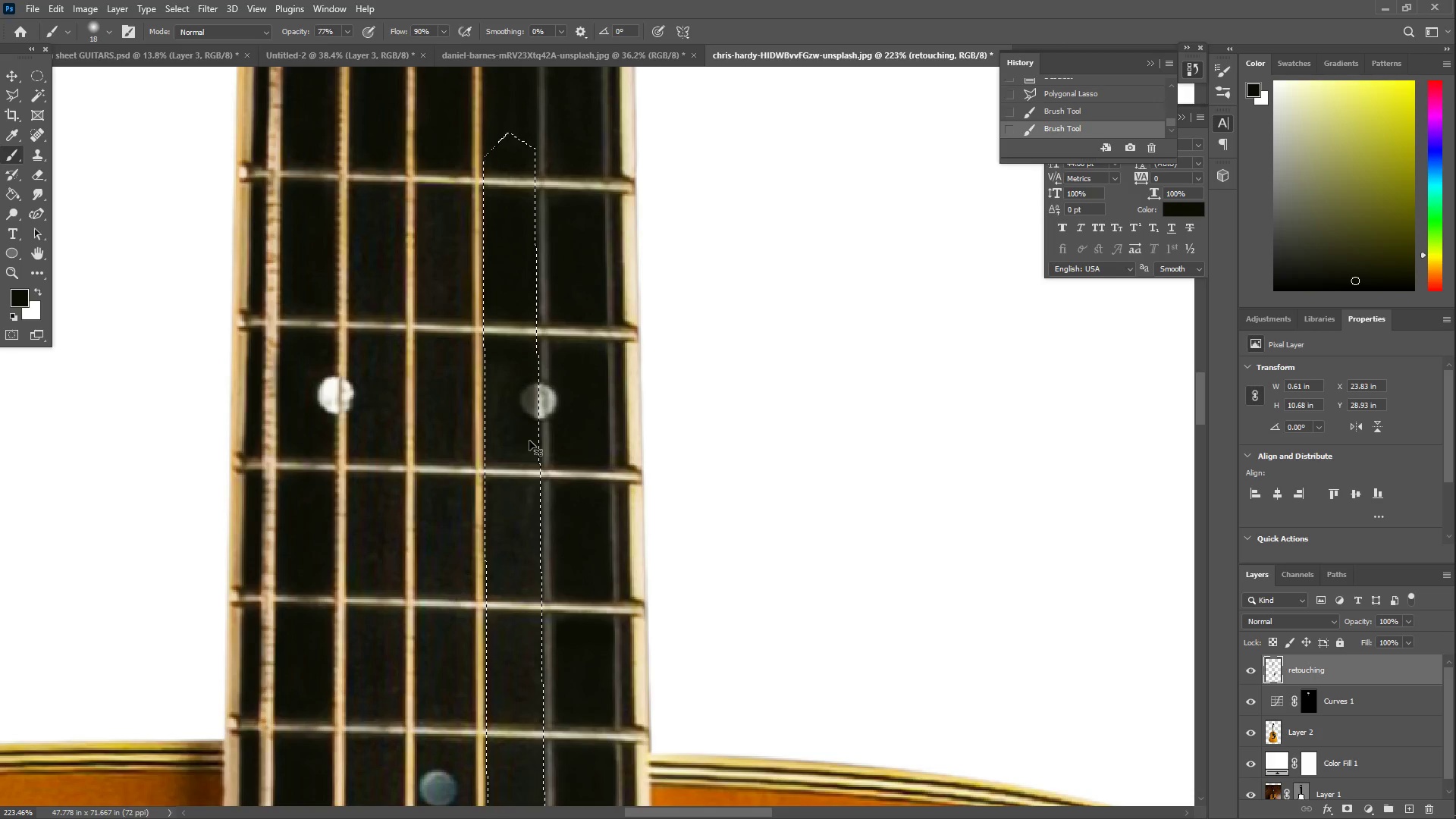 
key(Control+ControlLeft)
 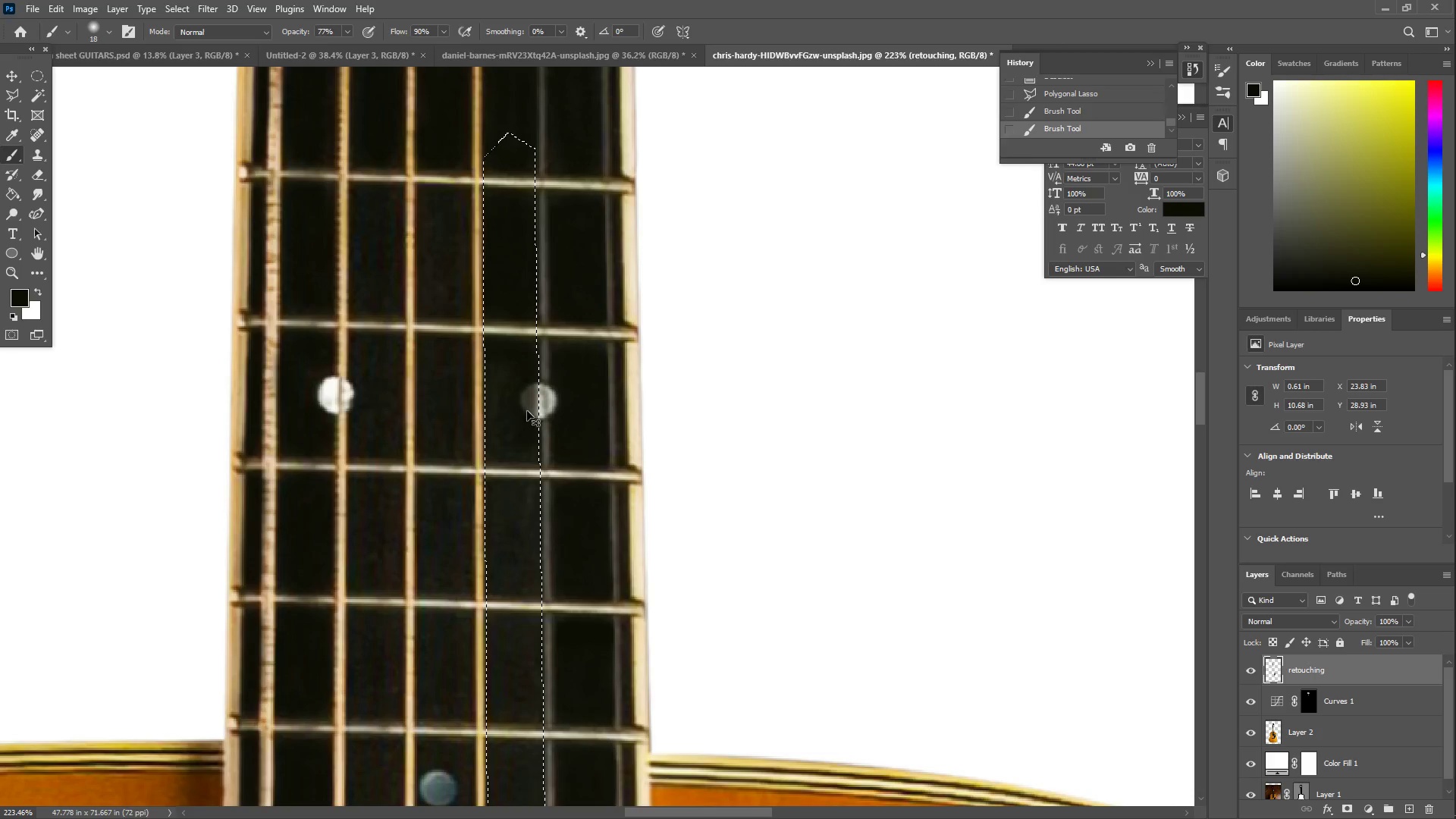 
key(Control+Z)
 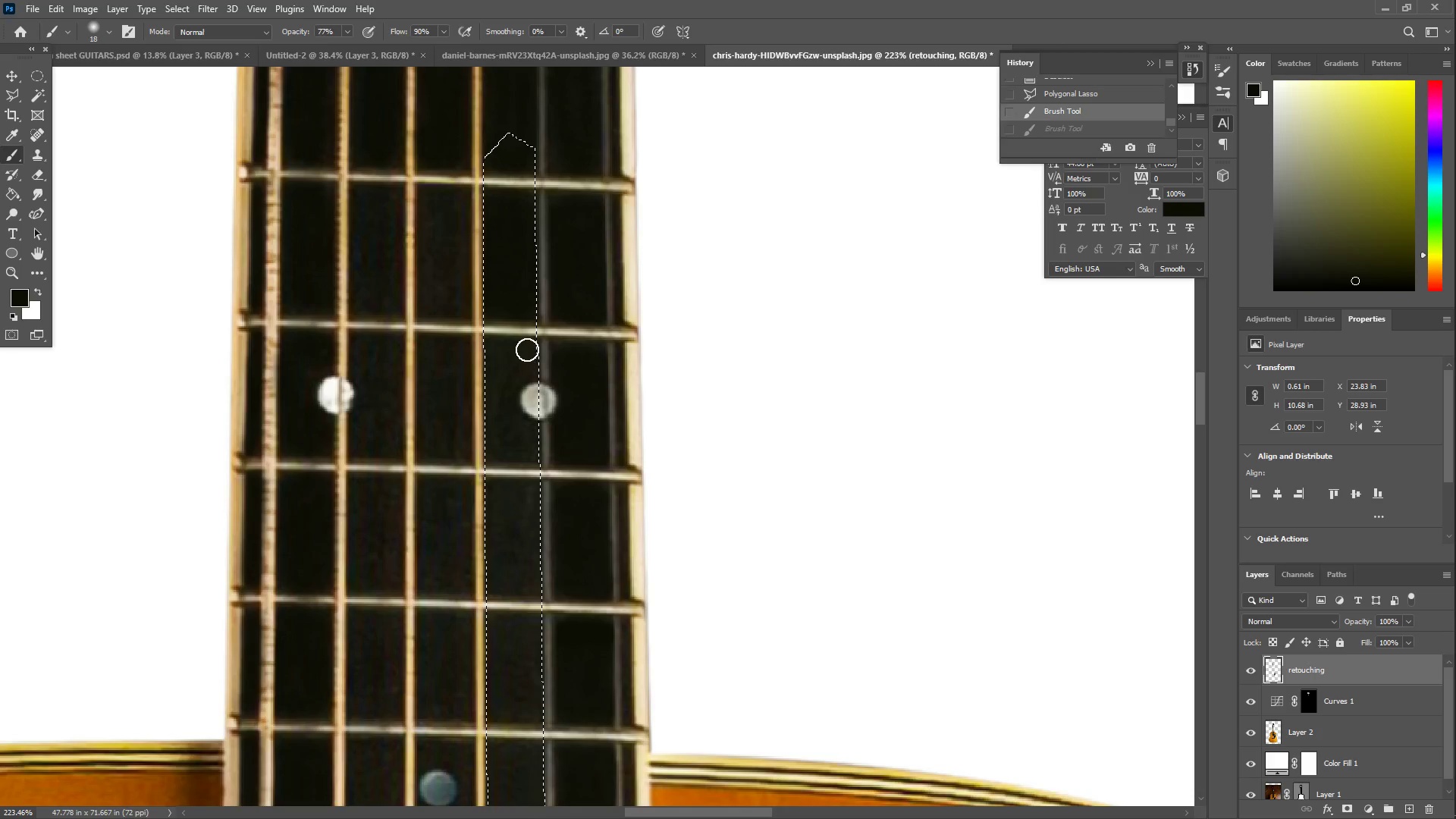 
left_click_drag(start_coordinate=[527, 350], to_coordinate=[517, 446])
 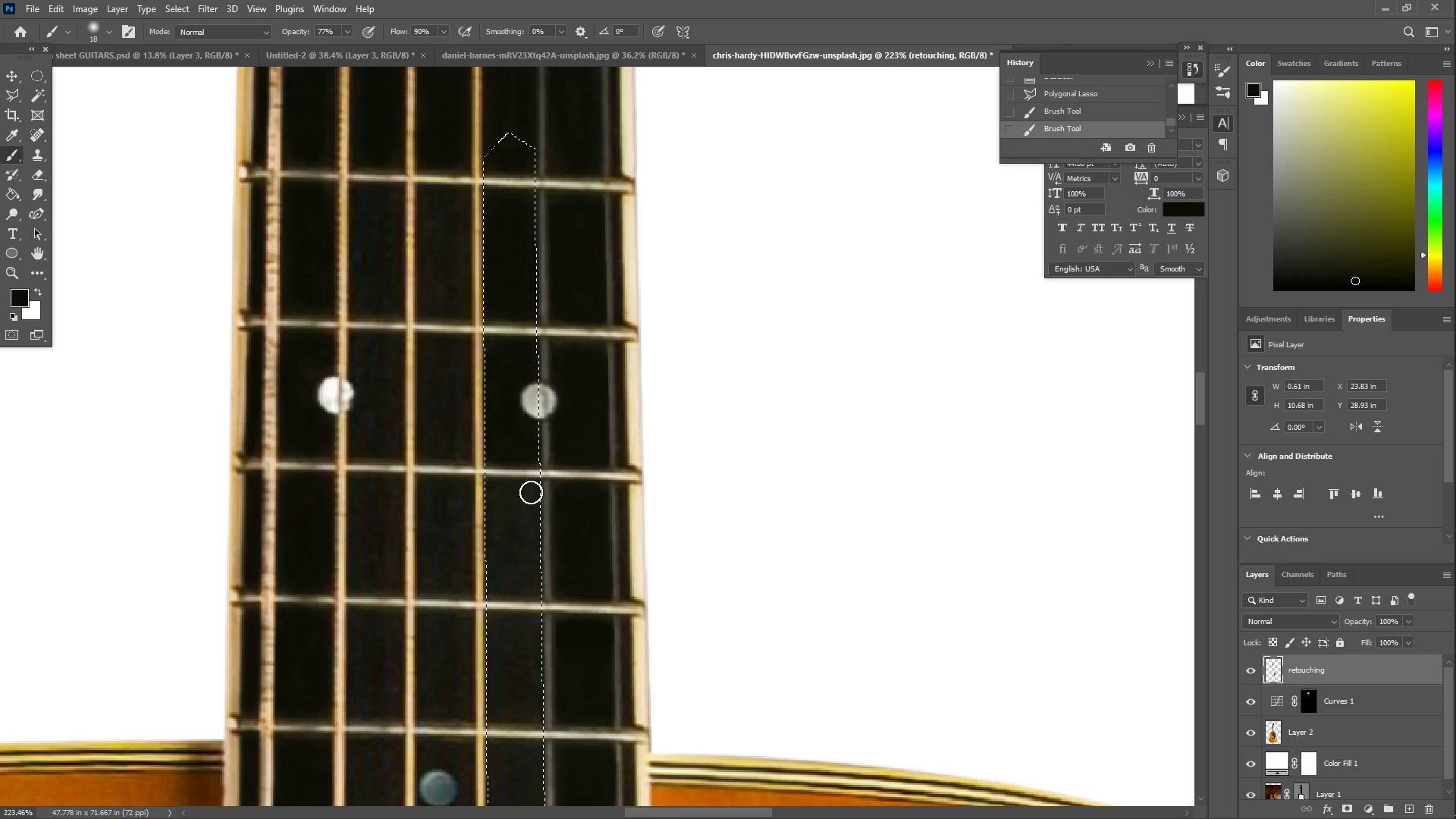 
left_click_drag(start_coordinate=[532, 492], to_coordinate=[519, 501])
 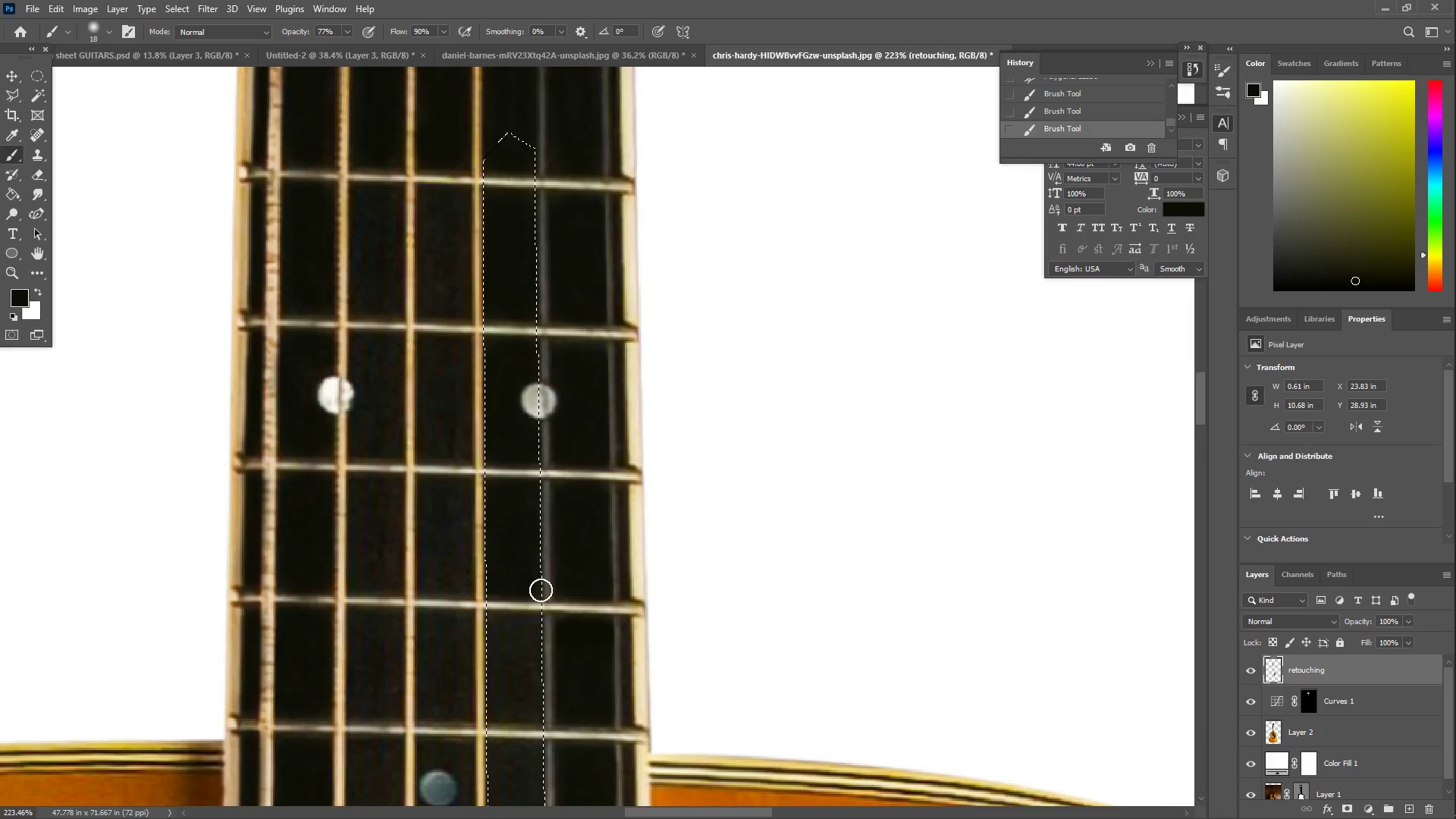 
hold_key(key=Space, duration=0.58)
 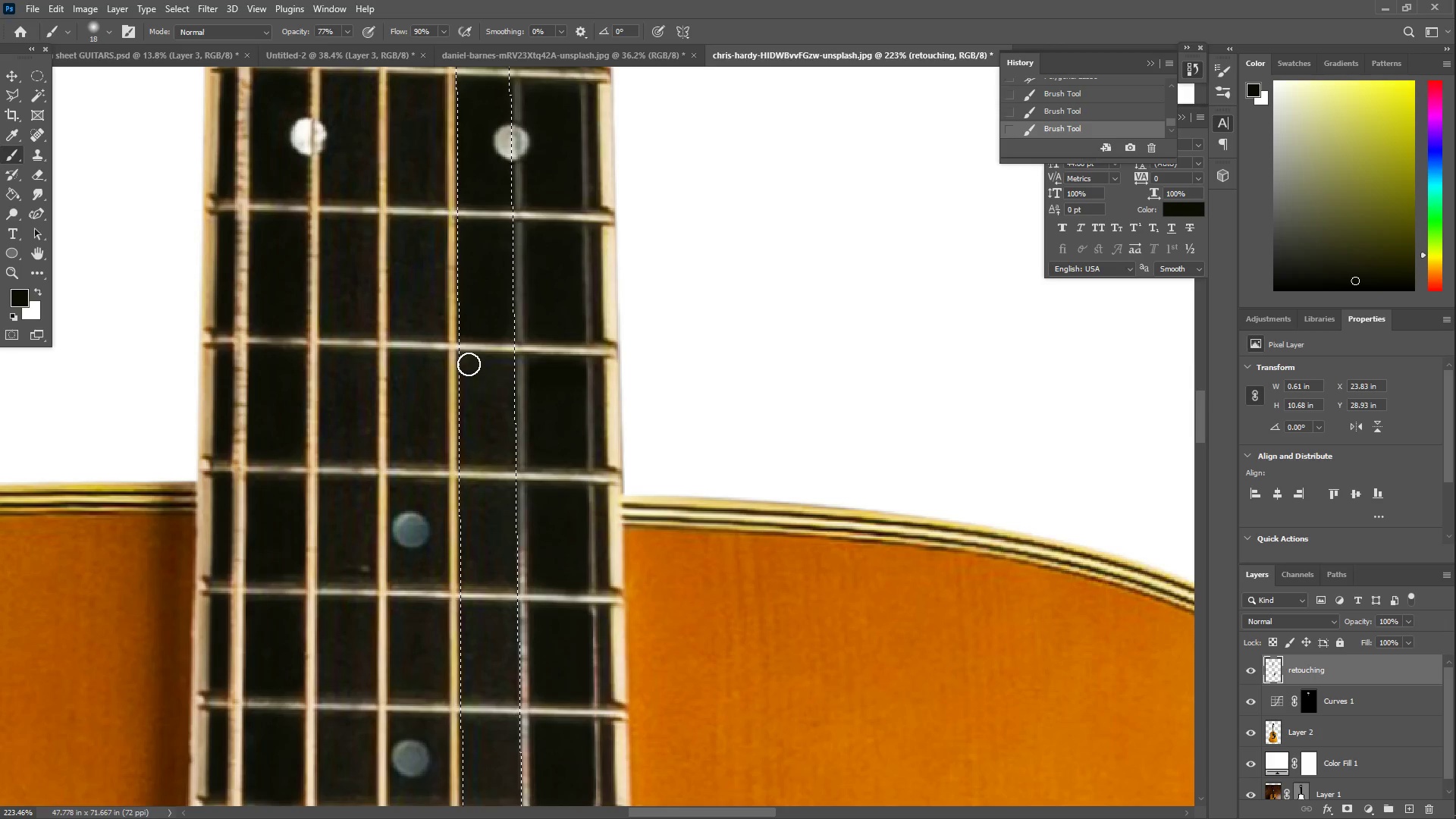 
left_click_drag(start_coordinate=[540, 613], to_coordinate=[513, 355])
 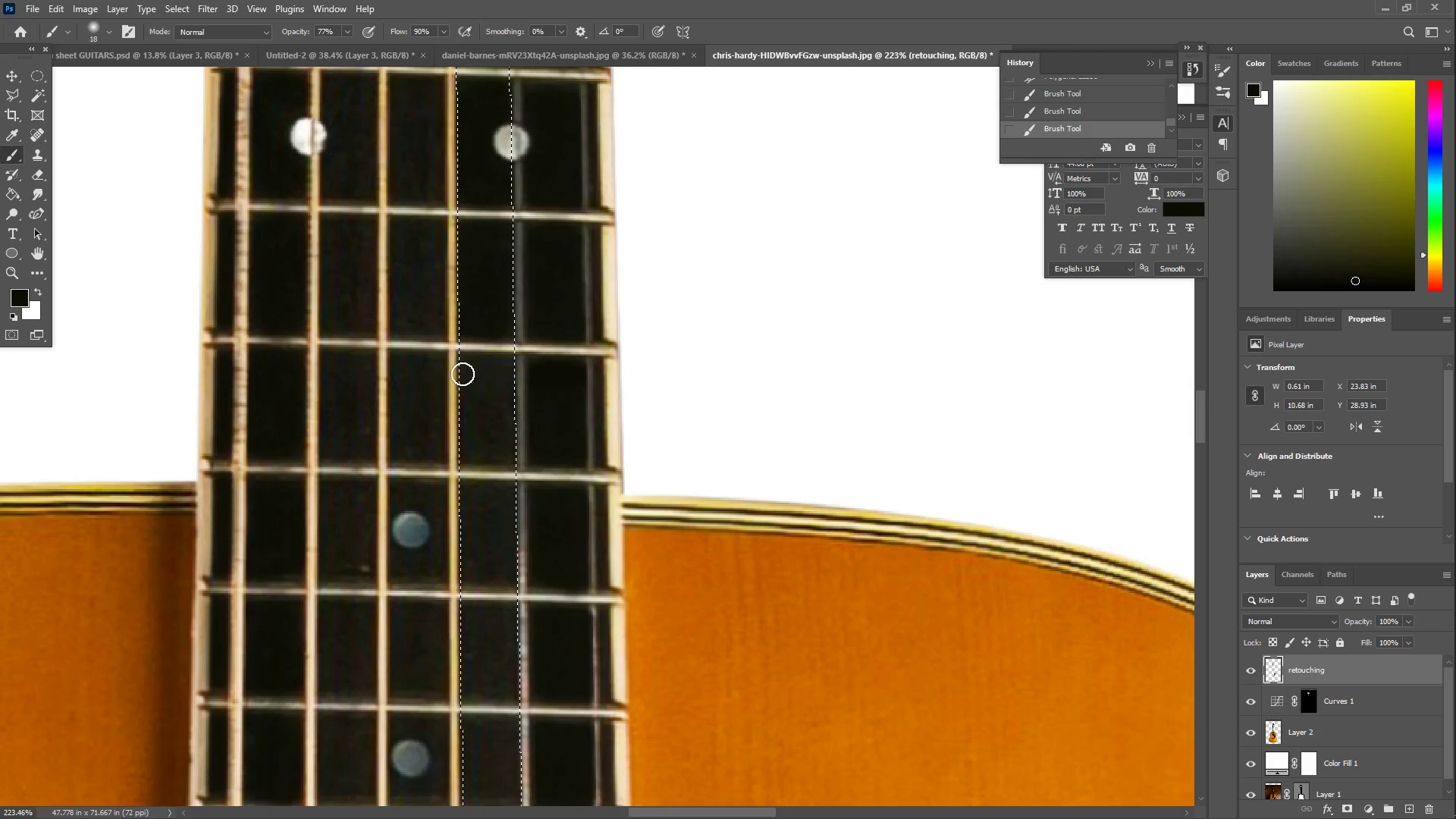 
left_click_drag(start_coordinate=[464, 364], to_coordinate=[513, 462])
 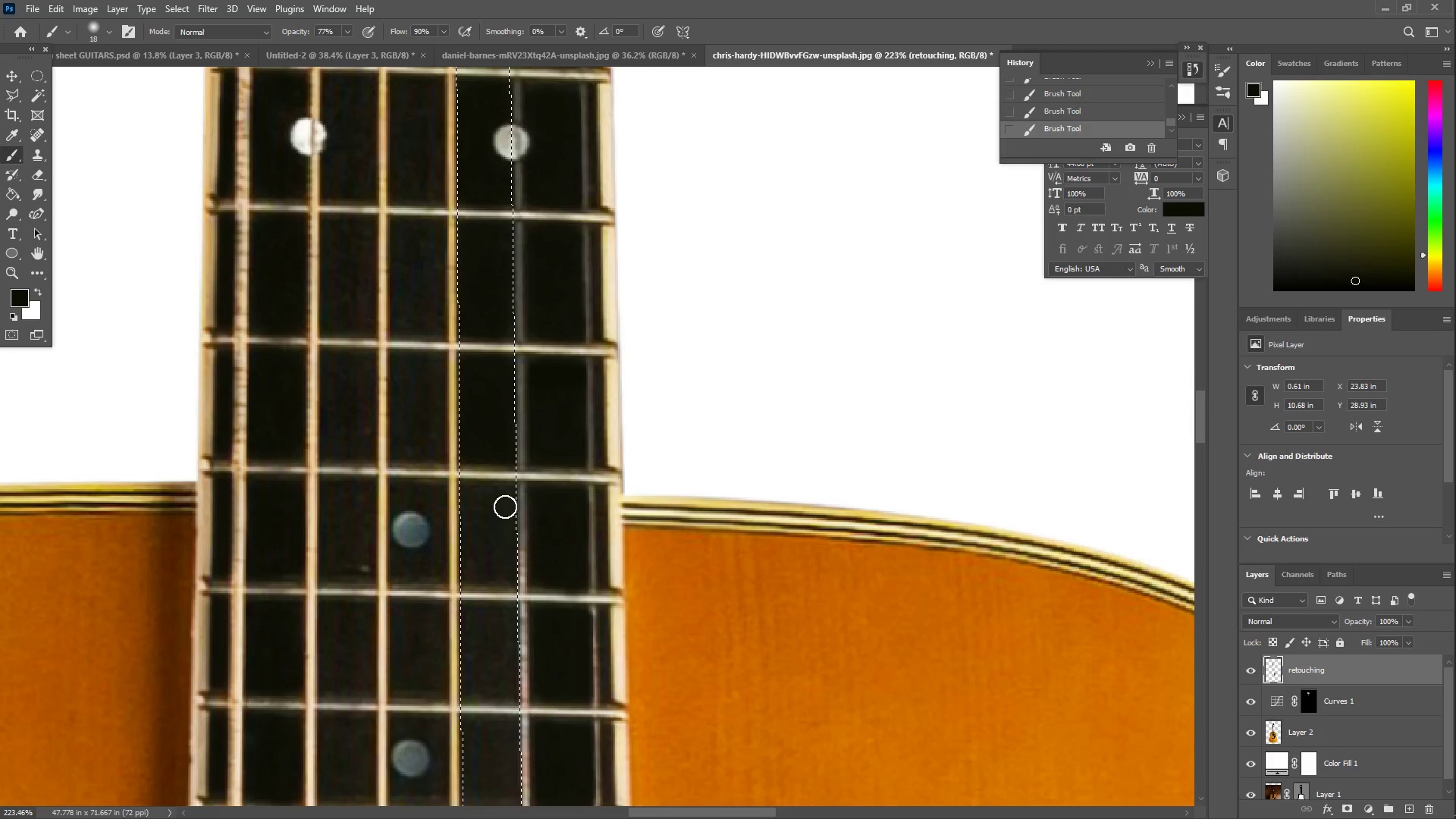 
left_click_drag(start_coordinate=[509, 499], to_coordinate=[475, 502])
 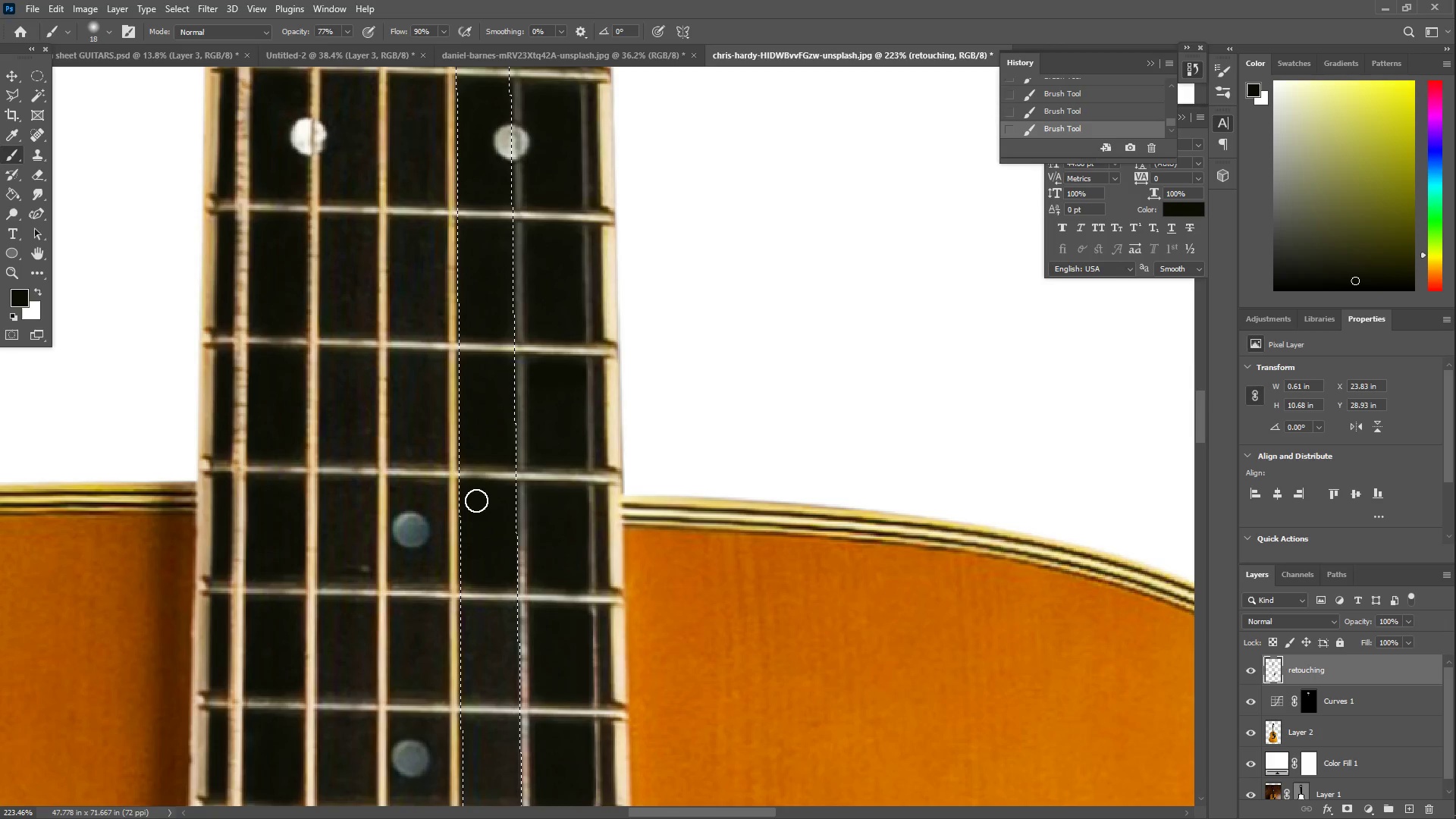 
hold_key(key=Space, duration=0.58)
 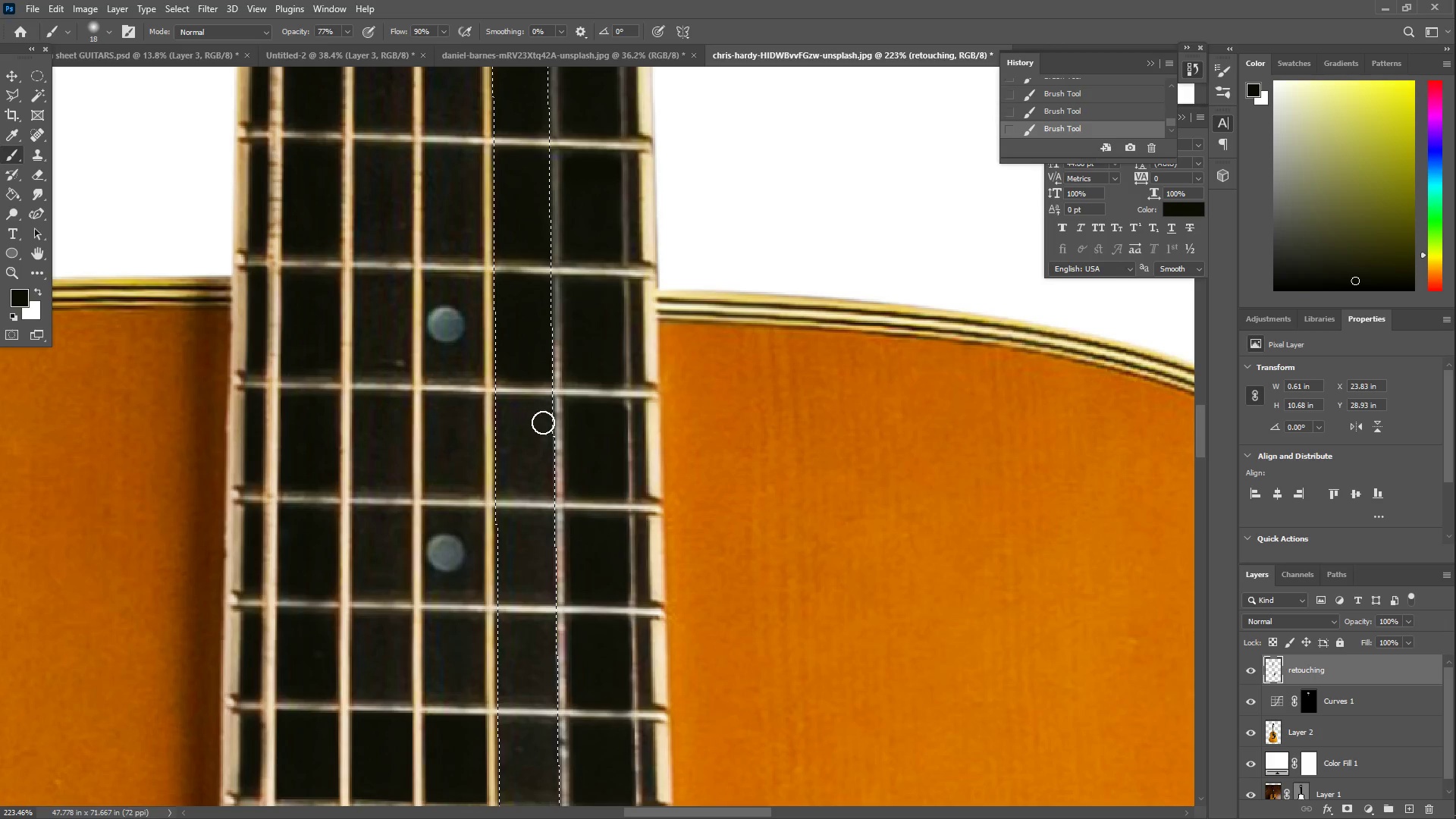 
left_click_drag(start_coordinate=[525, 548], to_coordinate=[560, 342])
 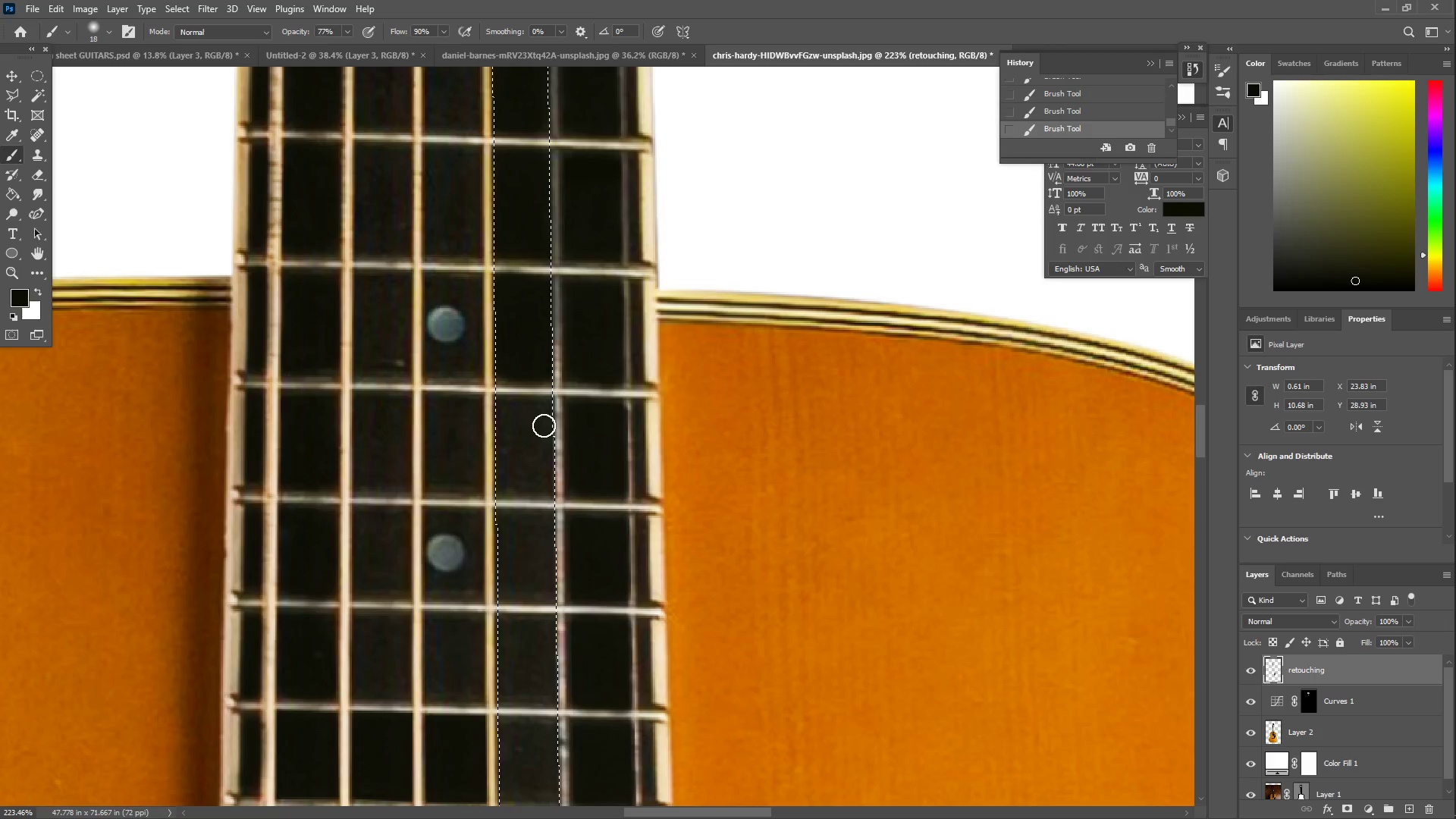 
left_click_drag(start_coordinate=[540, 413], to_coordinate=[549, 484])
 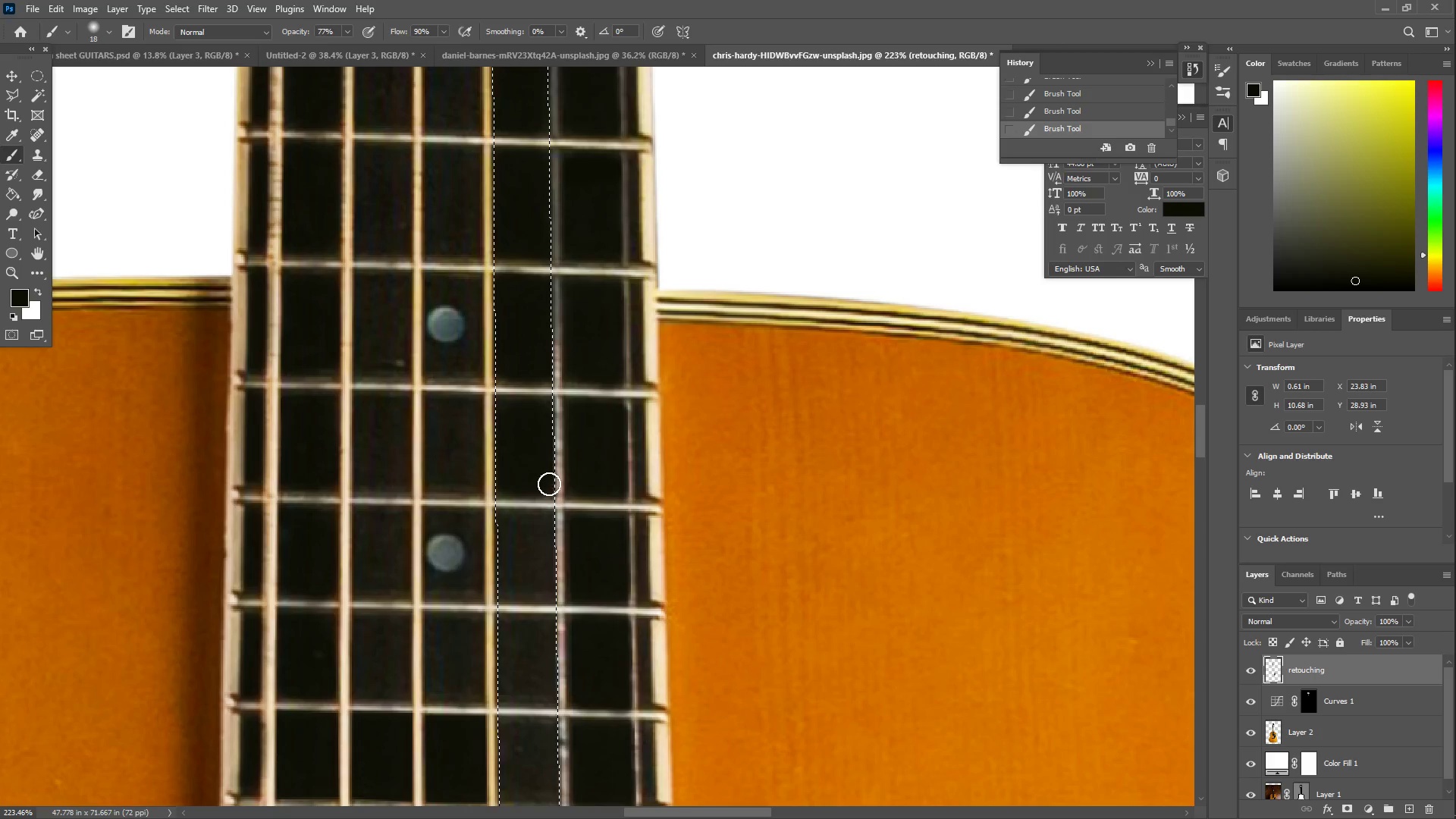 
hold_key(key=Space, duration=0.62)
 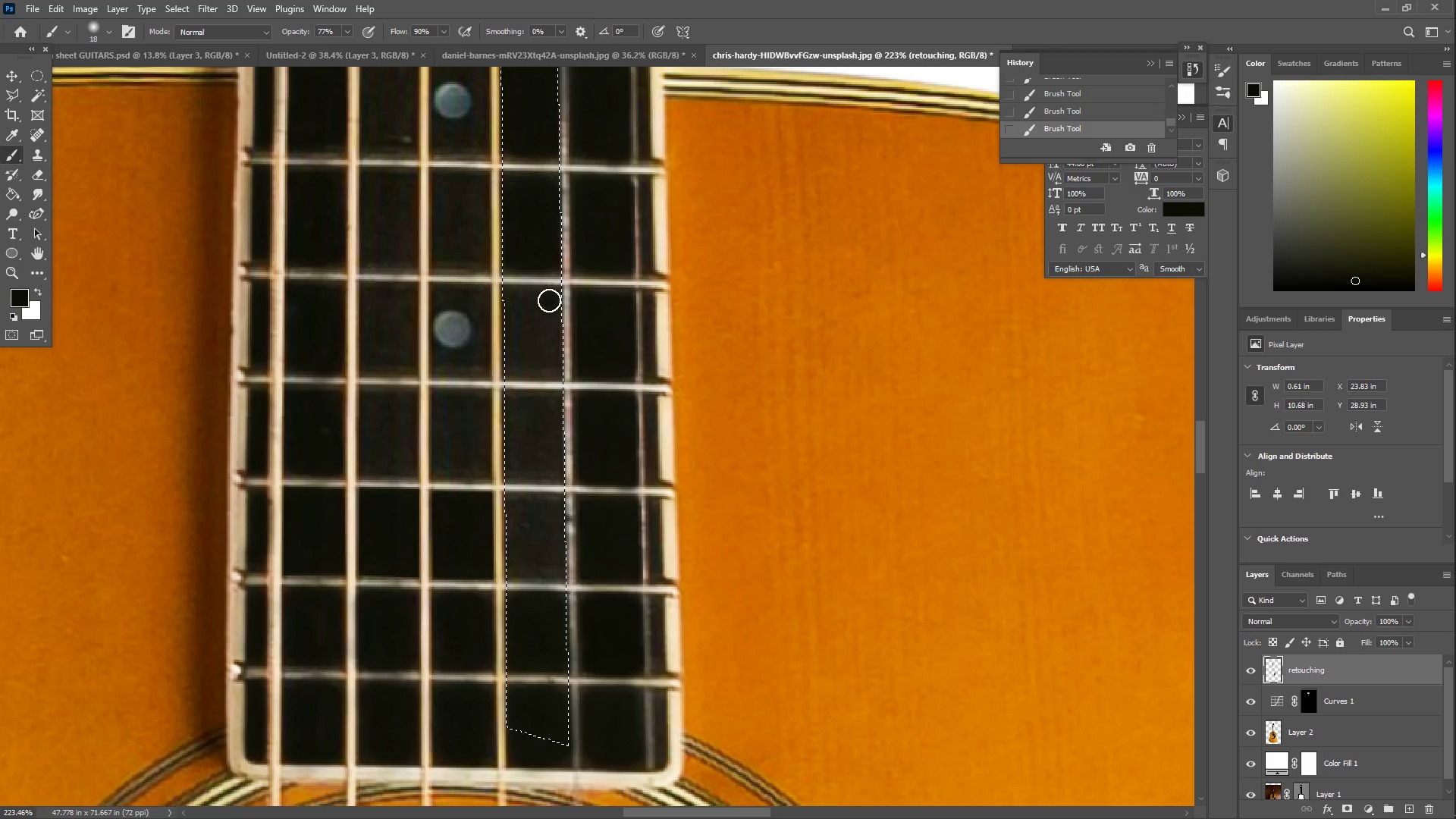 
left_click_drag(start_coordinate=[560, 551], to_coordinate=[566, 327])
 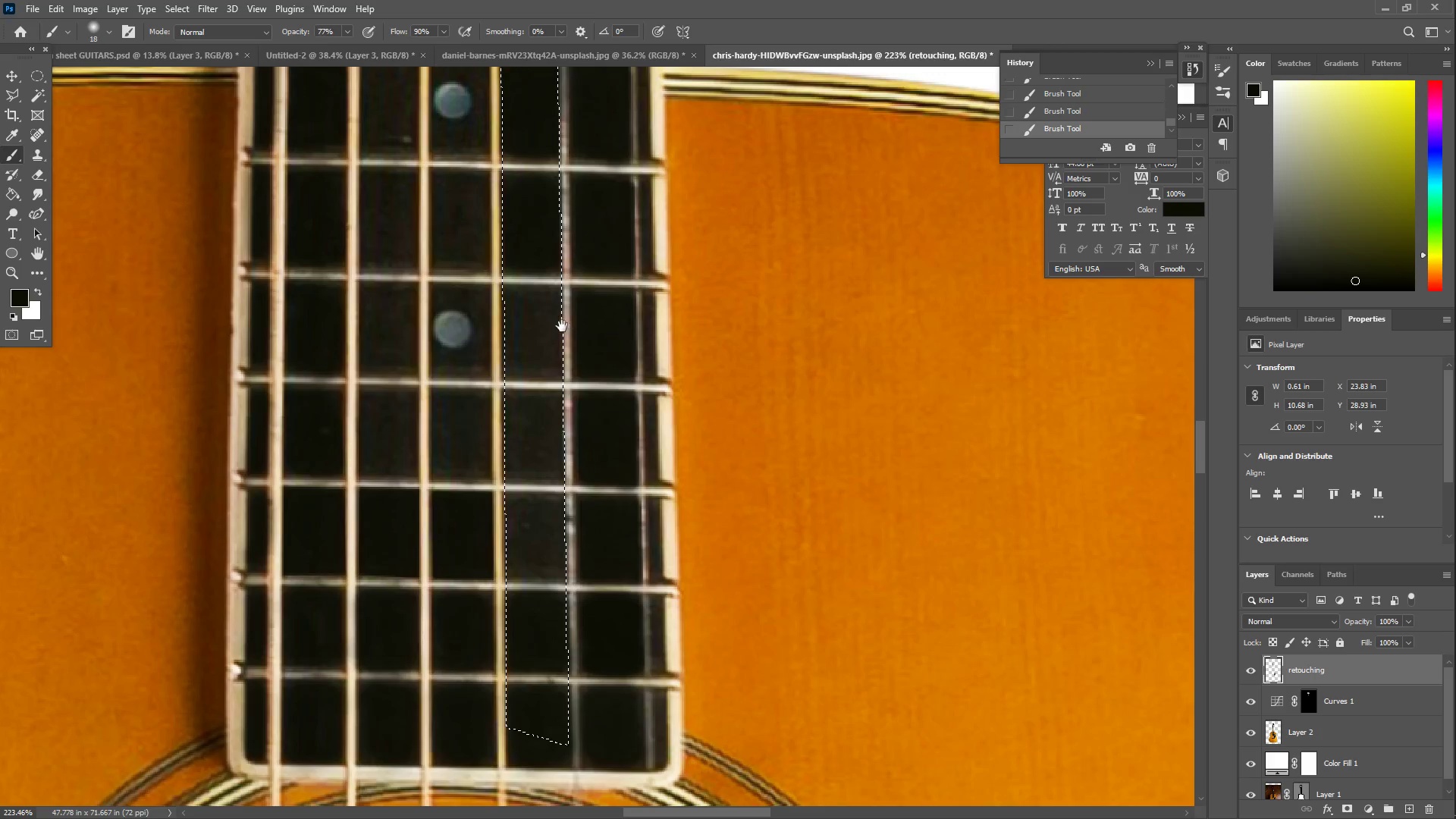 
hold_key(key=Space, duration=18.81)
 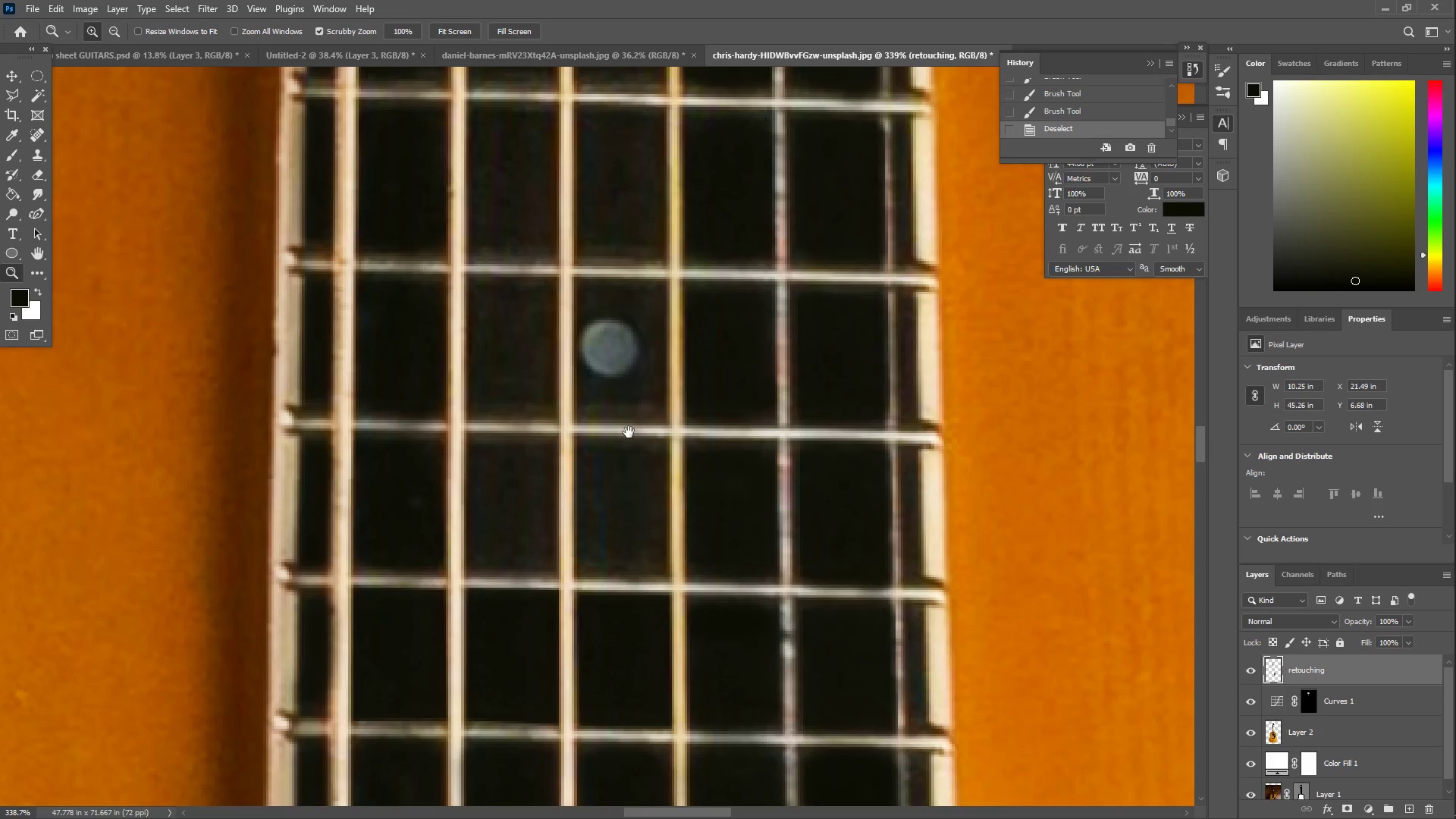 
left_click_drag(start_coordinate=[550, 300], to_coordinate=[563, 361])
 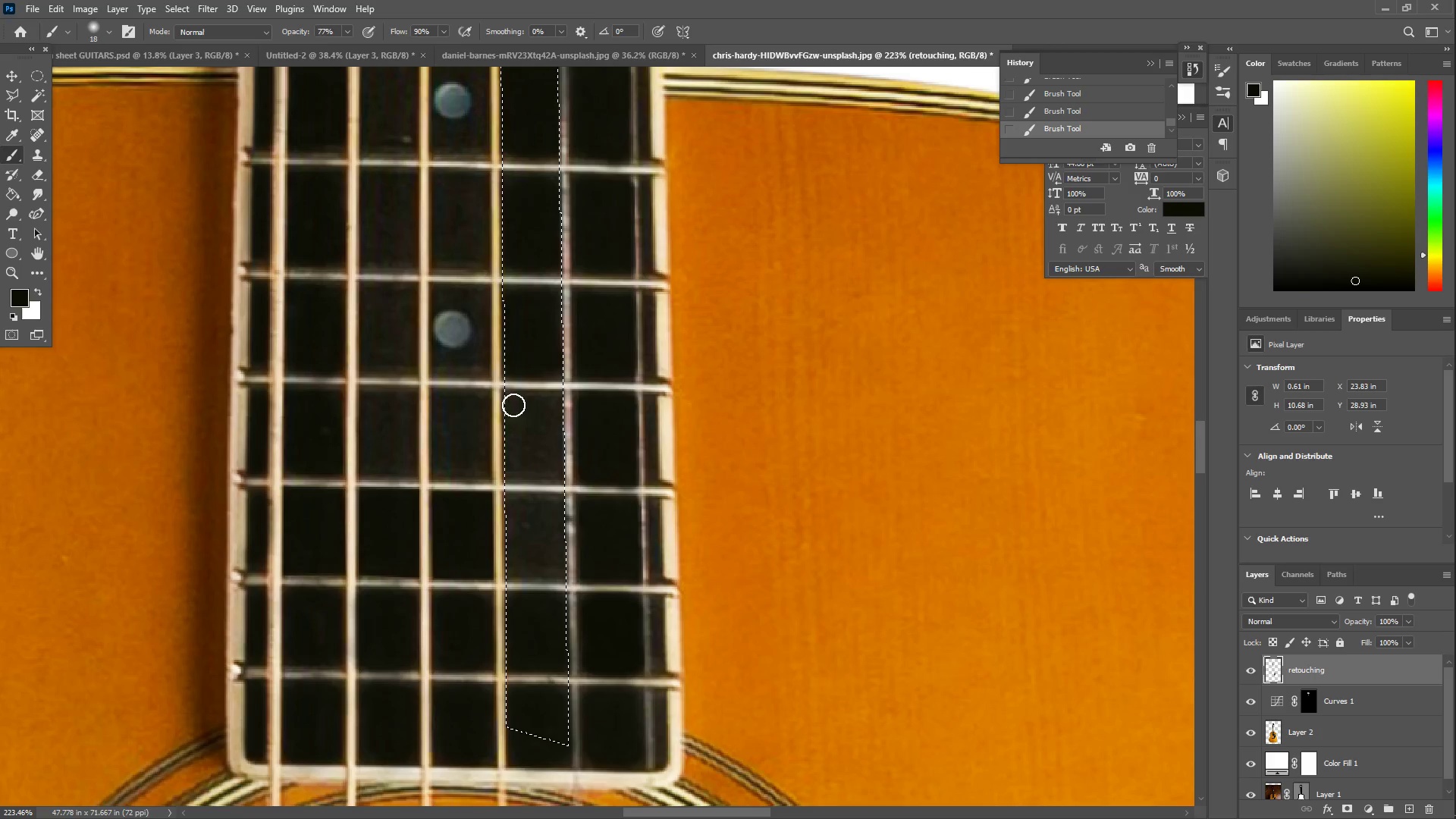 
left_click_drag(start_coordinate=[511, 404], to_coordinate=[540, 425])
 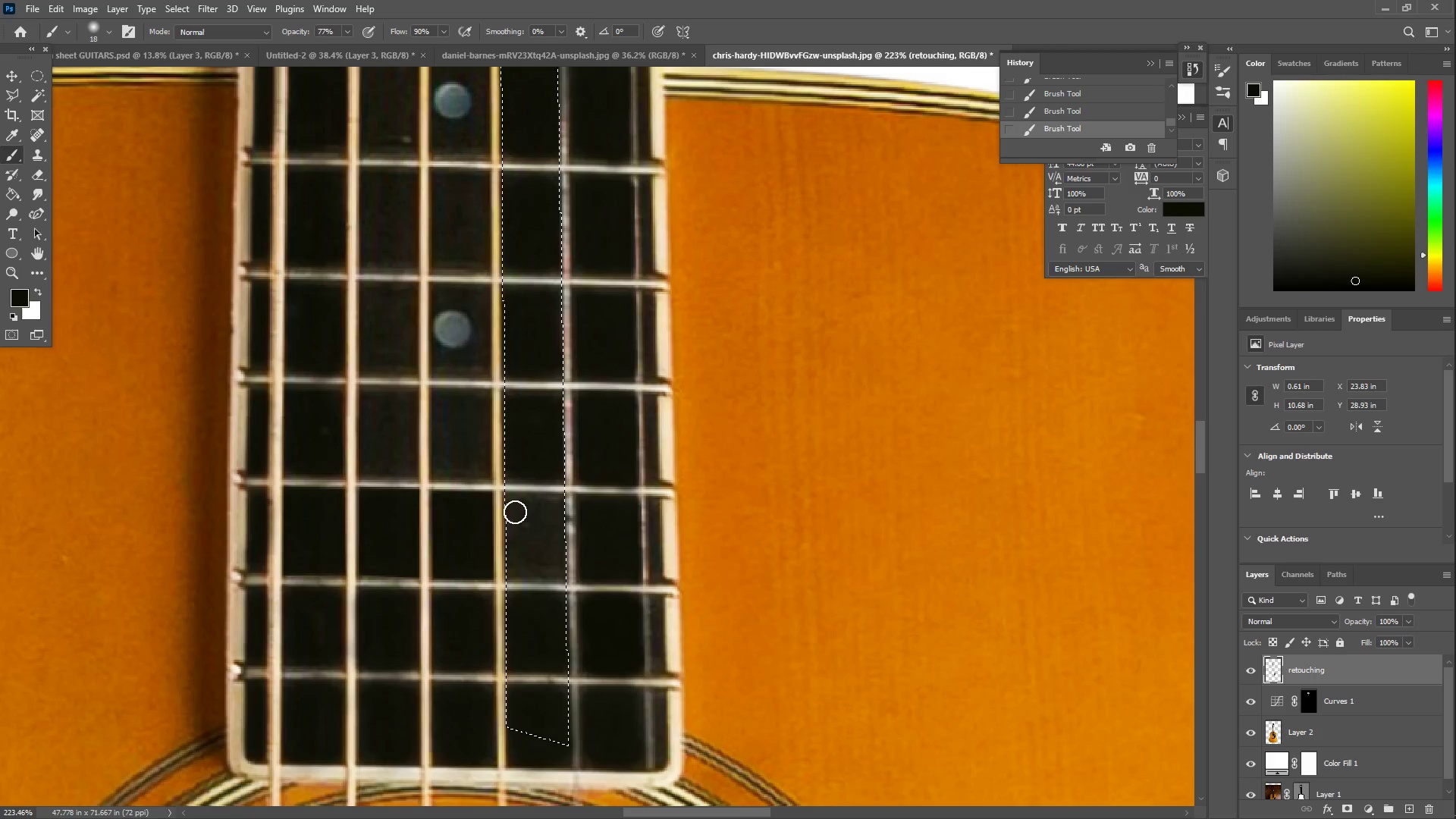 
left_click_drag(start_coordinate=[513, 510], to_coordinate=[516, 570])
 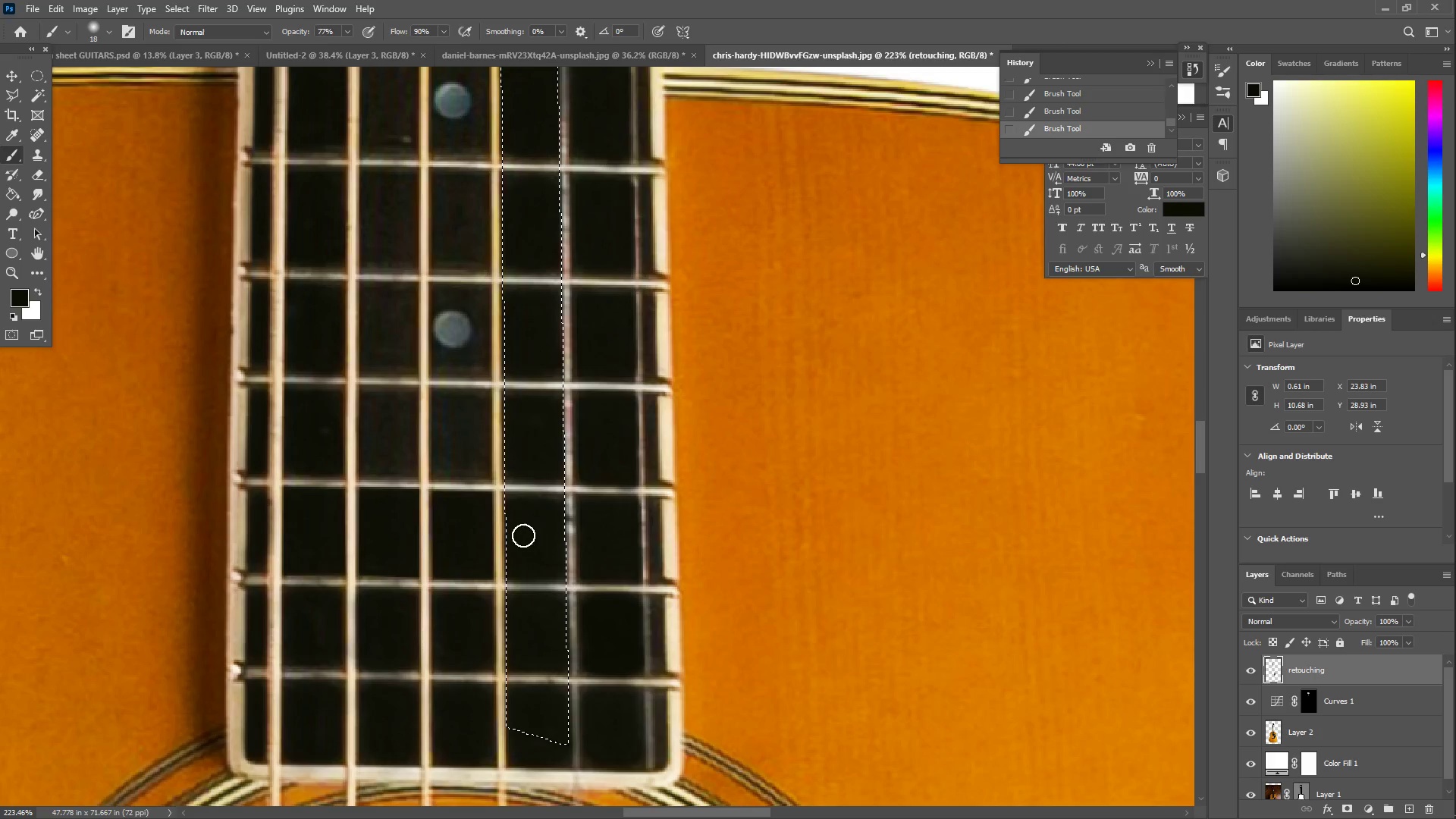 
left_click_drag(start_coordinate=[513, 511], to_coordinate=[556, 509])
 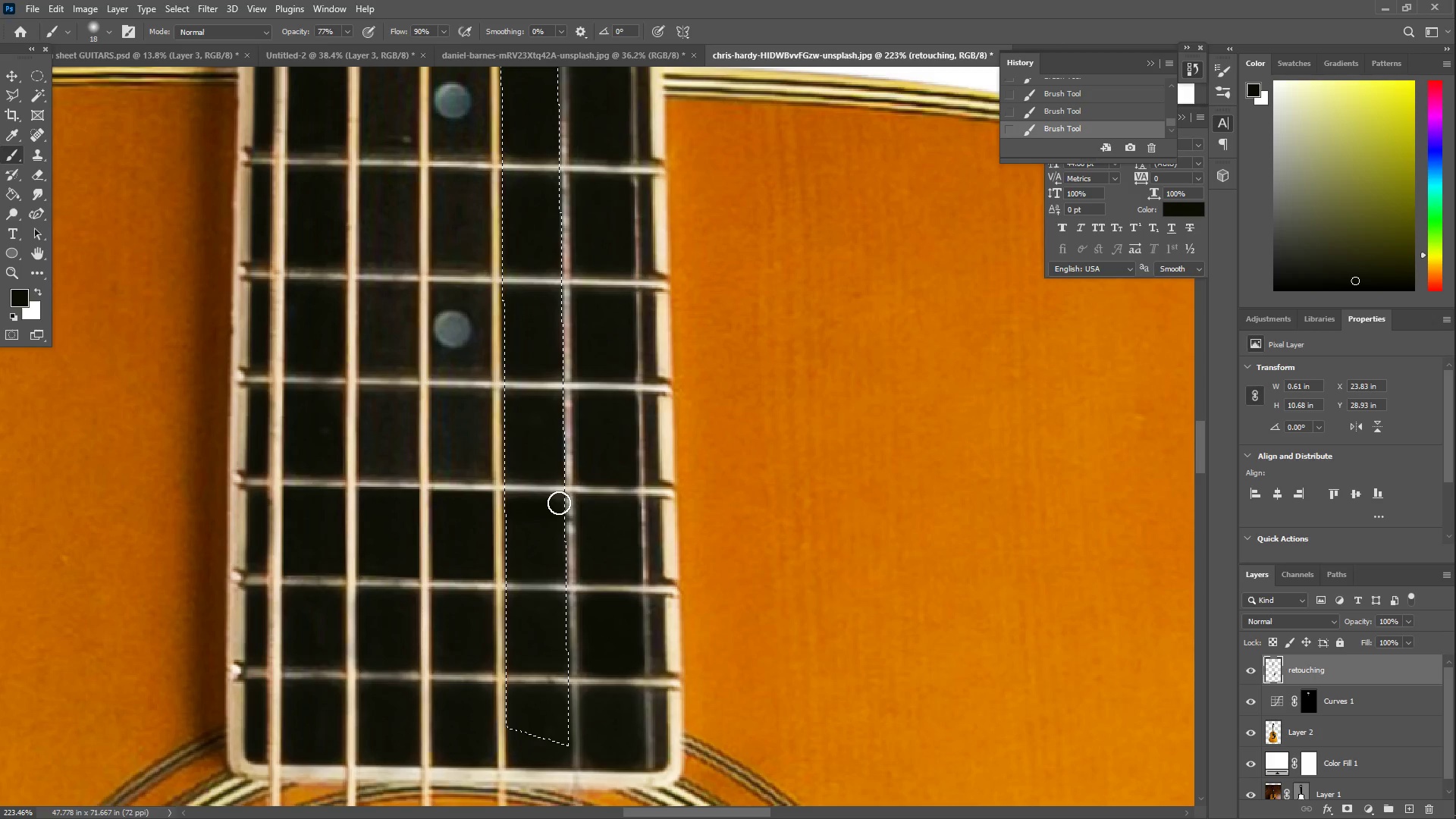 
key(L)
 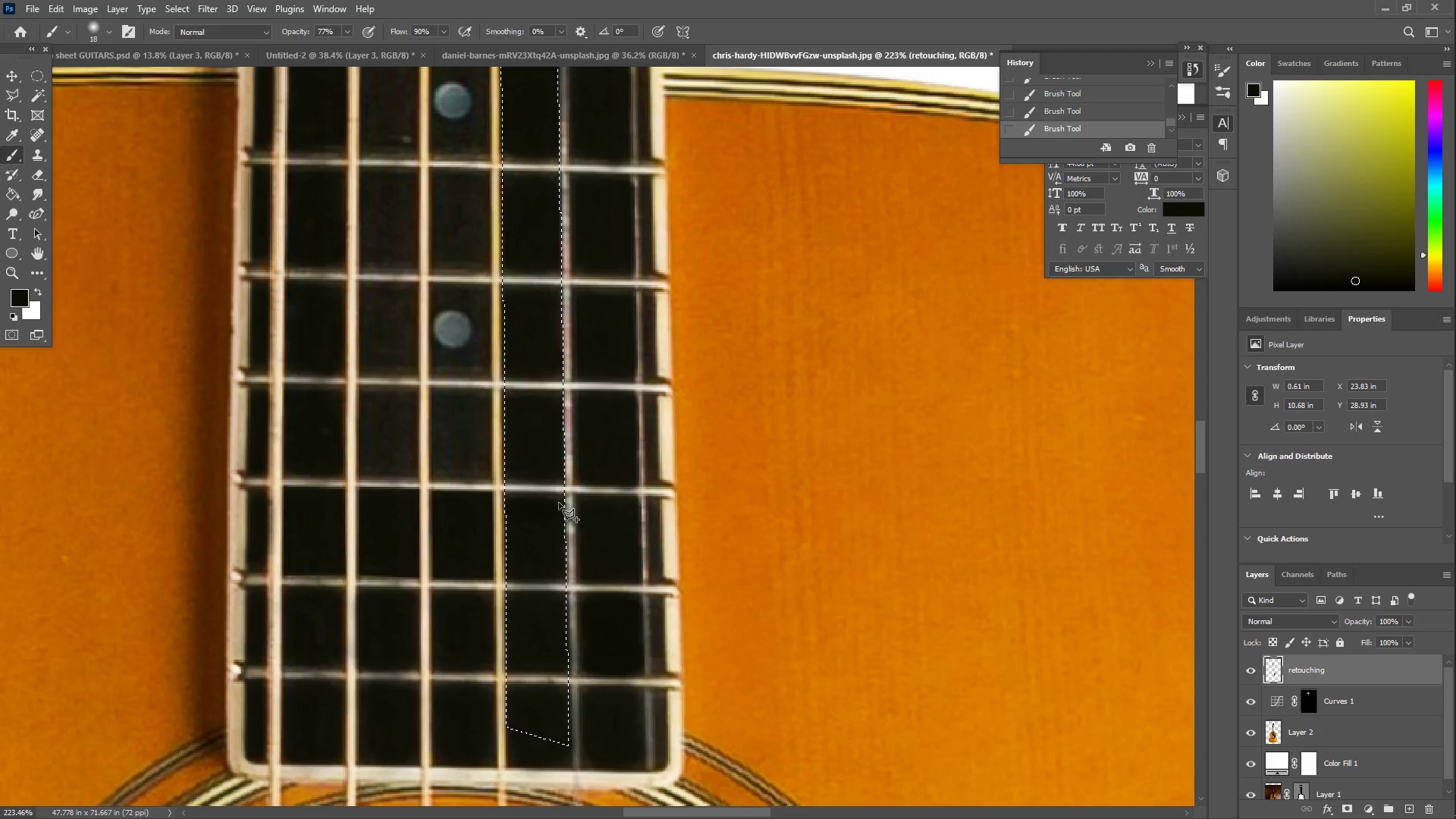 
right_click([559, 503])
 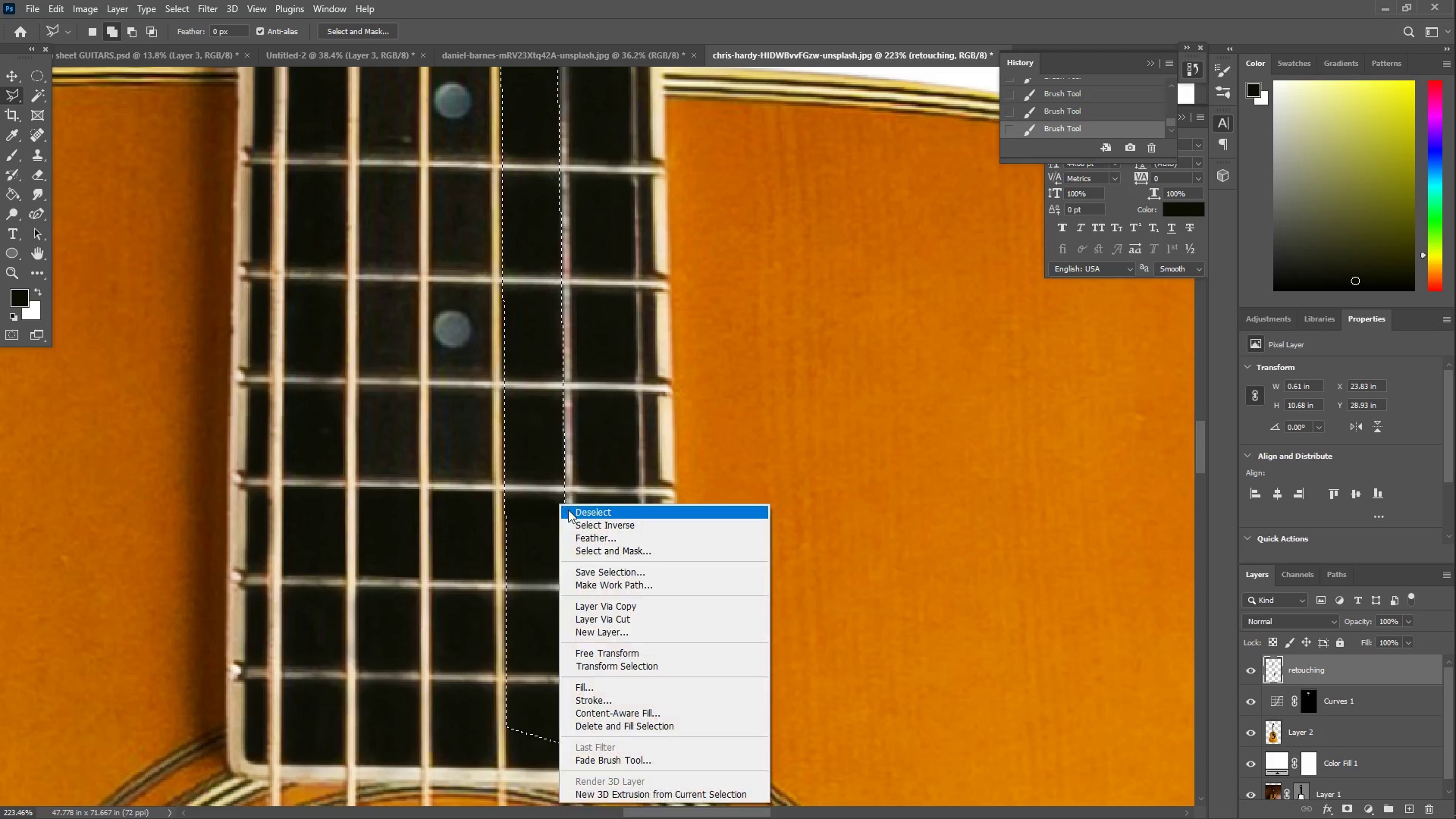 
key(D)
 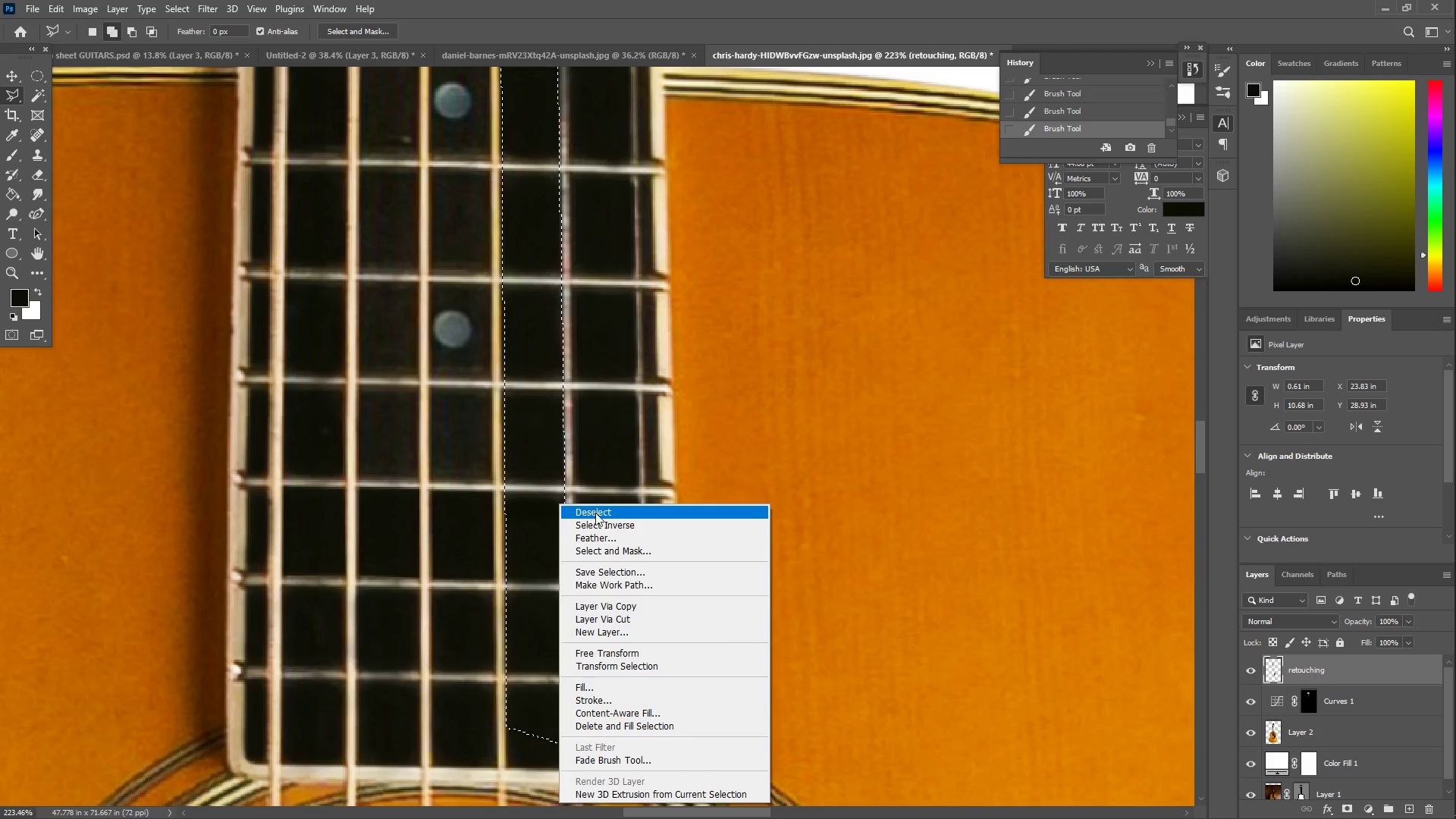 
left_click([595, 513])
 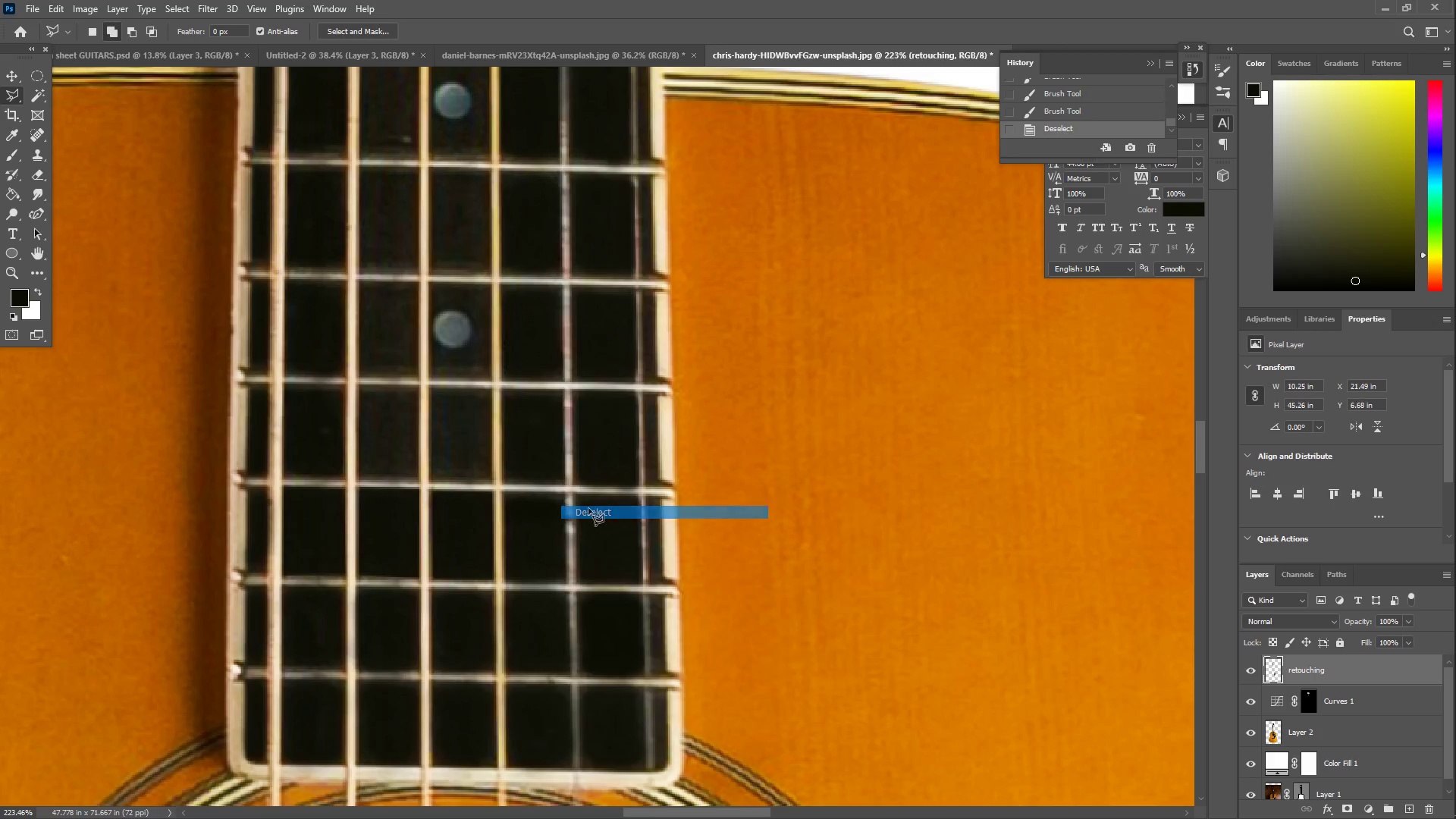 
type(zz)
 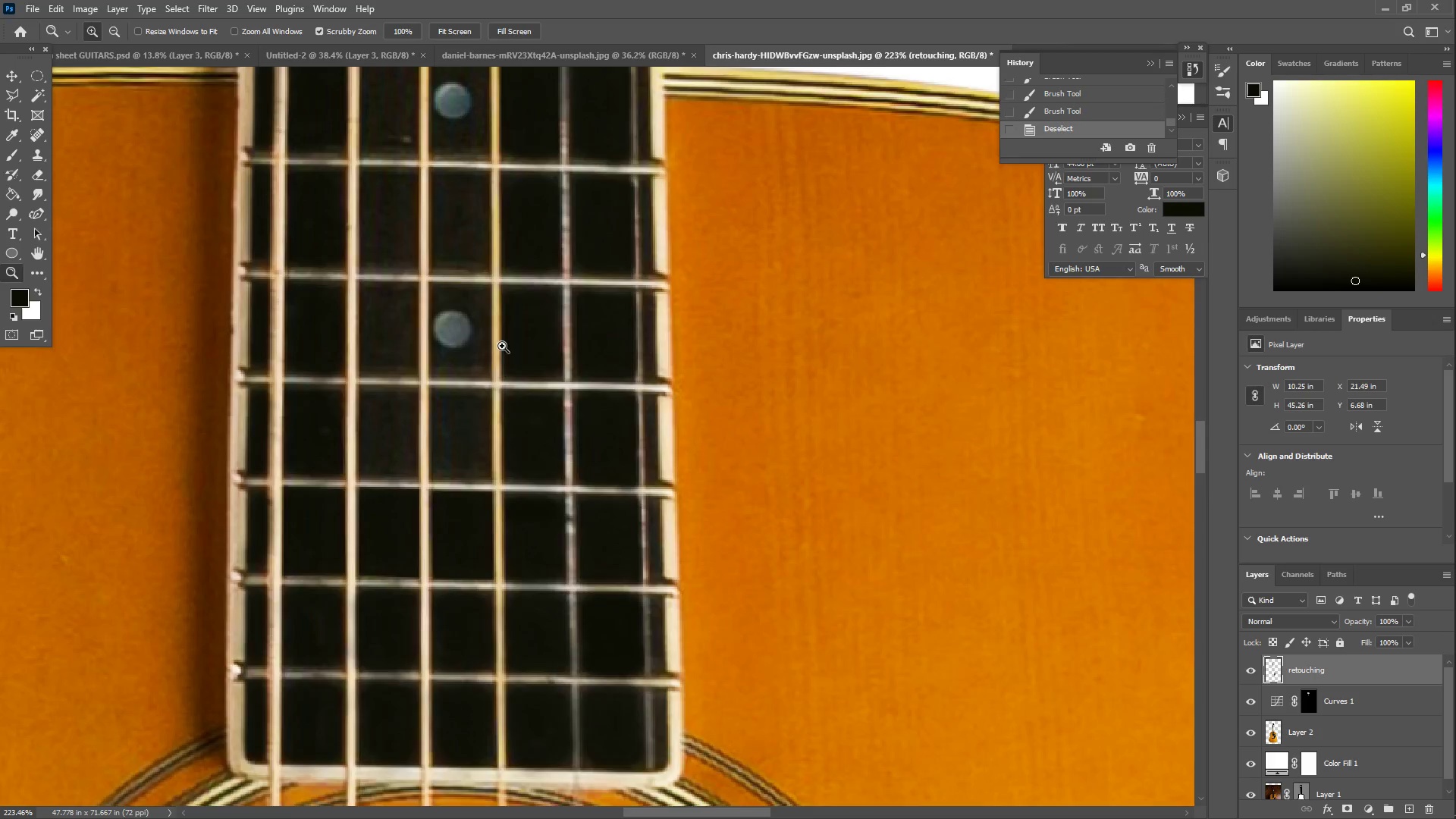 
left_click_drag(start_coordinate=[501, 346], to_coordinate=[433, 353])
 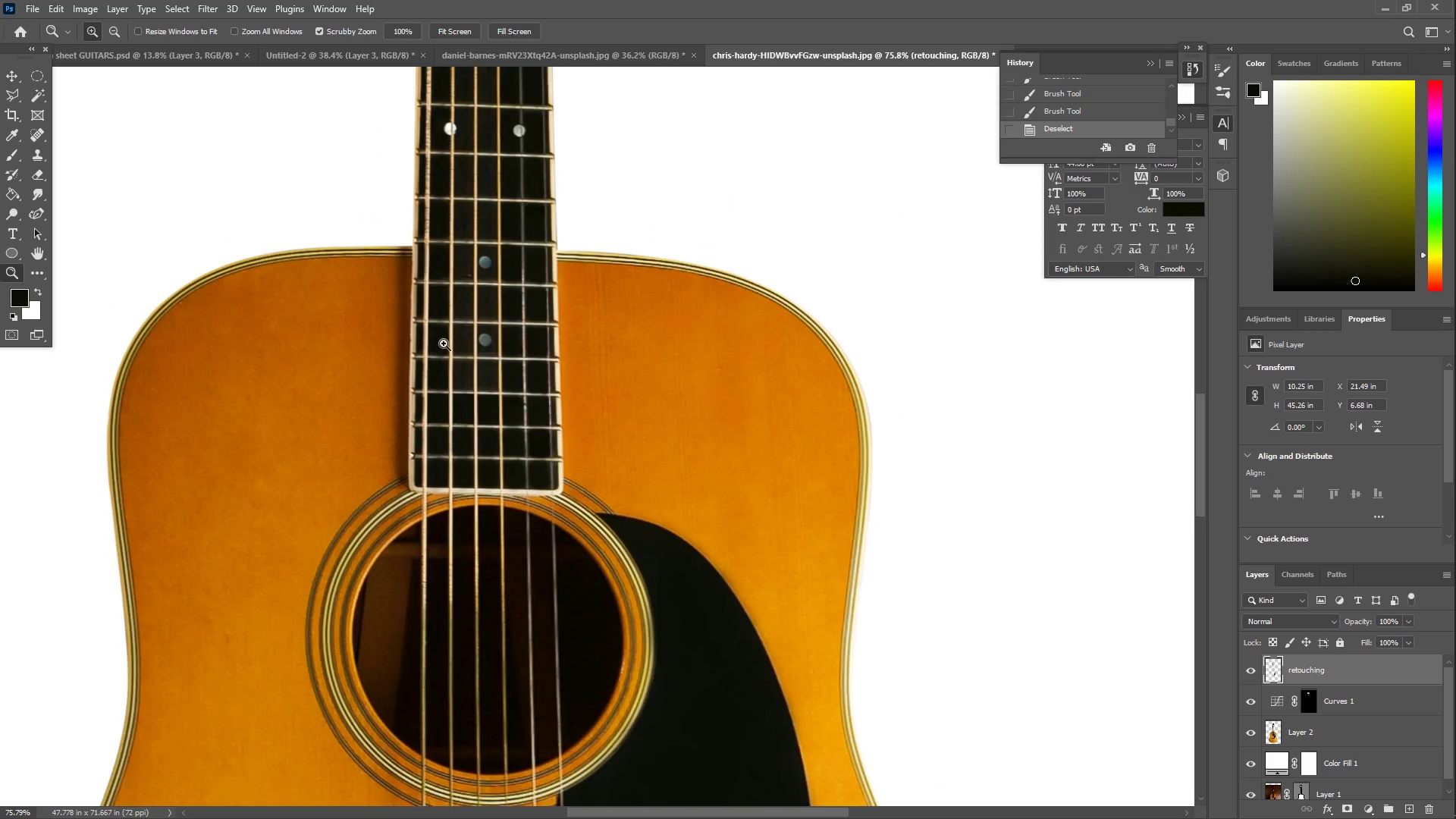 
scroll: coordinate [423, 318], scroll_direction: up, amount: 14.0
 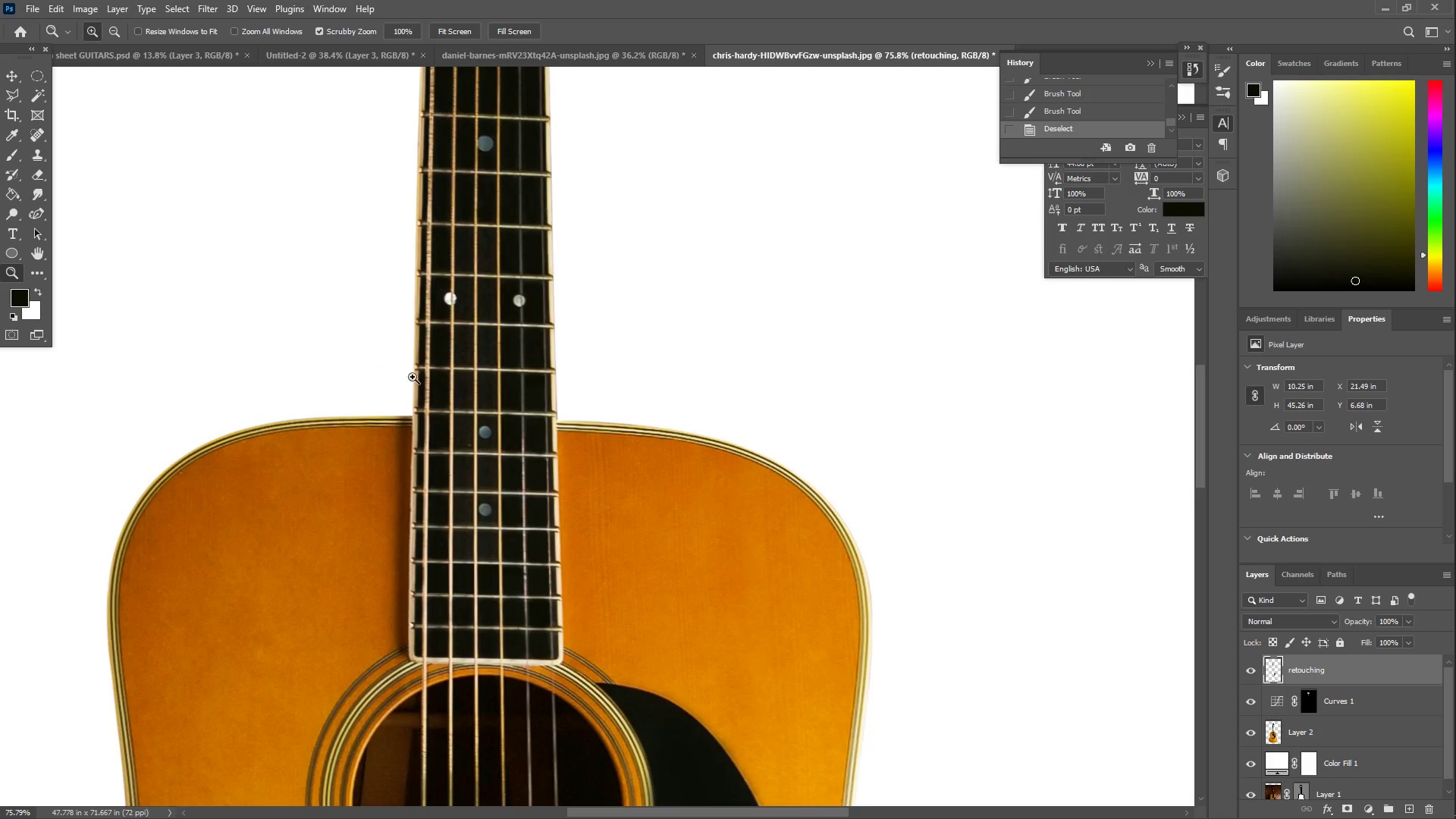 
left_click_drag(start_coordinate=[447, 394], to_coordinate=[508, 396])
 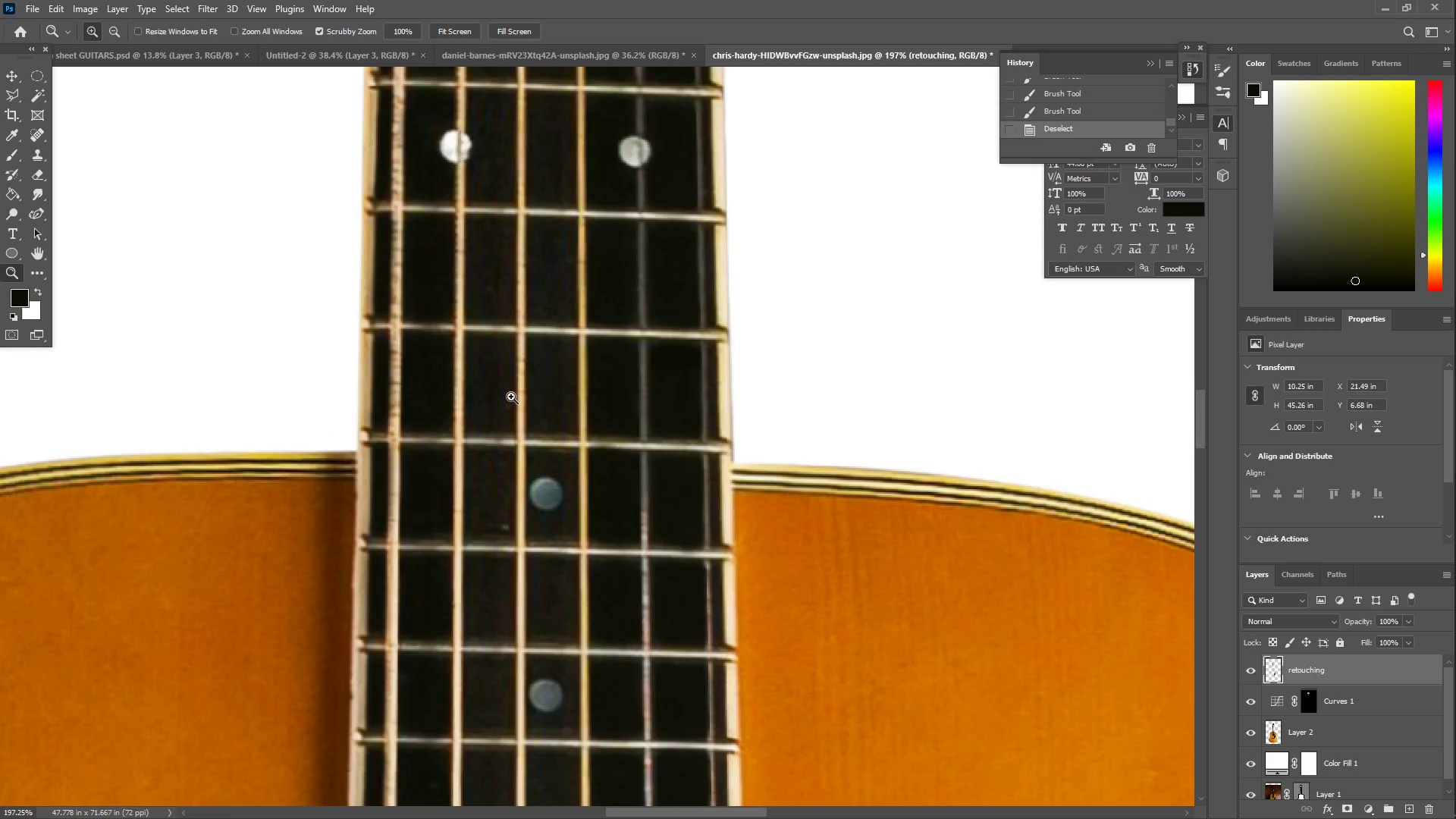 
scroll: coordinate [550, 449], scroll_direction: down, amount: 28.0
 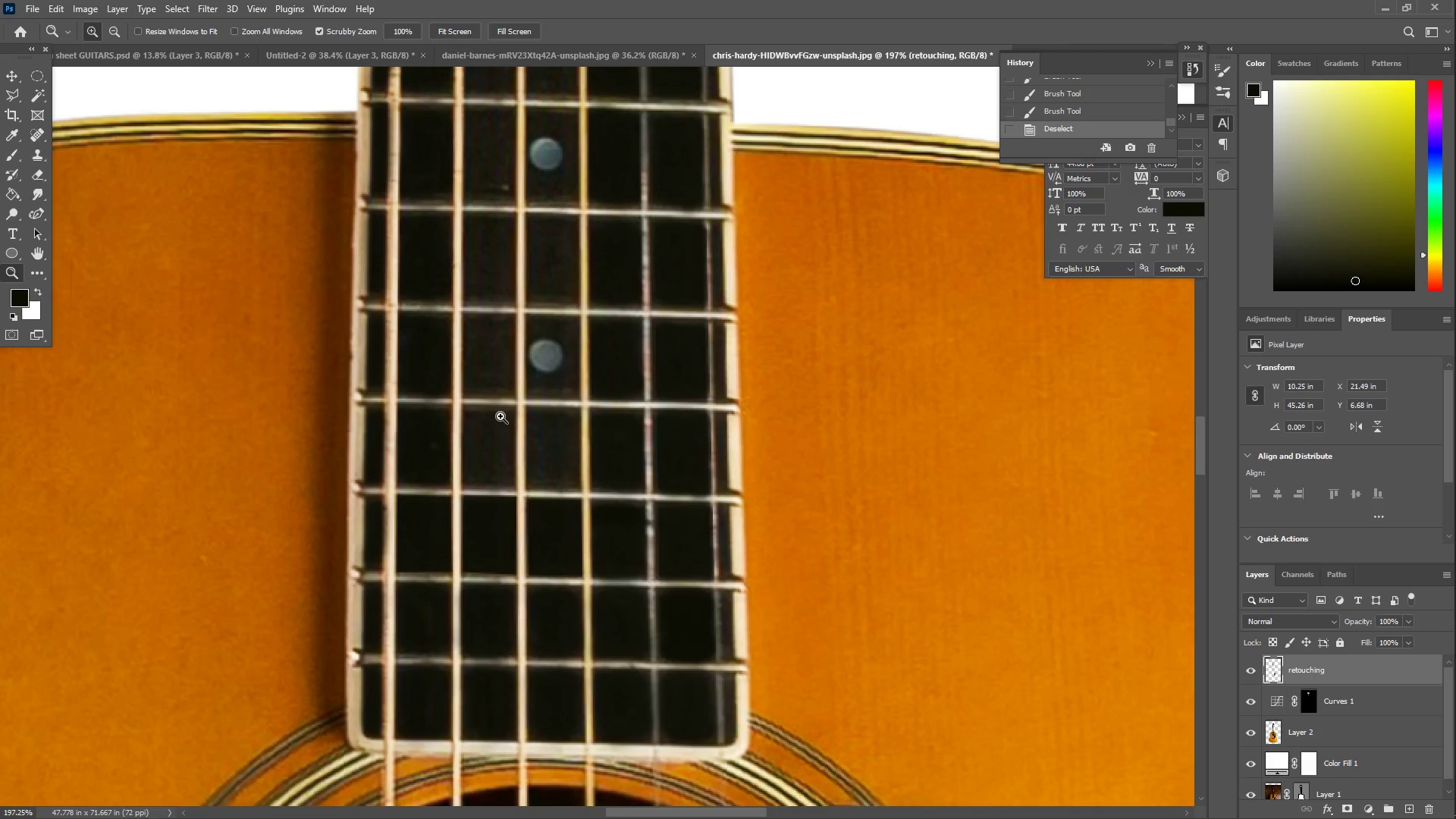 
left_click_drag(start_coordinate=[529, 365], to_coordinate=[568, 369])
 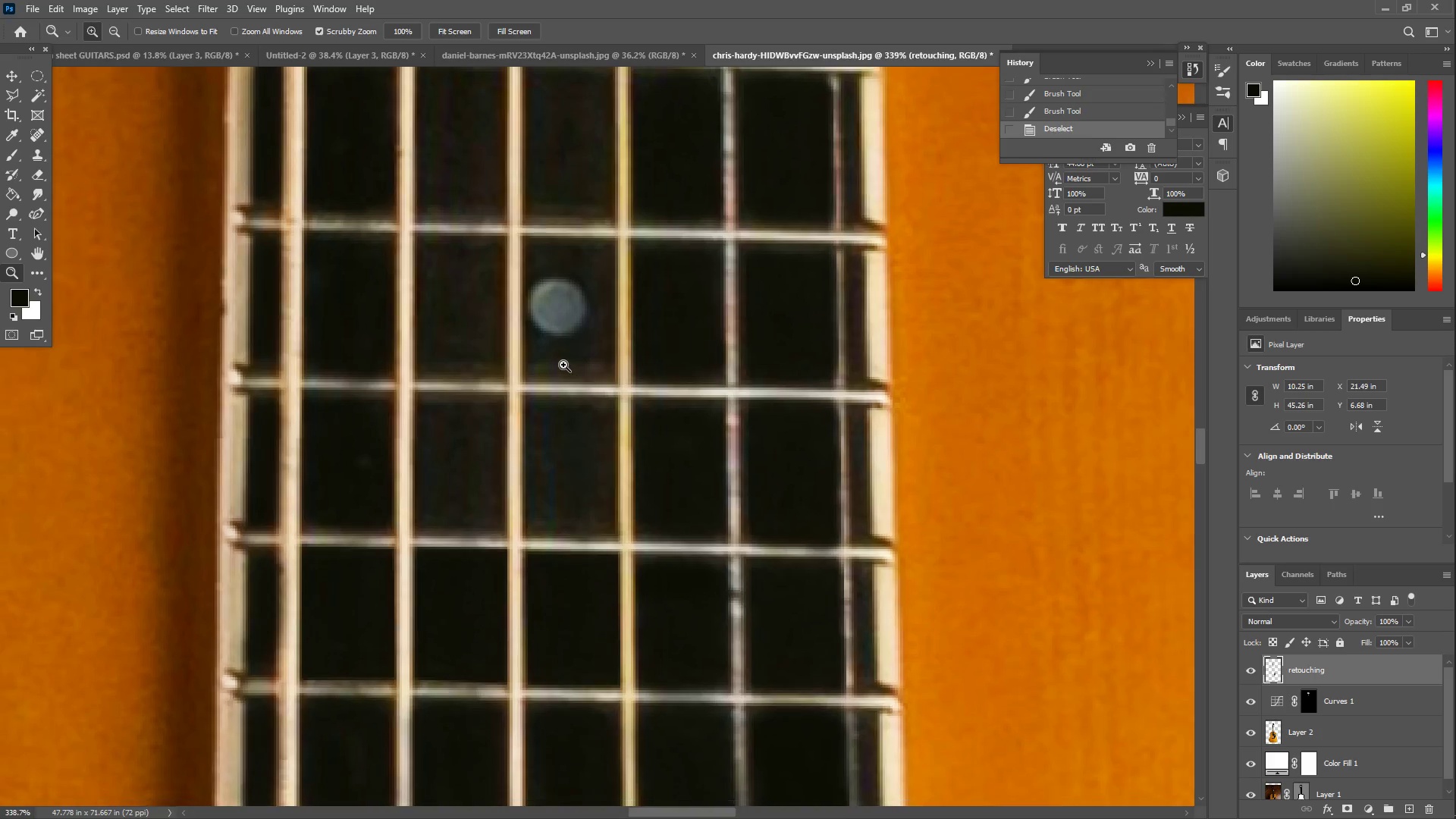 
scroll: coordinate [500, 425], scroll_direction: down, amount: 2.0
 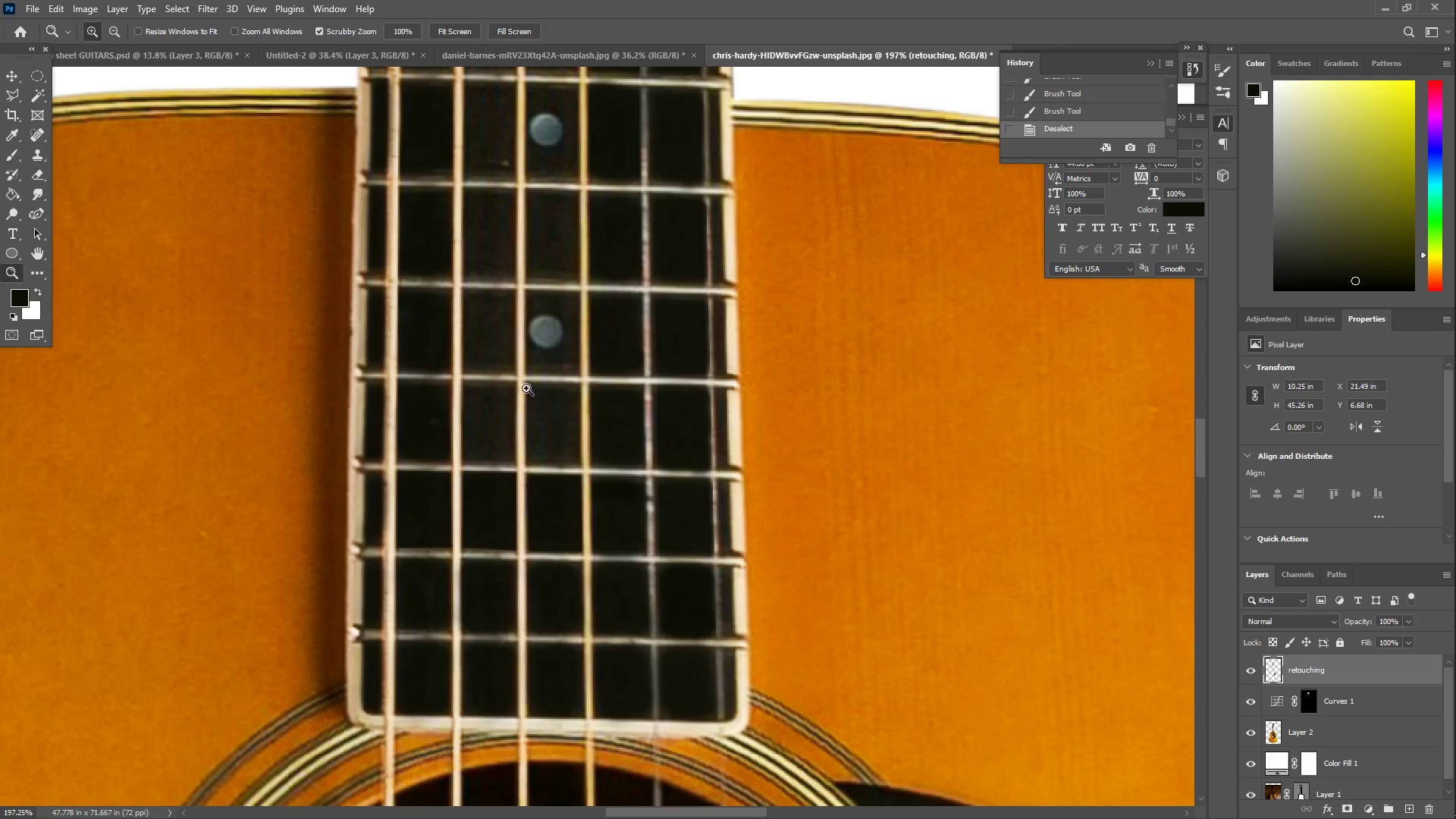 
hold_key(key=Space, duration=0.53)
 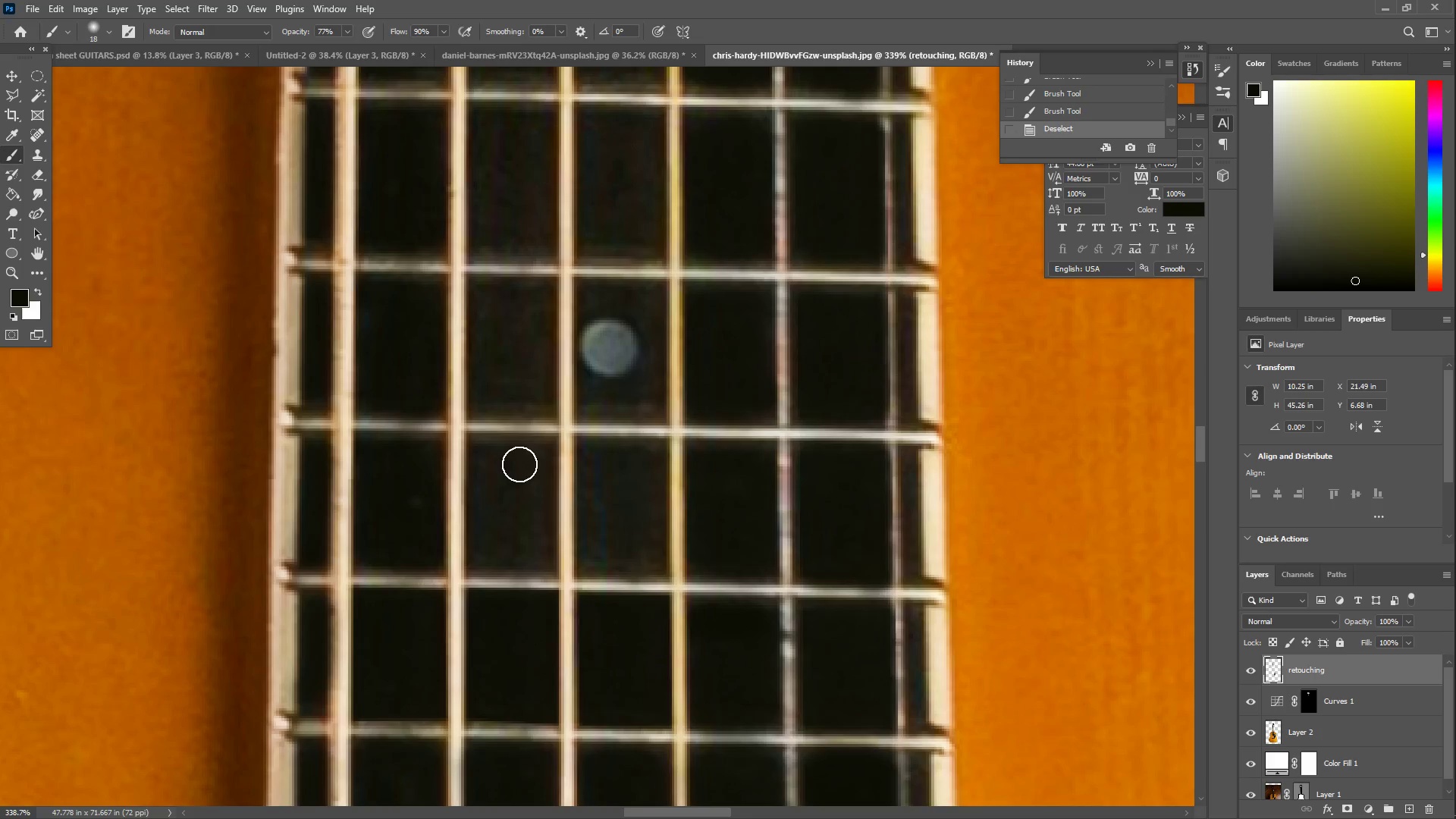 
left_click_drag(start_coordinate=[577, 391], to_coordinate=[629, 432])
 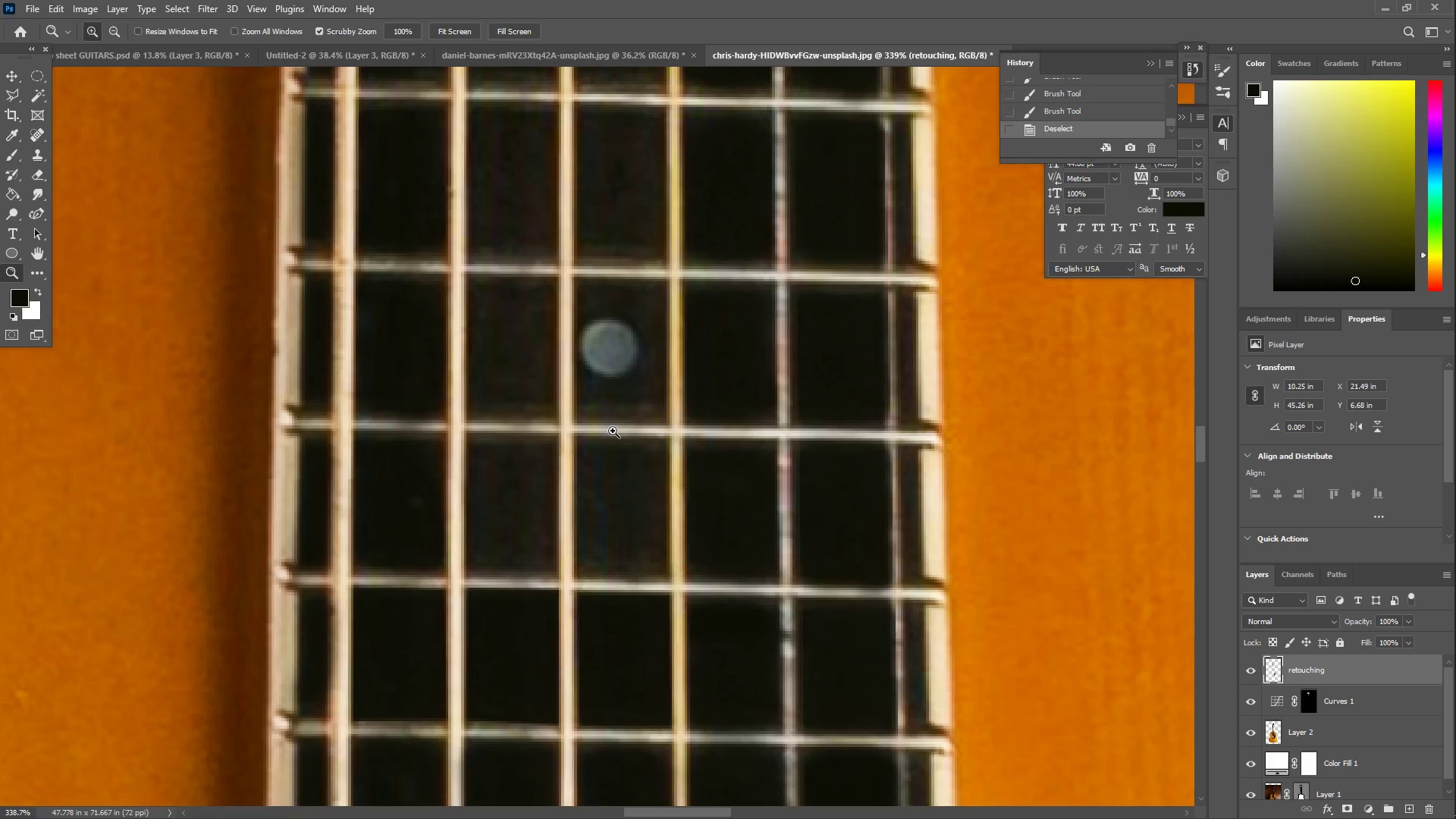 
key(B)
 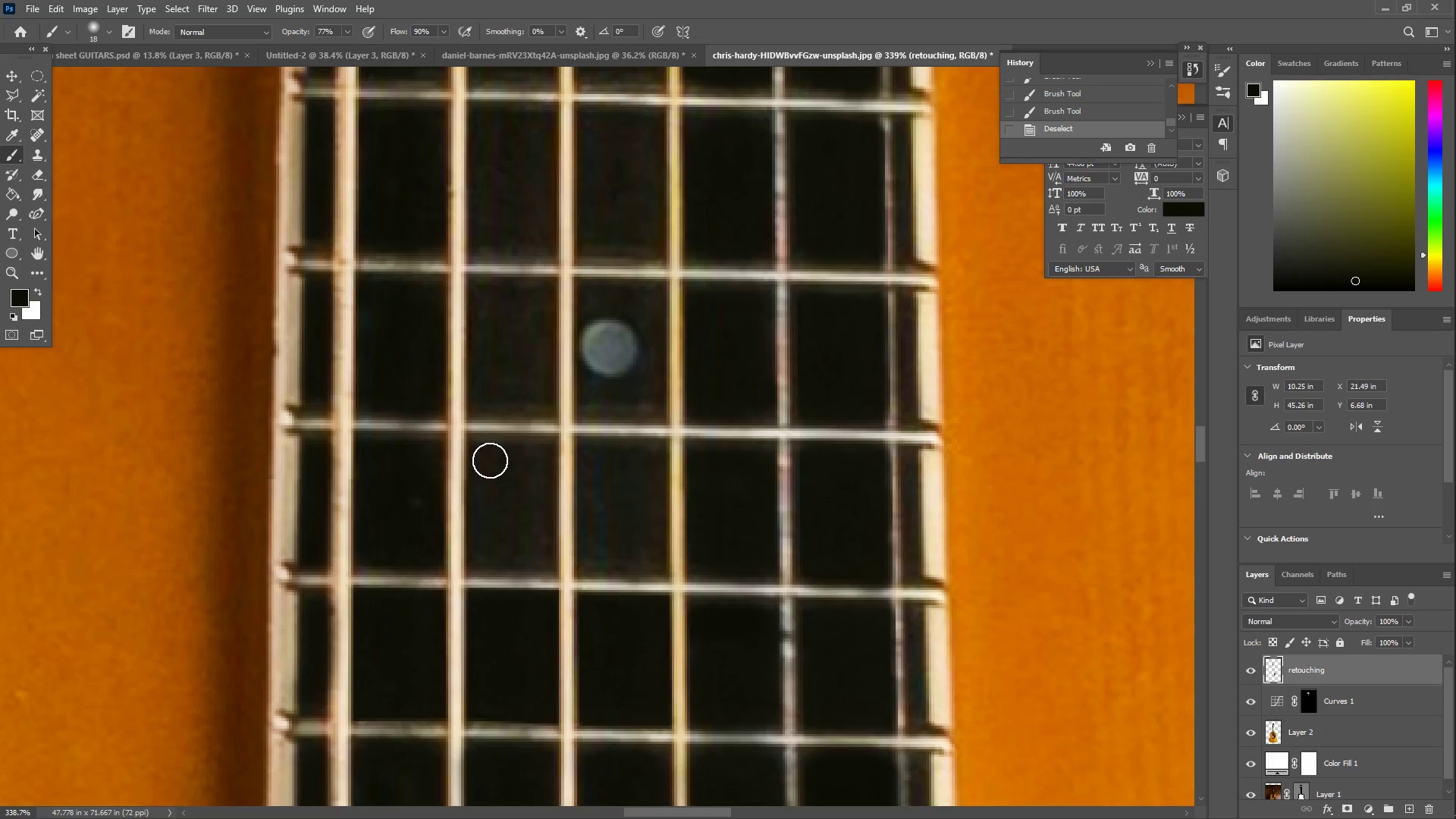 
left_click_drag(start_coordinate=[484, 455], to_coordinate=[537, 471])
 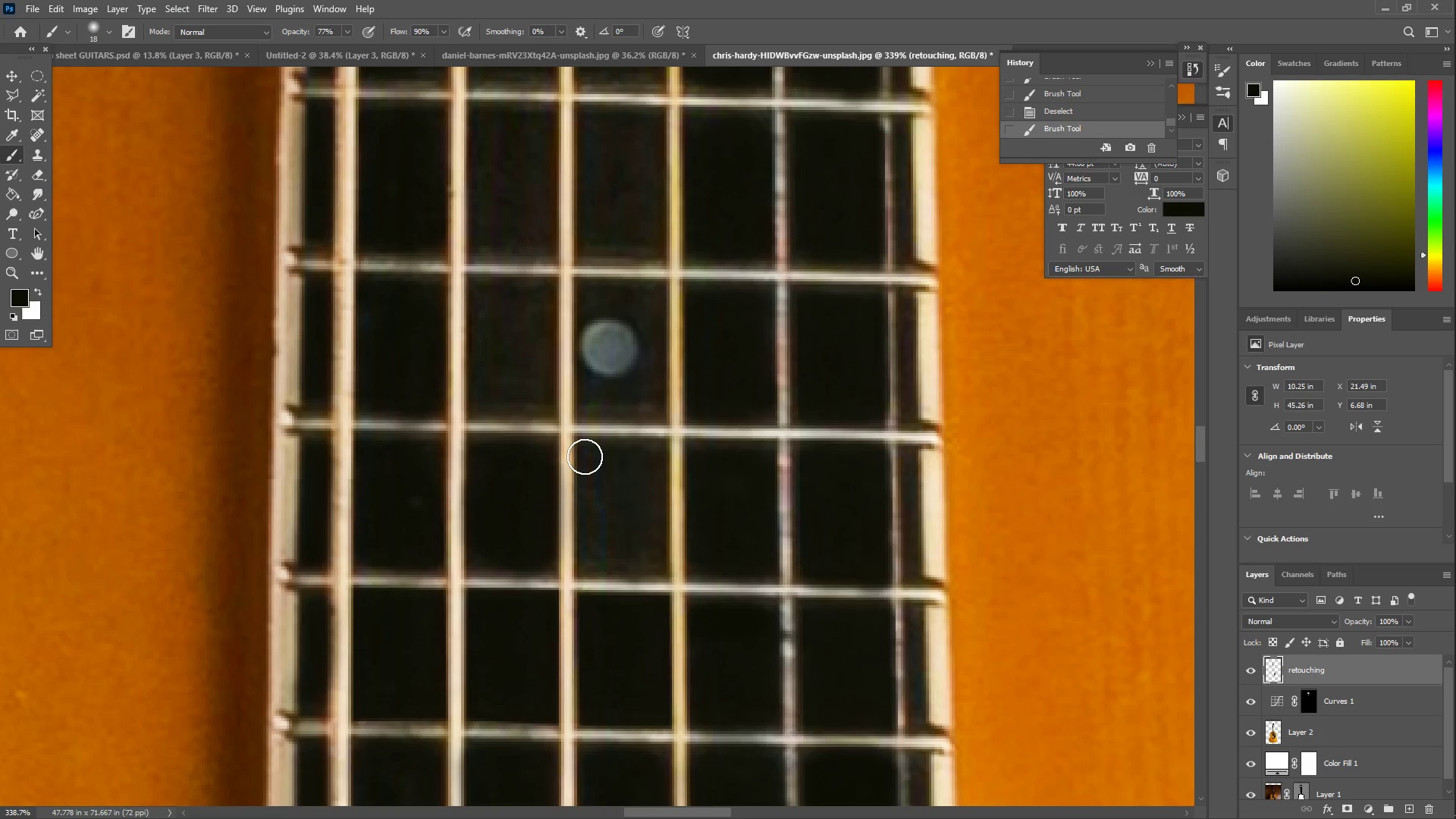 
left_click_drag(start_coordinate=[593, 457], to_coordinate=[645, 463])
 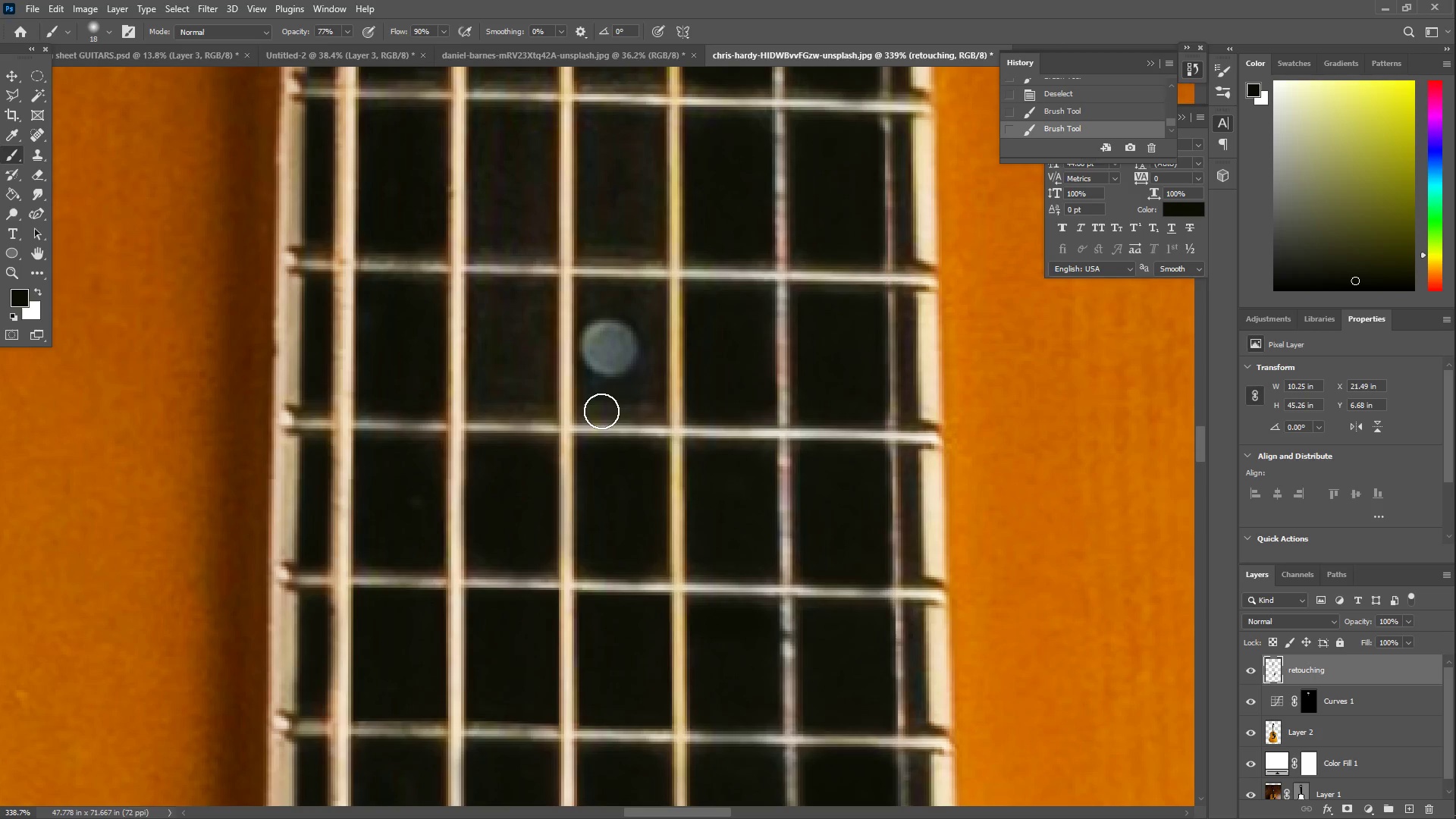 
left_click_drag(start_coordinate=[597, 403], to_coordinate=[604, 406])
 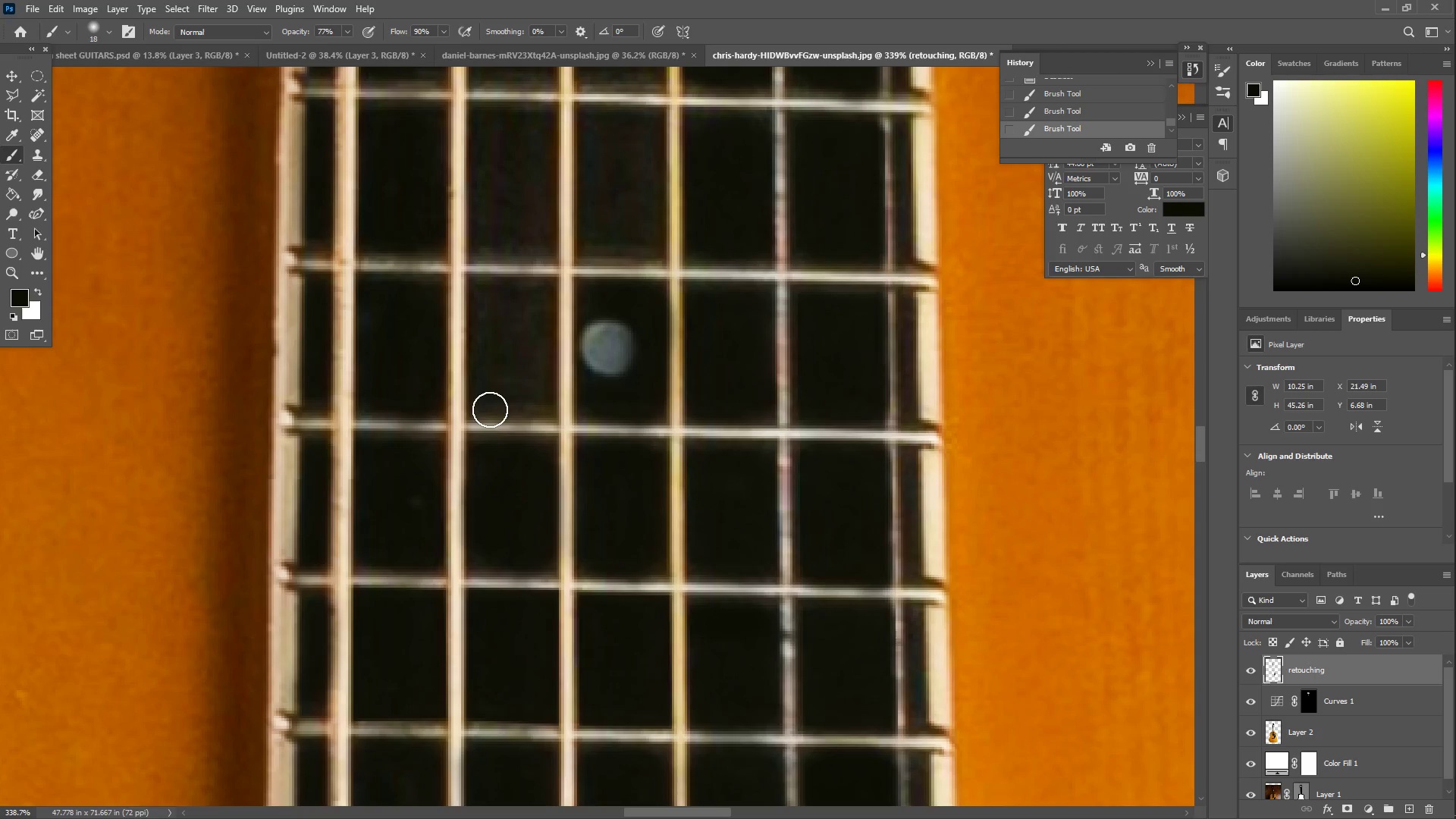 
left_click_drag(start_coordinate=[484, 409], to_coordinate=[526, 297])
 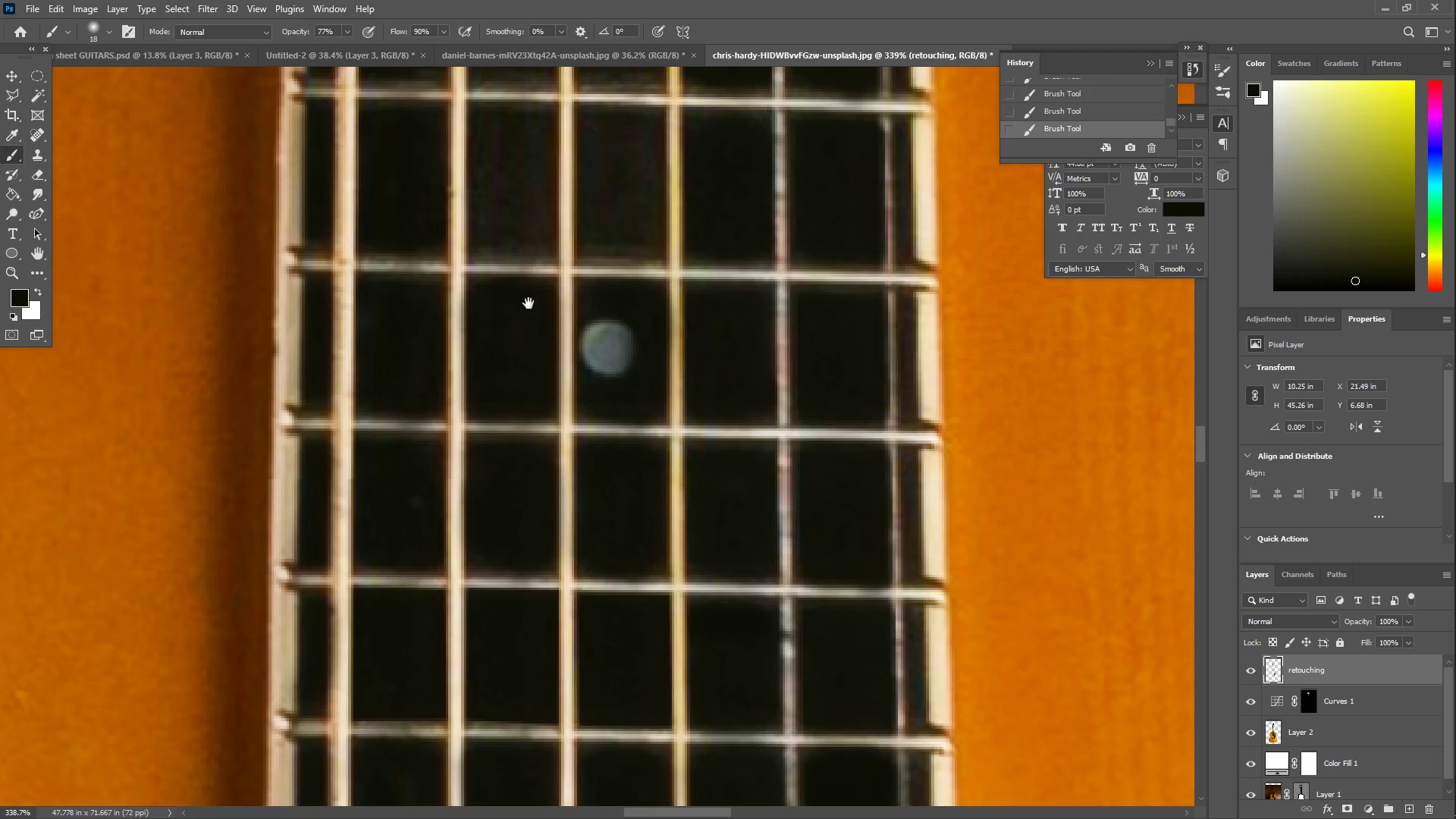 
hold_key(key=Space, duration=0.77)
 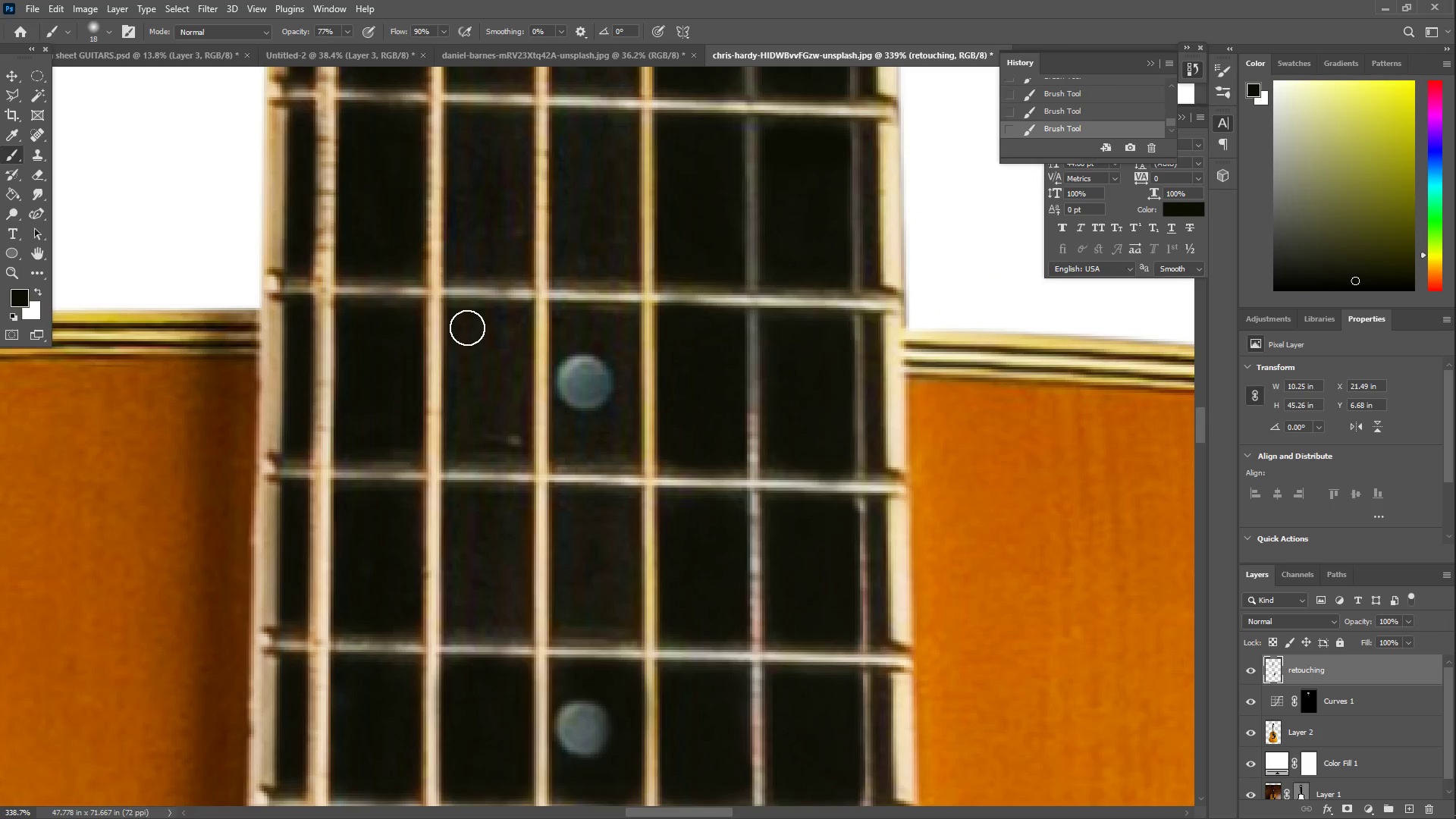 
left_click_drag(start_coordinate=[520, 206], to_coordinate=[495, 587])
 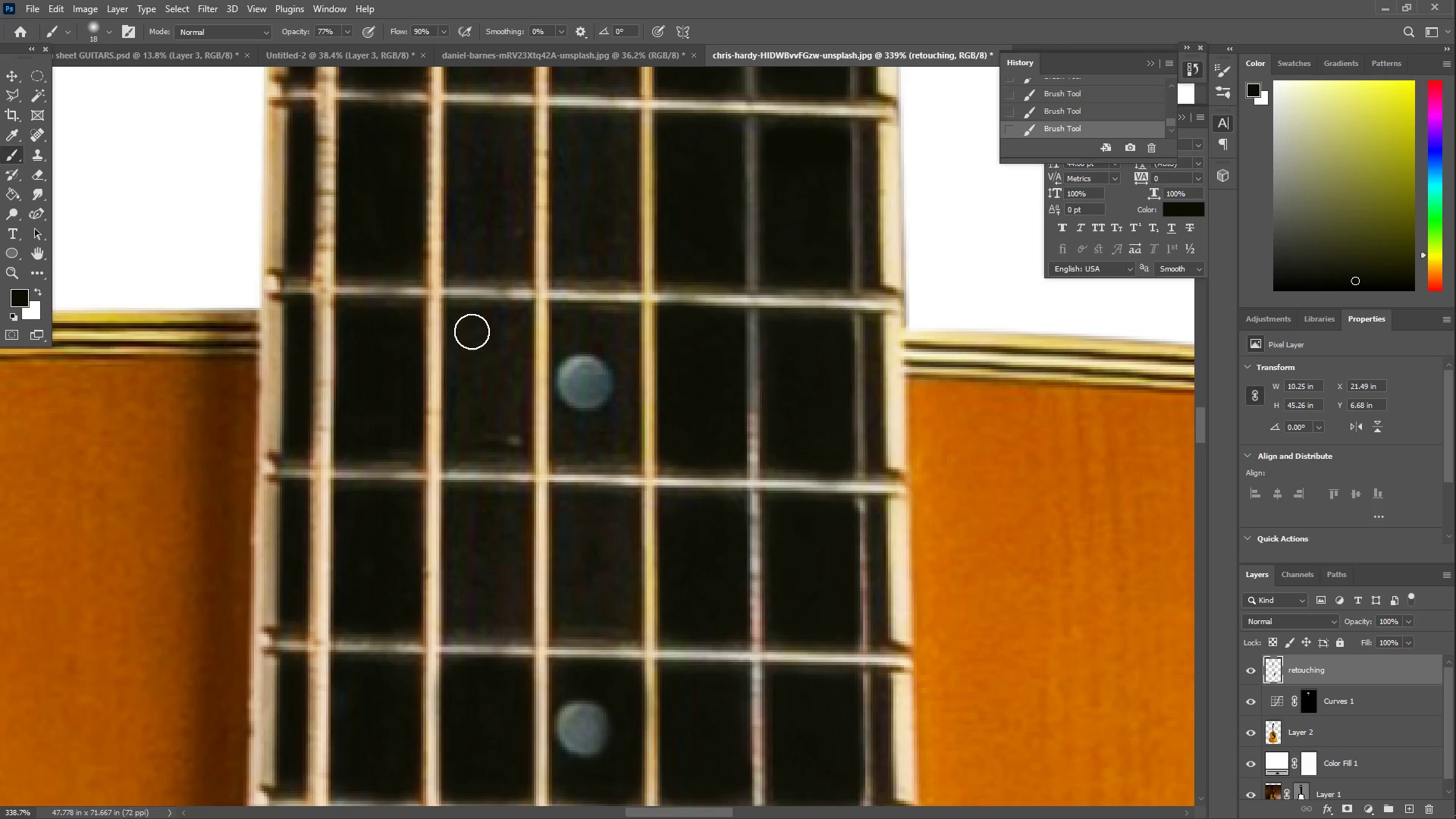 
left_click_drag(start_coordinate=[462, 322], to_coordinate=[520, 437])
 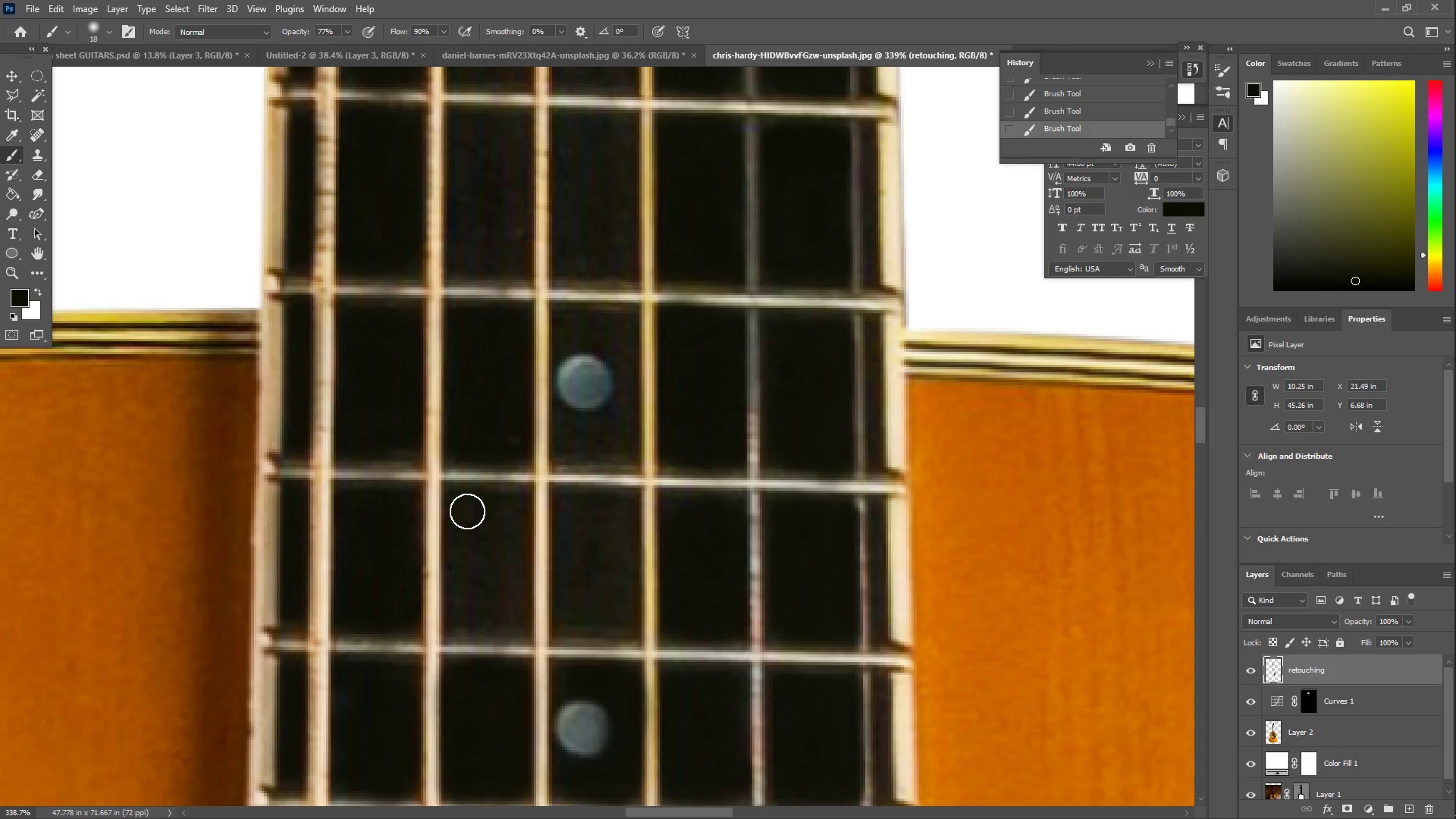 
left_click_drag(start_coordinate=[456, 505], to_coordinate=[494, 602])
 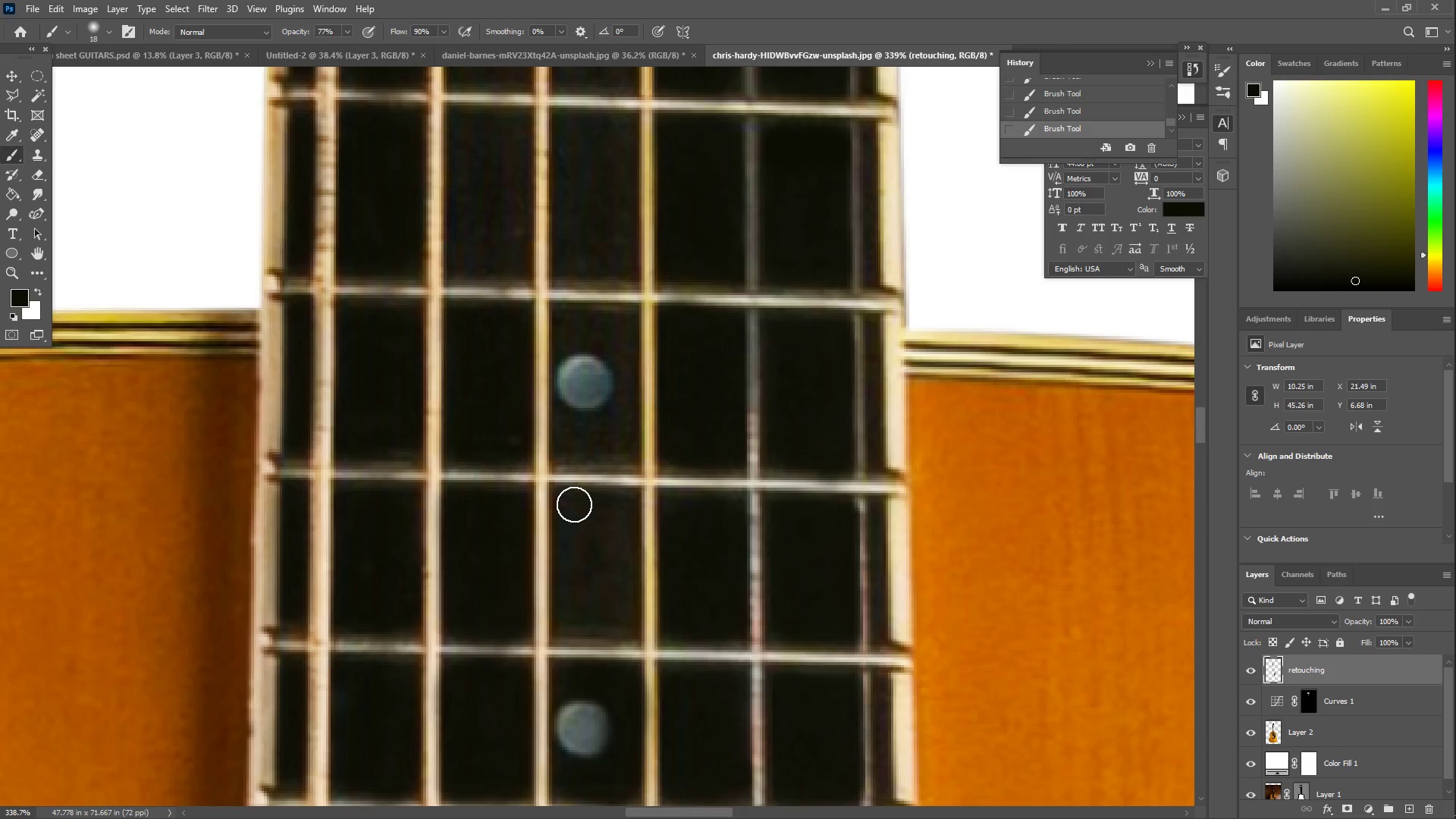 
left_click_drag(start_coordinate=[566, 507], to_coordinate=[582, 598])
 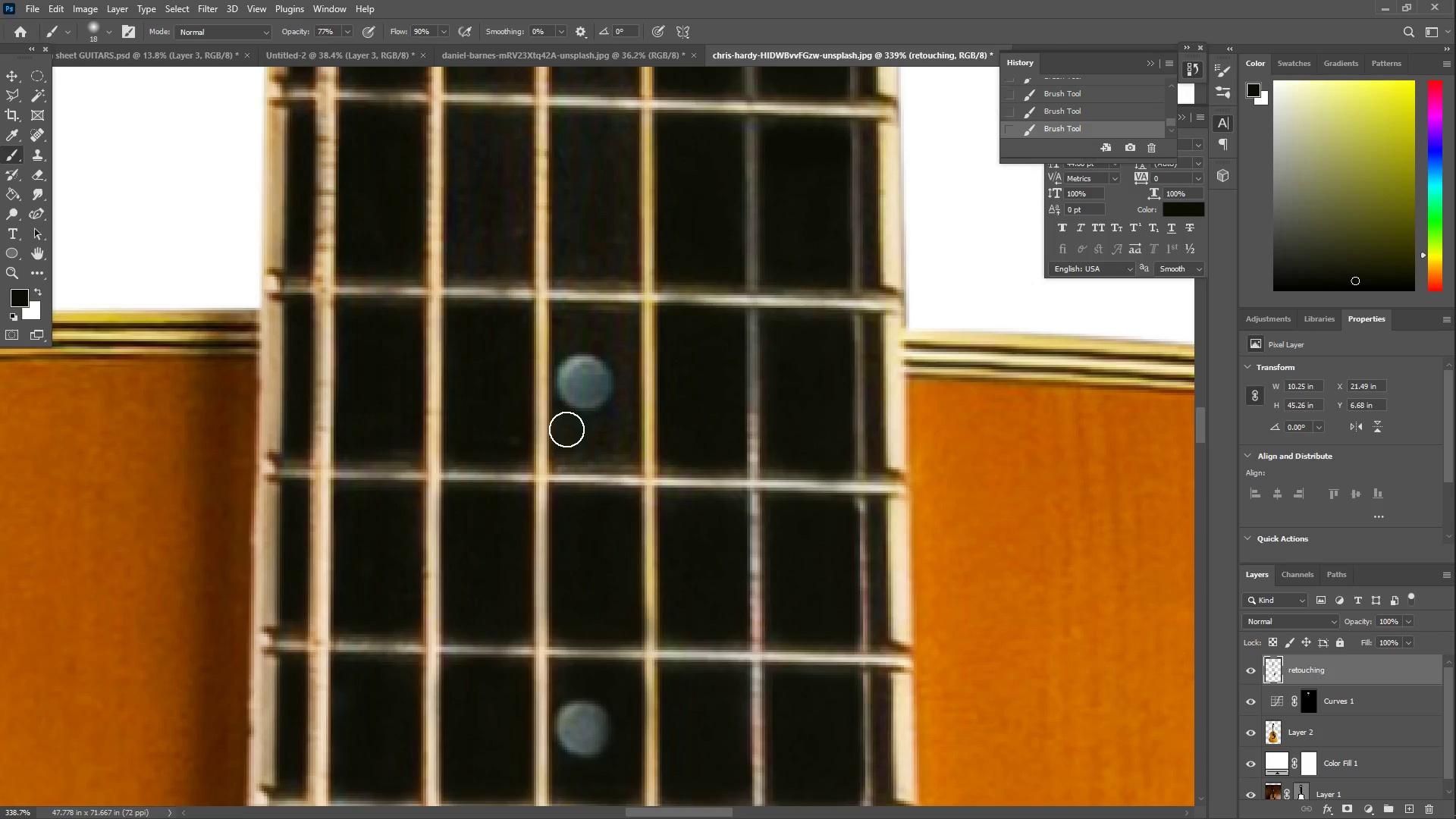 
left_click_drag(start_coordinate=[565, 427], to_coordinate=[583, 428])
 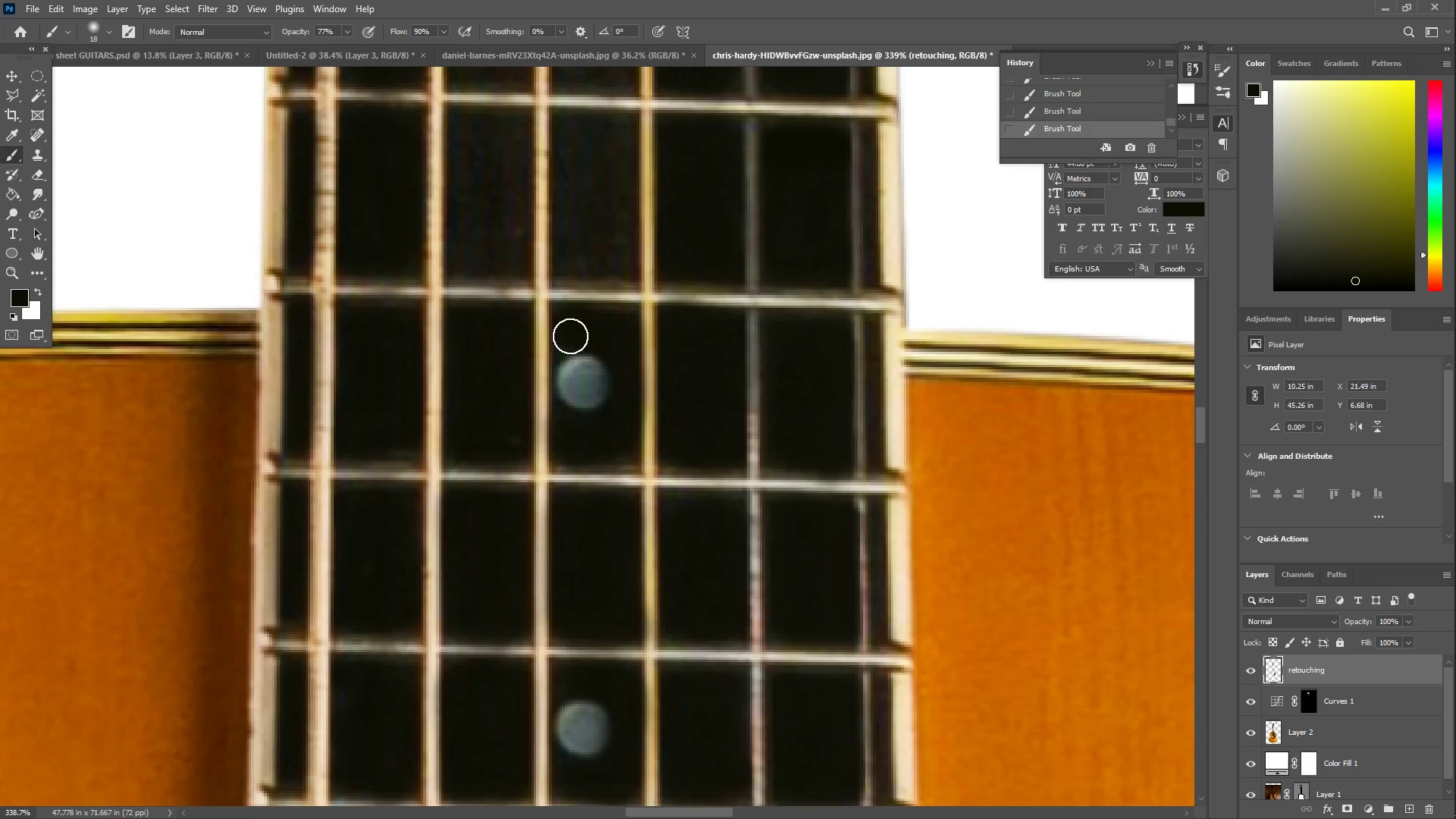 
left_click_drag(start_coordinate=[574, 325], to_coordinate=[613, 320])
 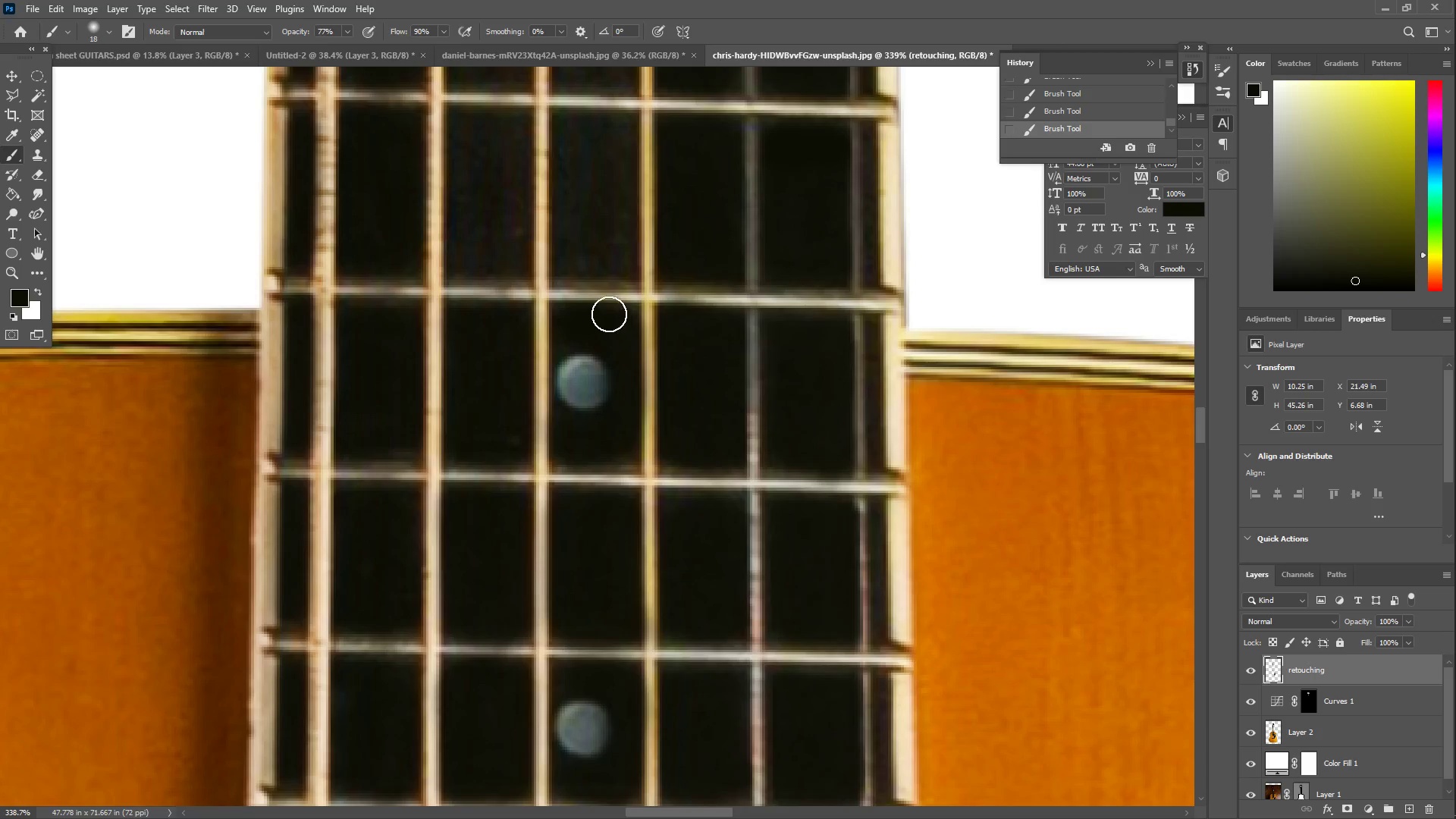 
hold_key(key=Space, duration=0.98)
 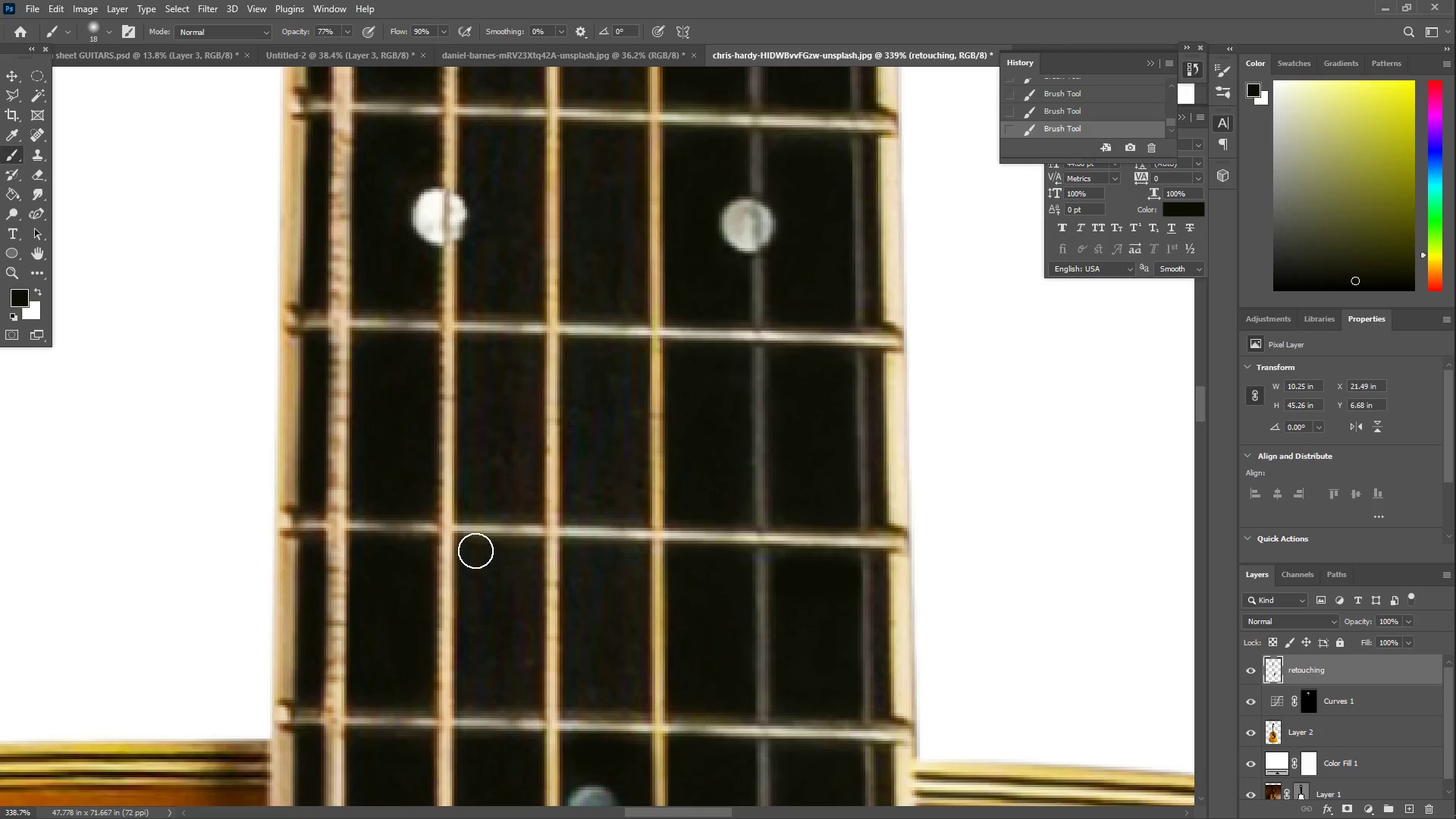 
left_click_drag(start_coordinate=[583, 216], to_coordinate=[594, 647])
 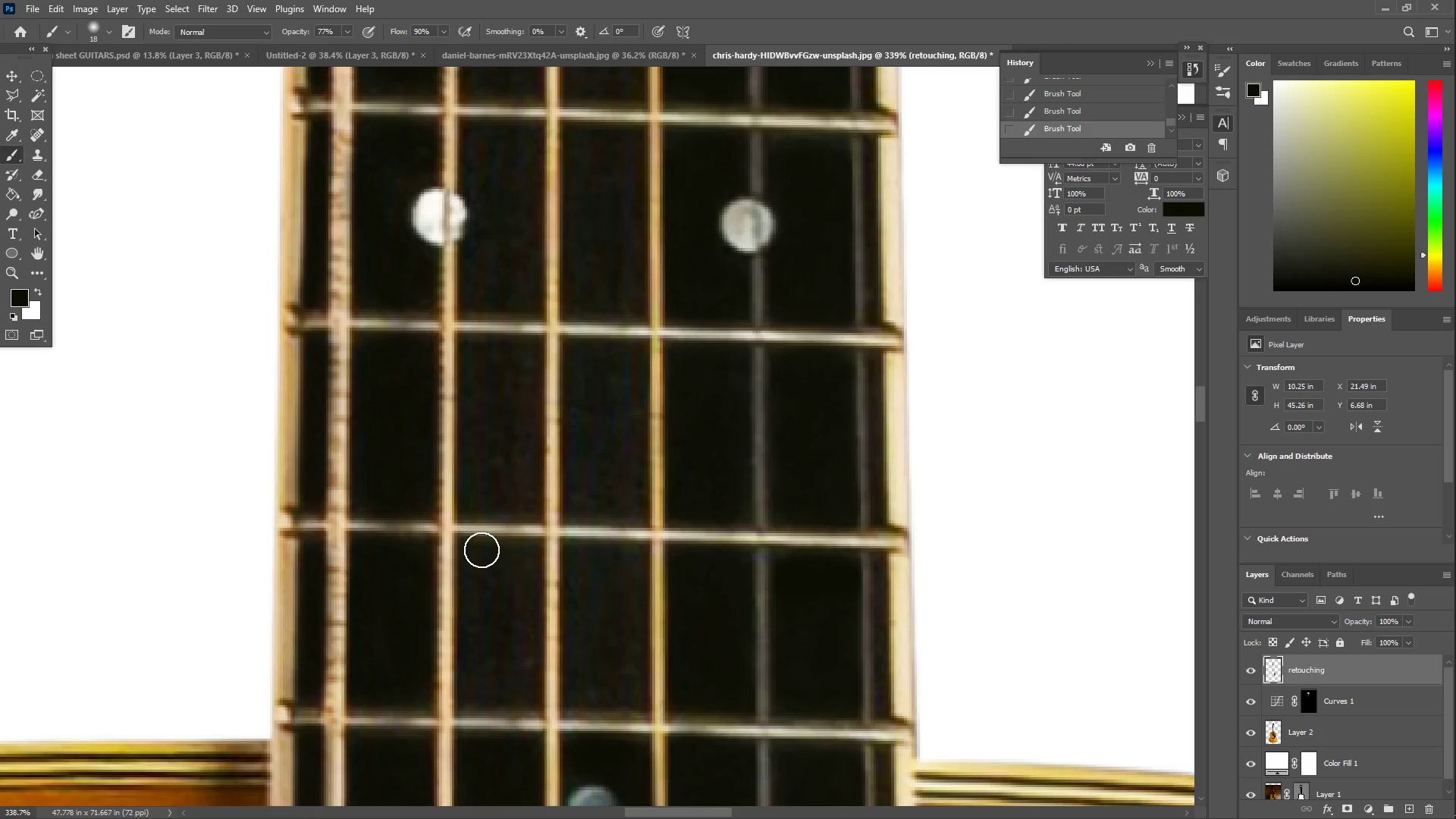 
left_click_drag(start_coordinate=[472, 555], to_coordinate=[497, 651])
 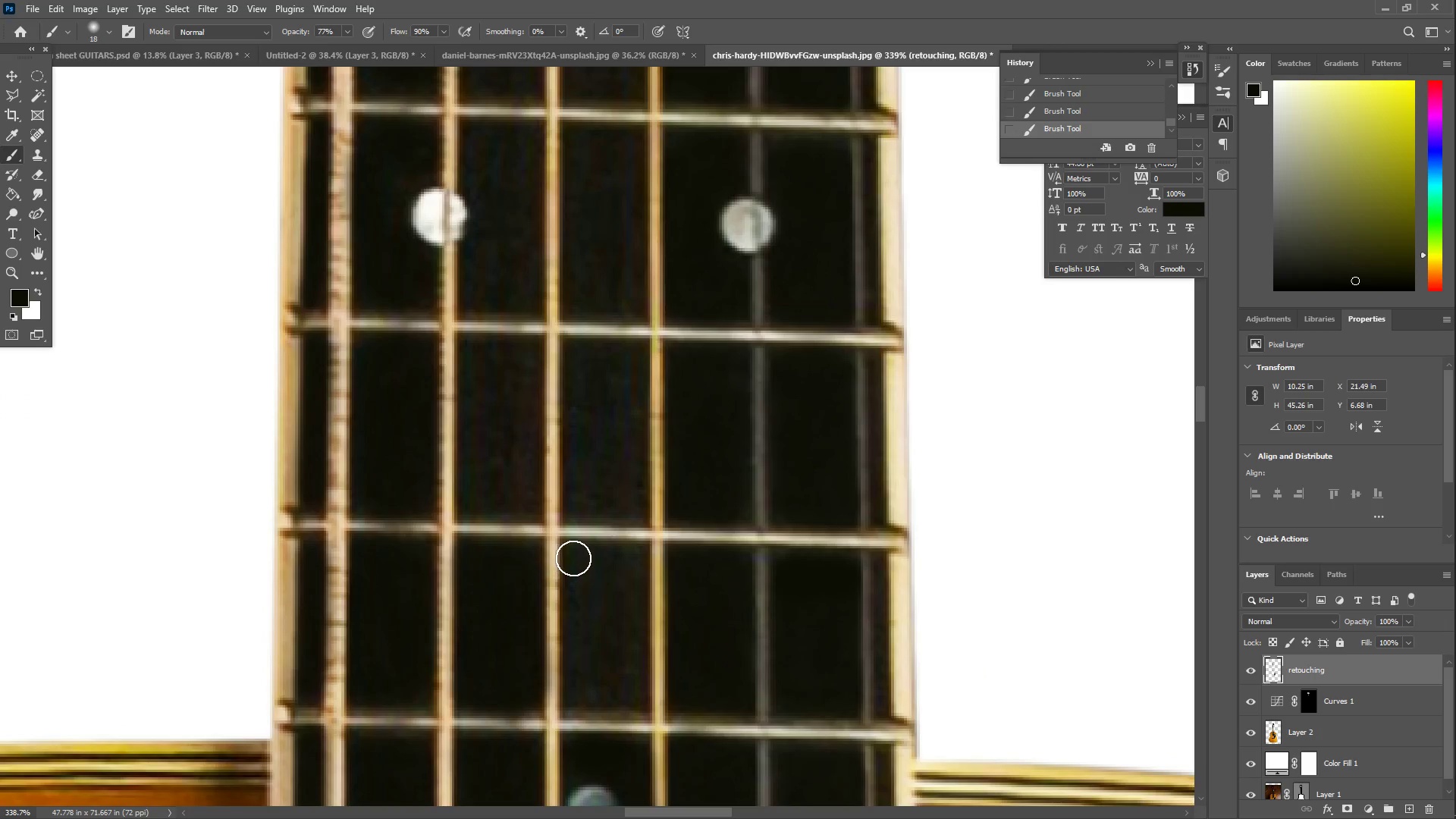 
left_click_drag(start_coordinate=[579, 555], to_coordinate=[609, 667])
 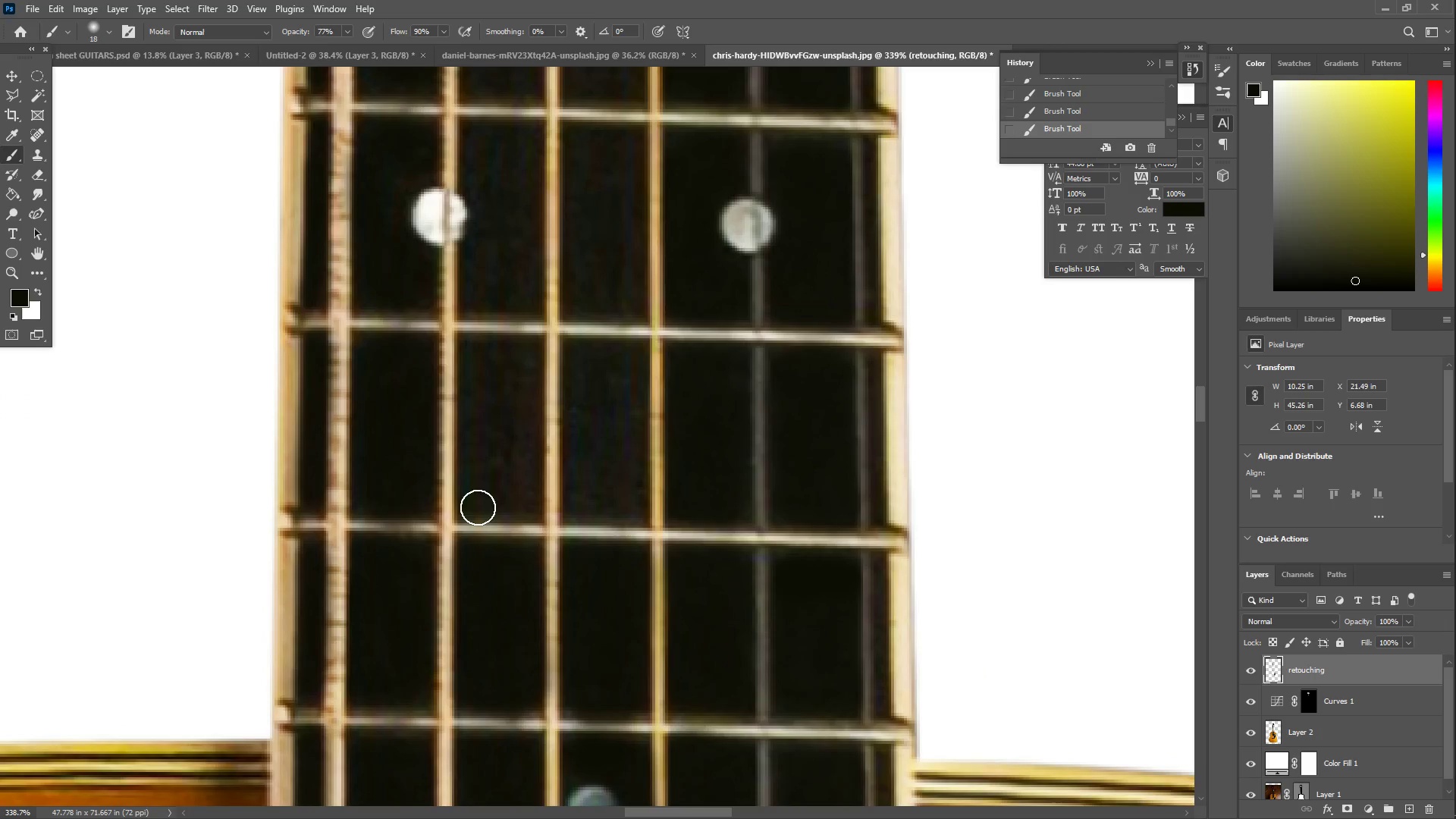 
left_click_drag(start_coordinate=[474, 504], to_coordinate=[522, 350])
 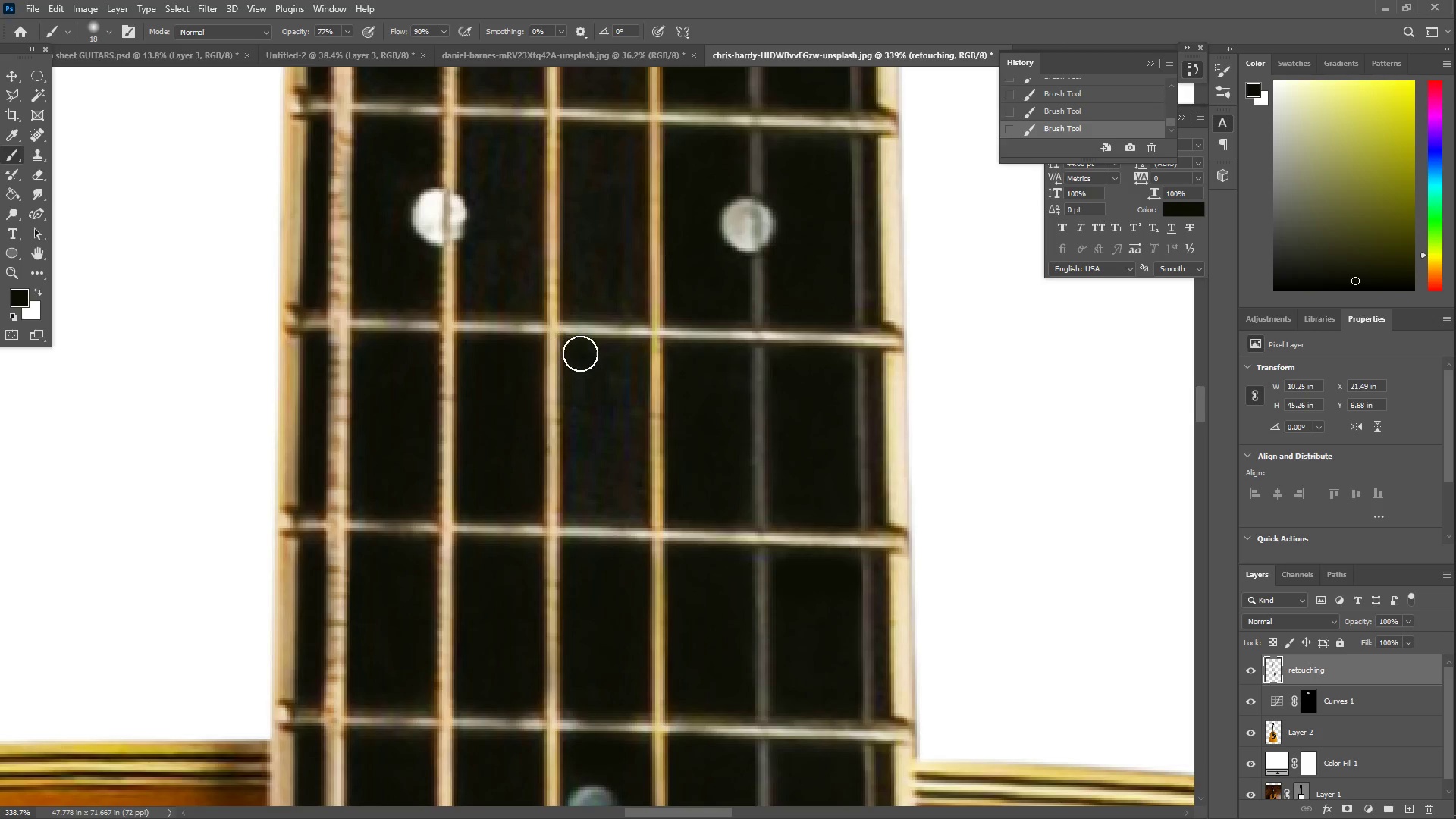 
left_click_drag(start_coordinate=[580, 353], to_coordinate=[613, 384])
 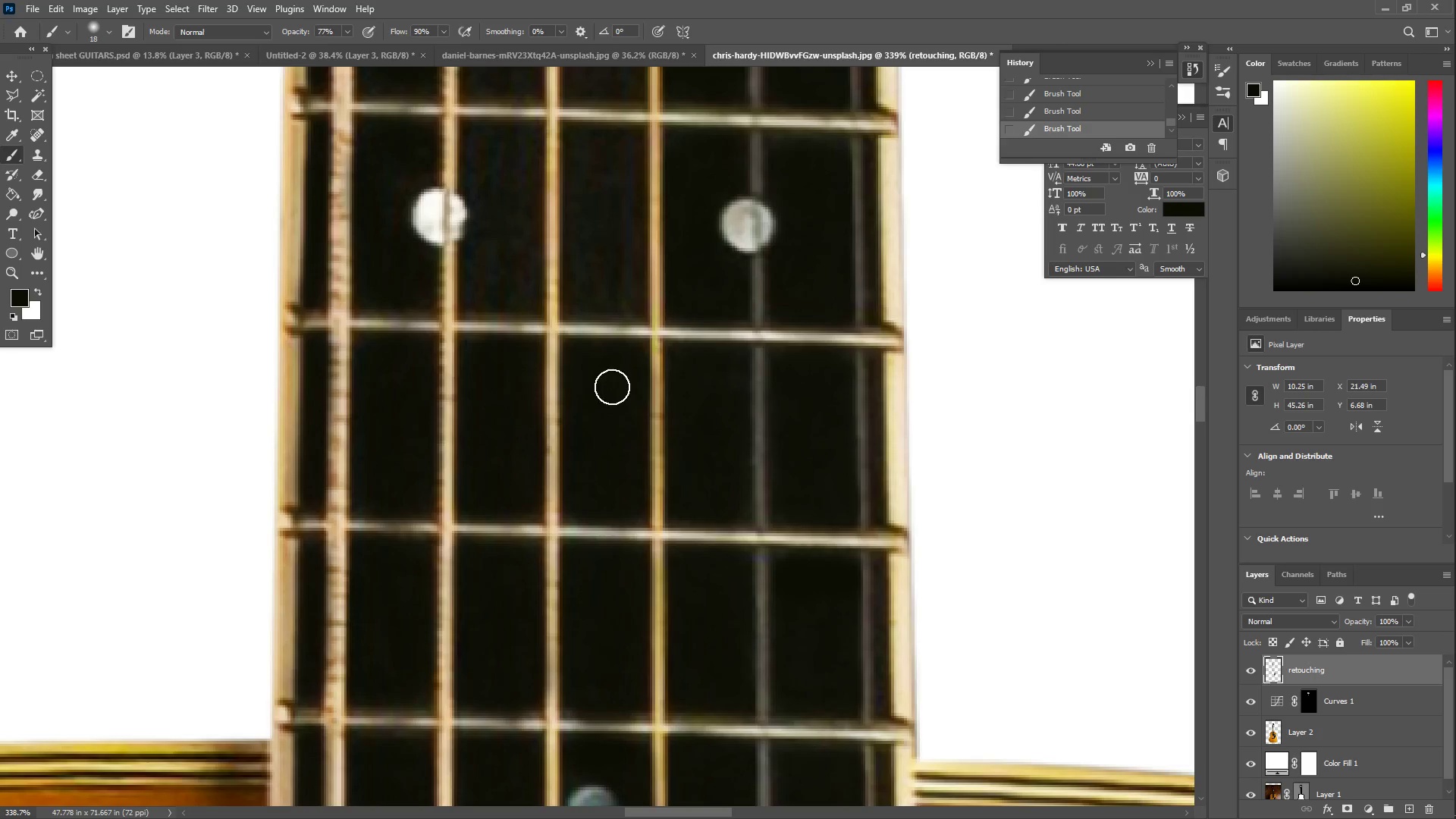 
hold_key(key=Space, duration=0.69)
 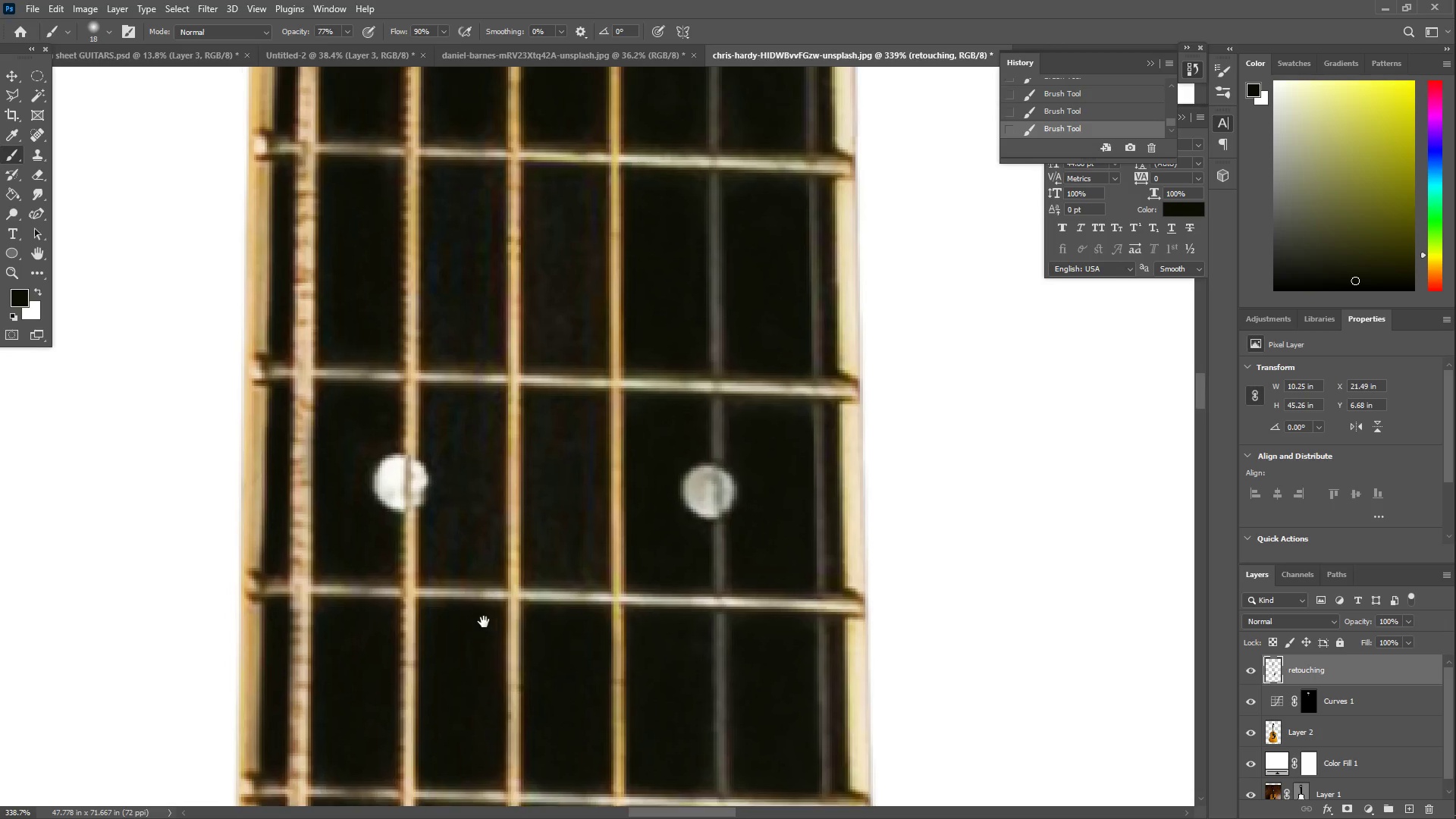 
left_click_drag(start_coordinate=[522, 356], to_coordinate=[544, 661])
 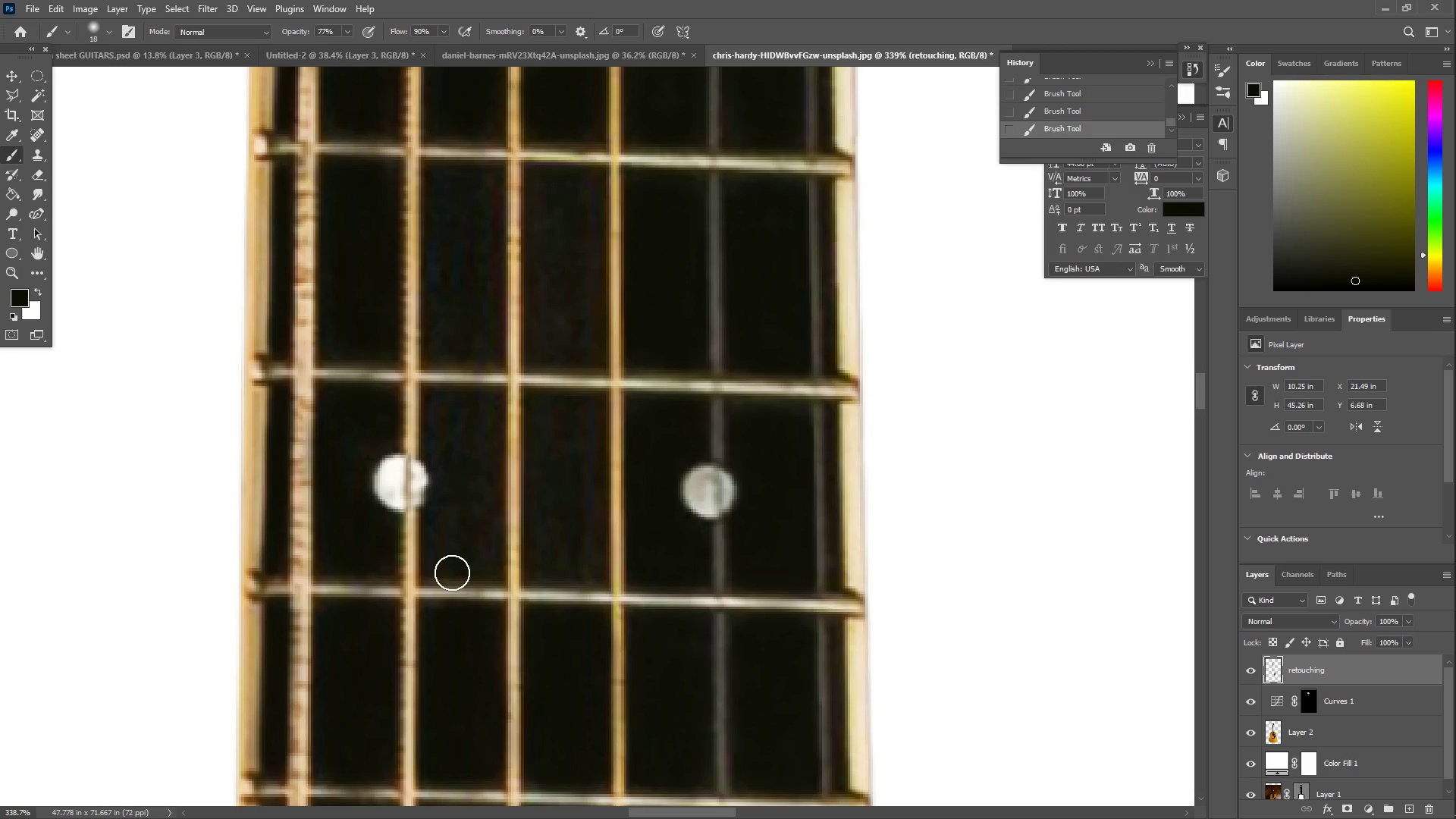 
left_click_drag(start_coordinate=[428, 570], to_coordinate=[453, 409])
 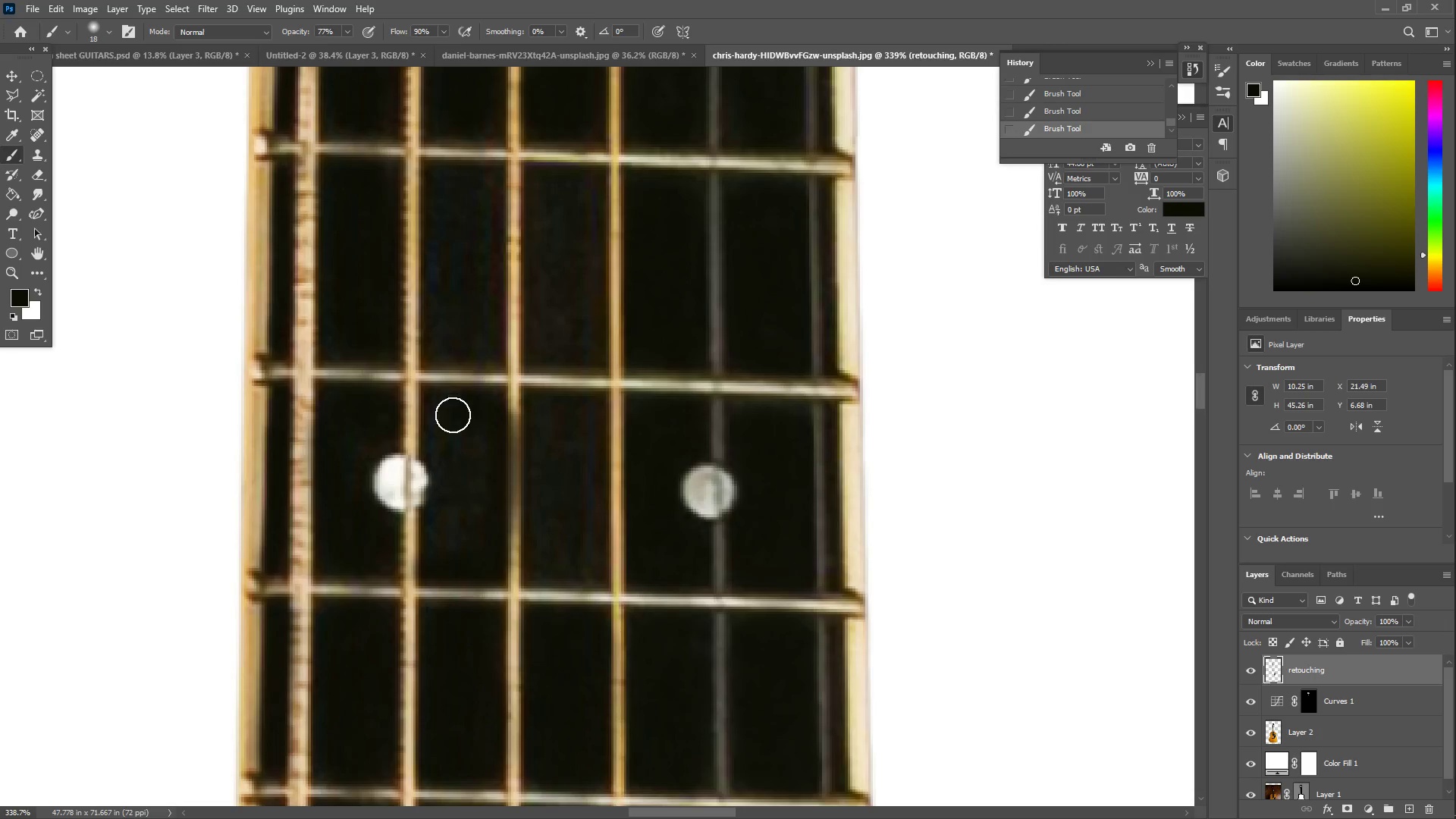 
key(Control+ControlLeft)
 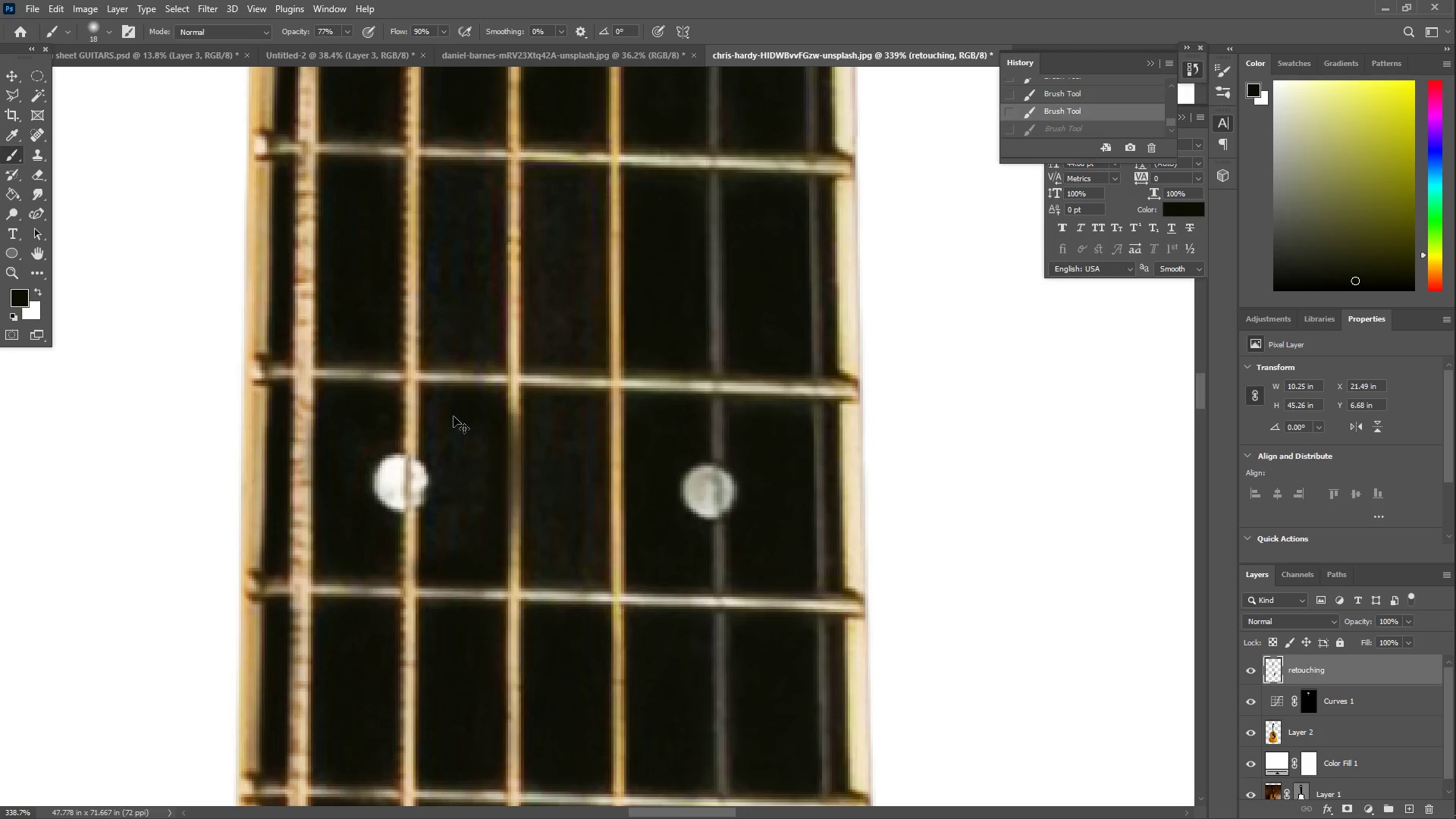 
key(Control+Z)
 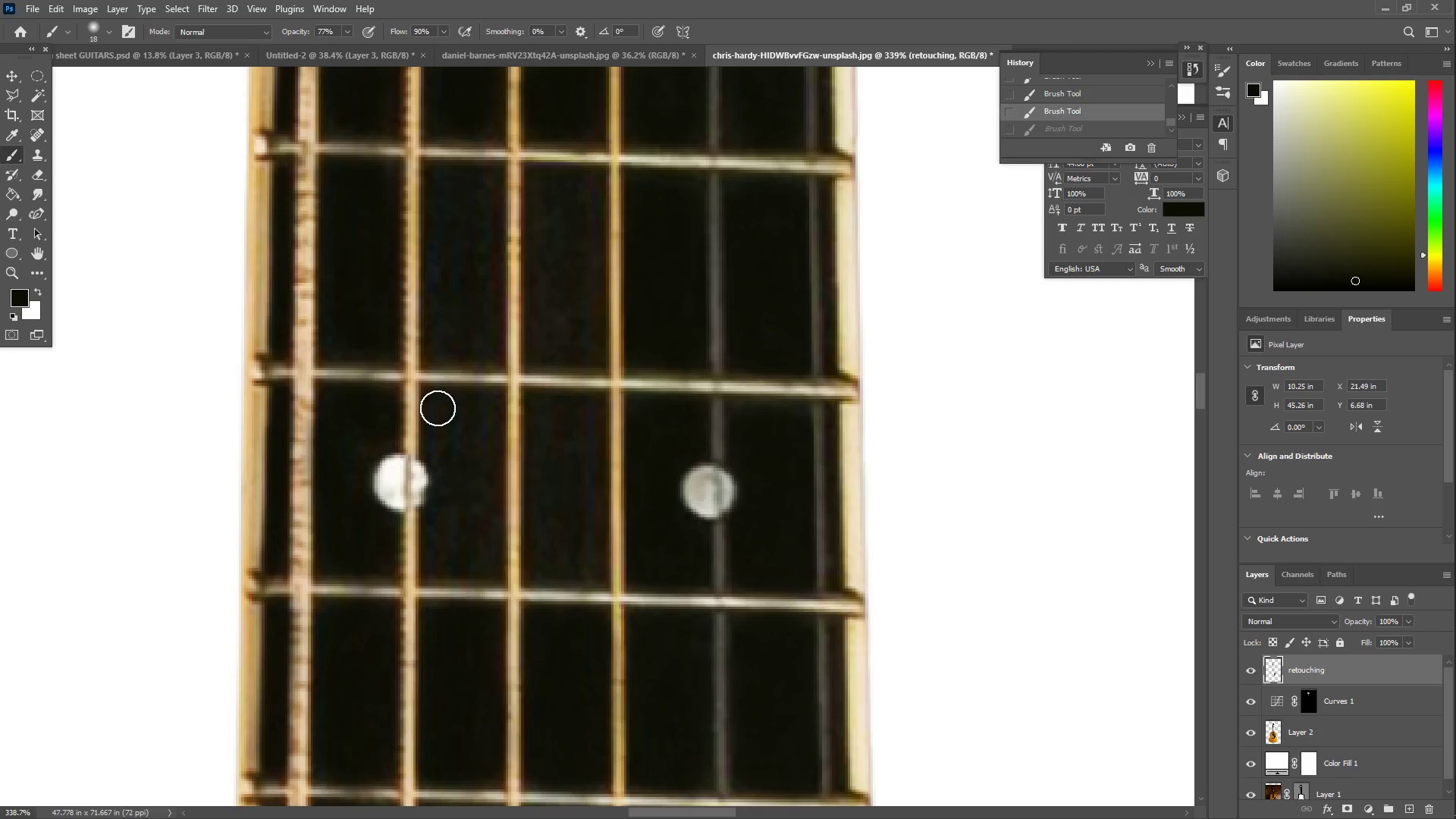 
left_click_drag(start_coordinate=[437, 407], to_coordinate=[474, 406])
 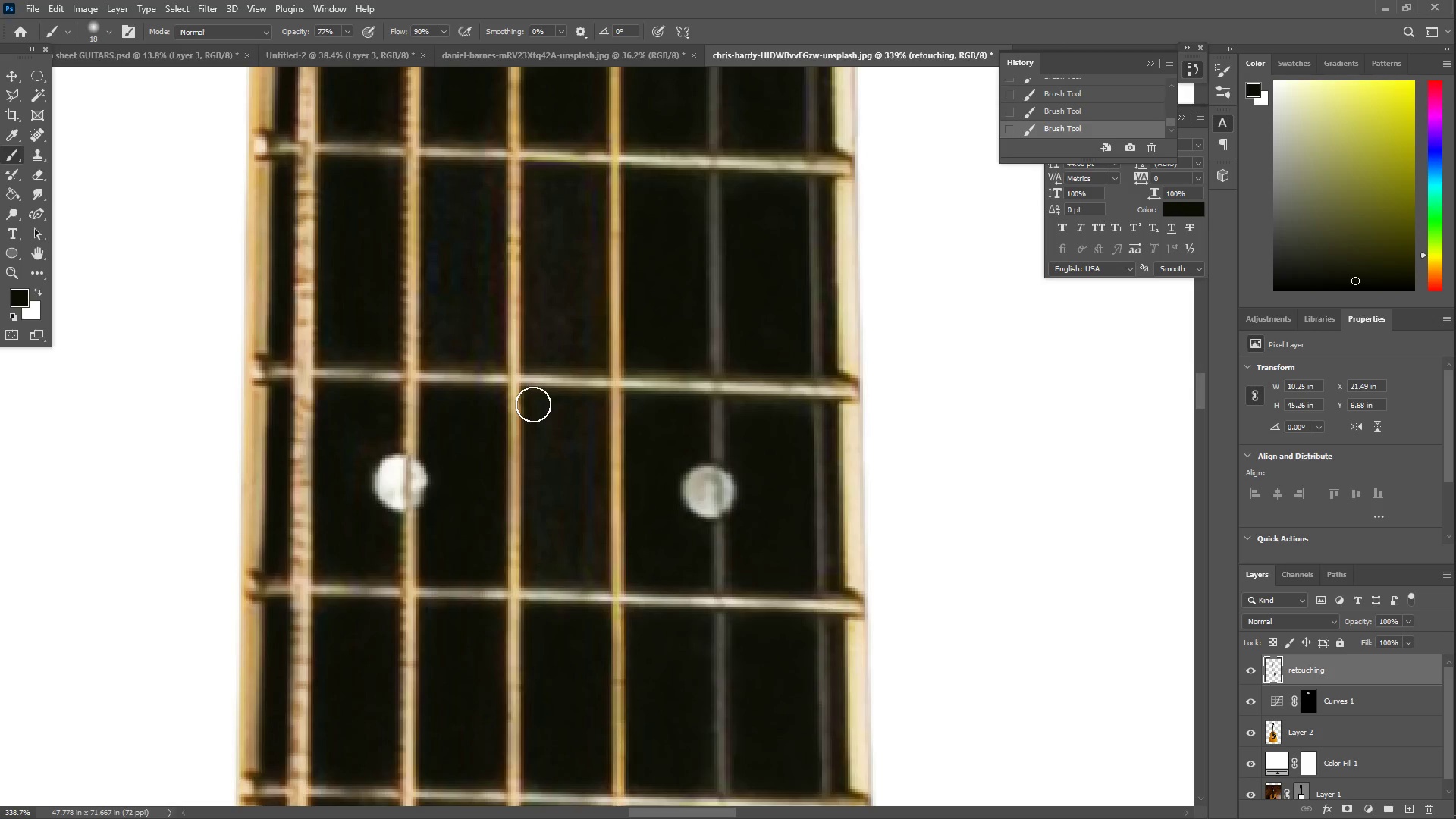 
left_click_drag(start_coordinate=[544, 412], to_coordinate=[585, 415])
 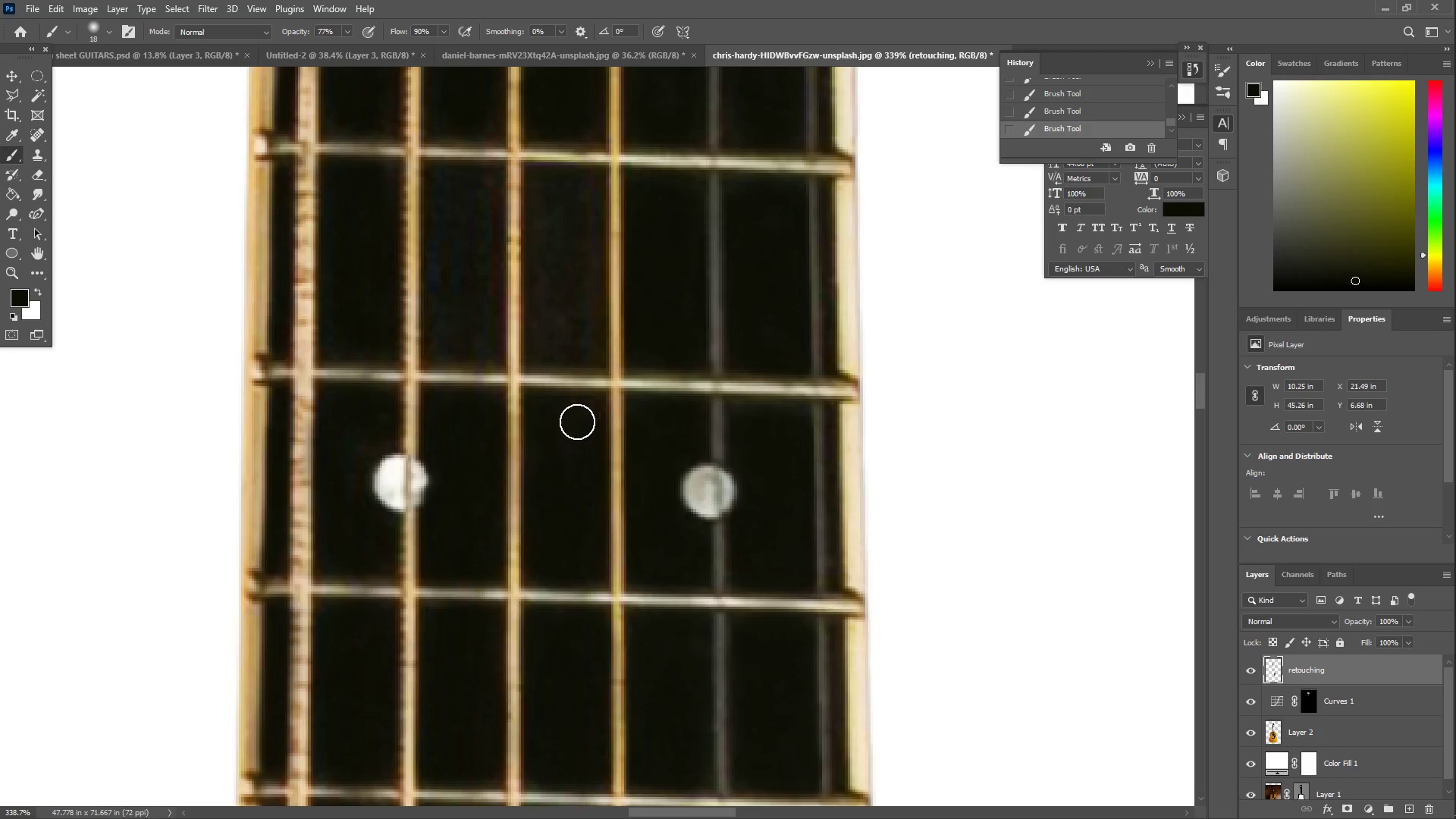 
hold_key(key=Space, duration=0.73)
 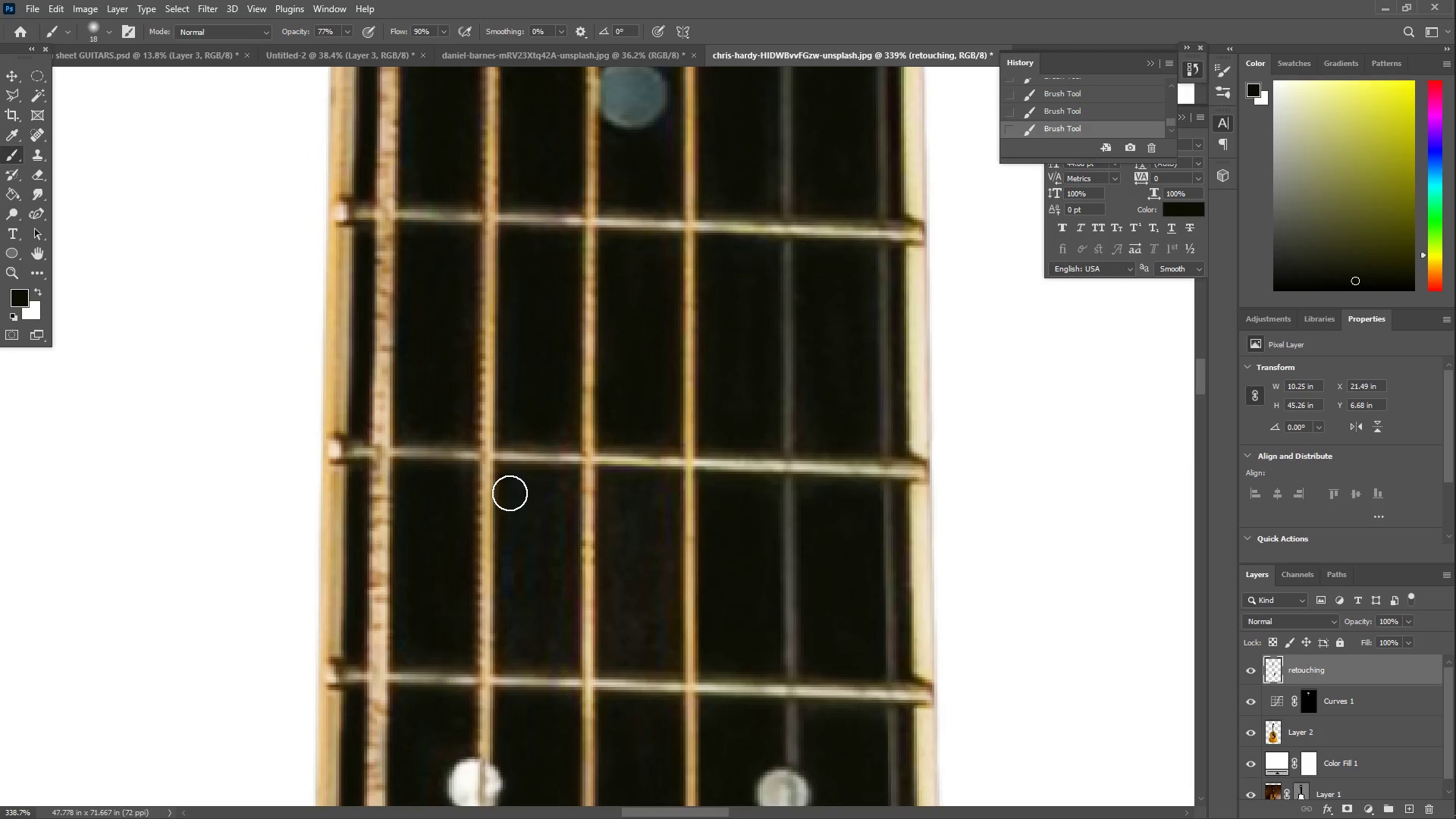 
left_click_drag(start_coordinate=[592, 372], to_coordinate=[667, 676])
 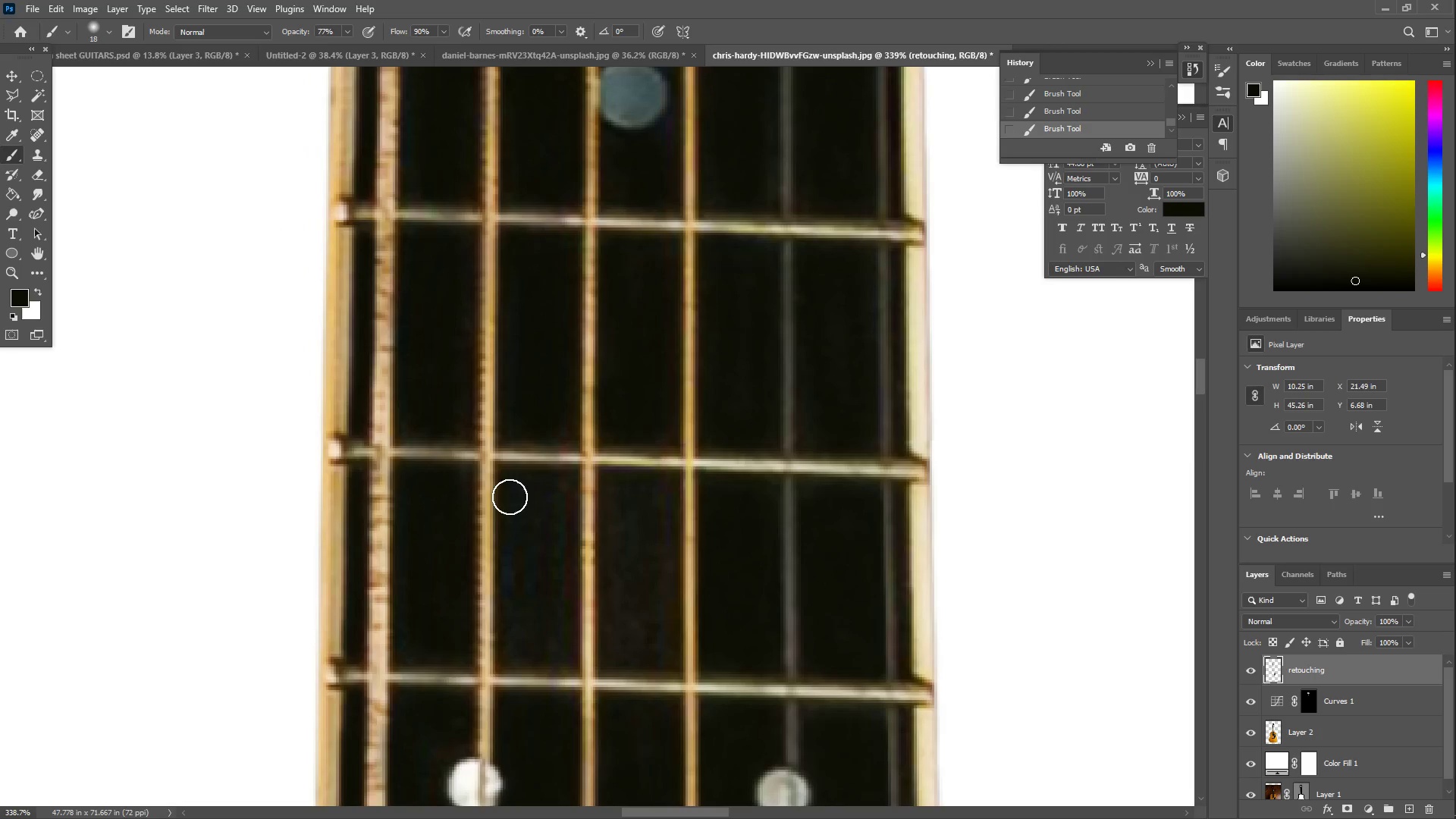 
left_click_drag(start_coordinate=[511, 485], to_coordinate=[528, 511])
 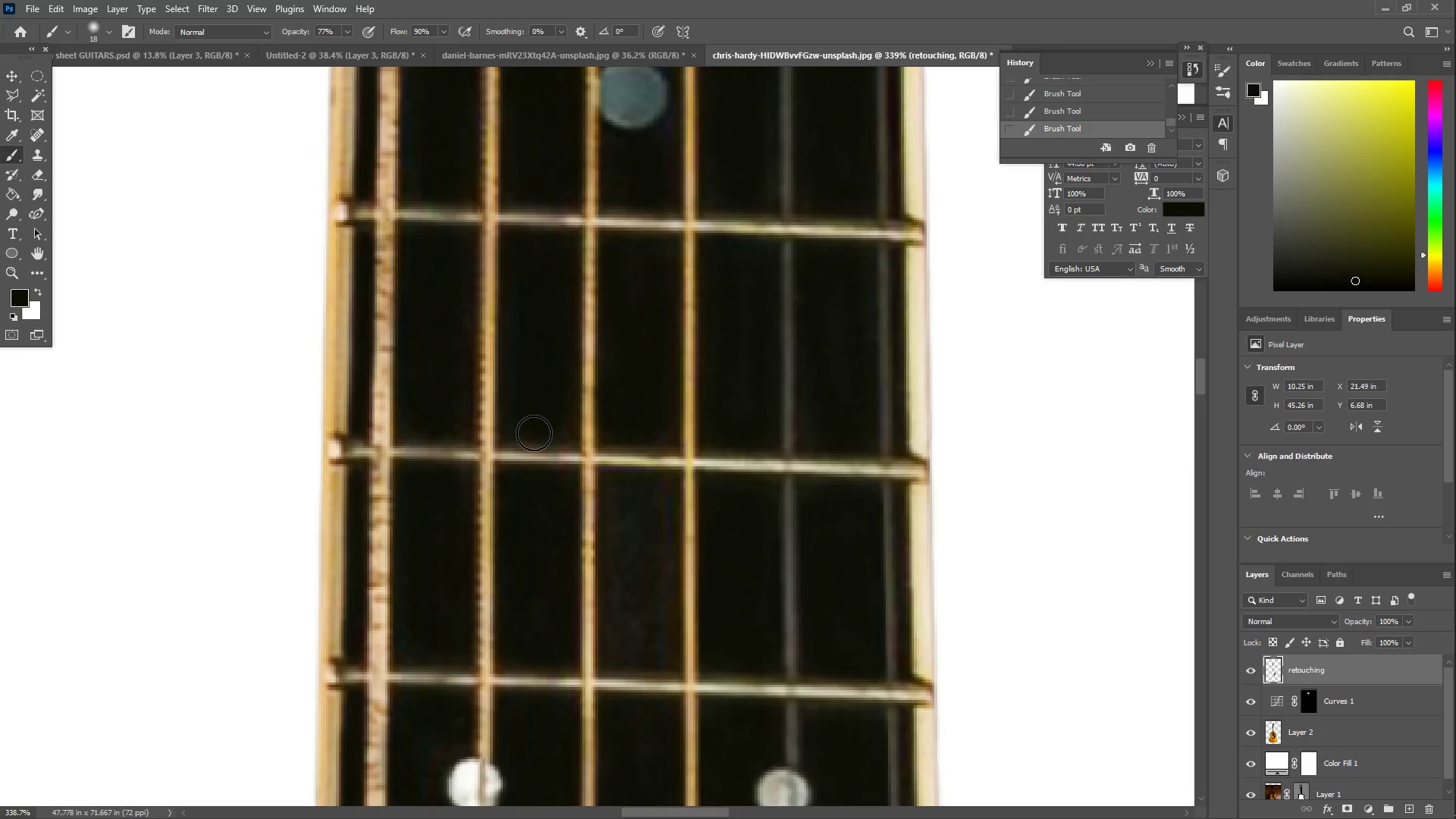 
left_click_drag(start_coordinate=[538, 425], to_coordinate=[563, 433])
 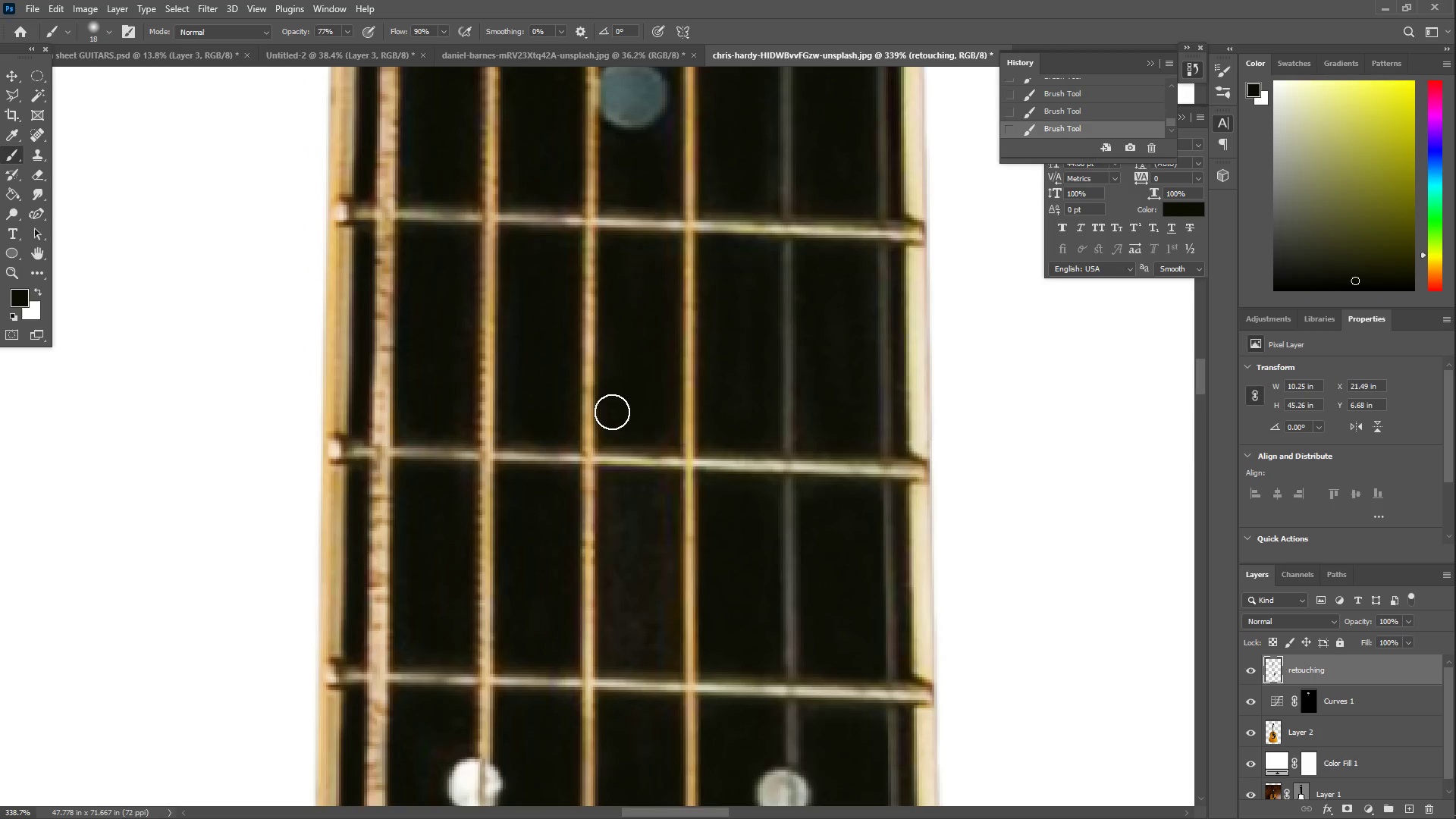 
left_click_drag(start_coordinate=[660, 405], to_coordinate=[661, 434])
 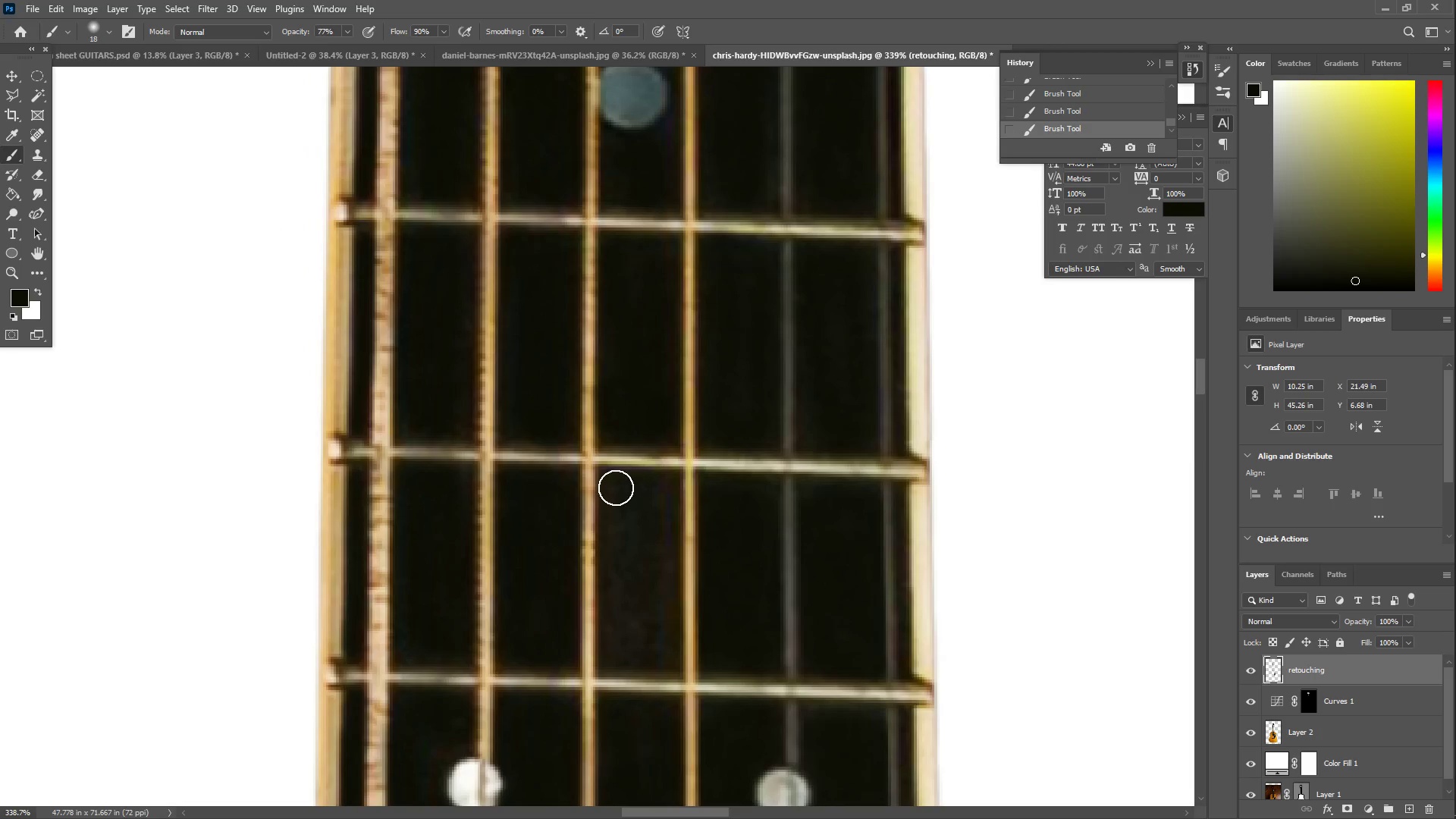 
left_click_drag(start_coordinate=[617, 482], to_coordinate=[633, 510])
 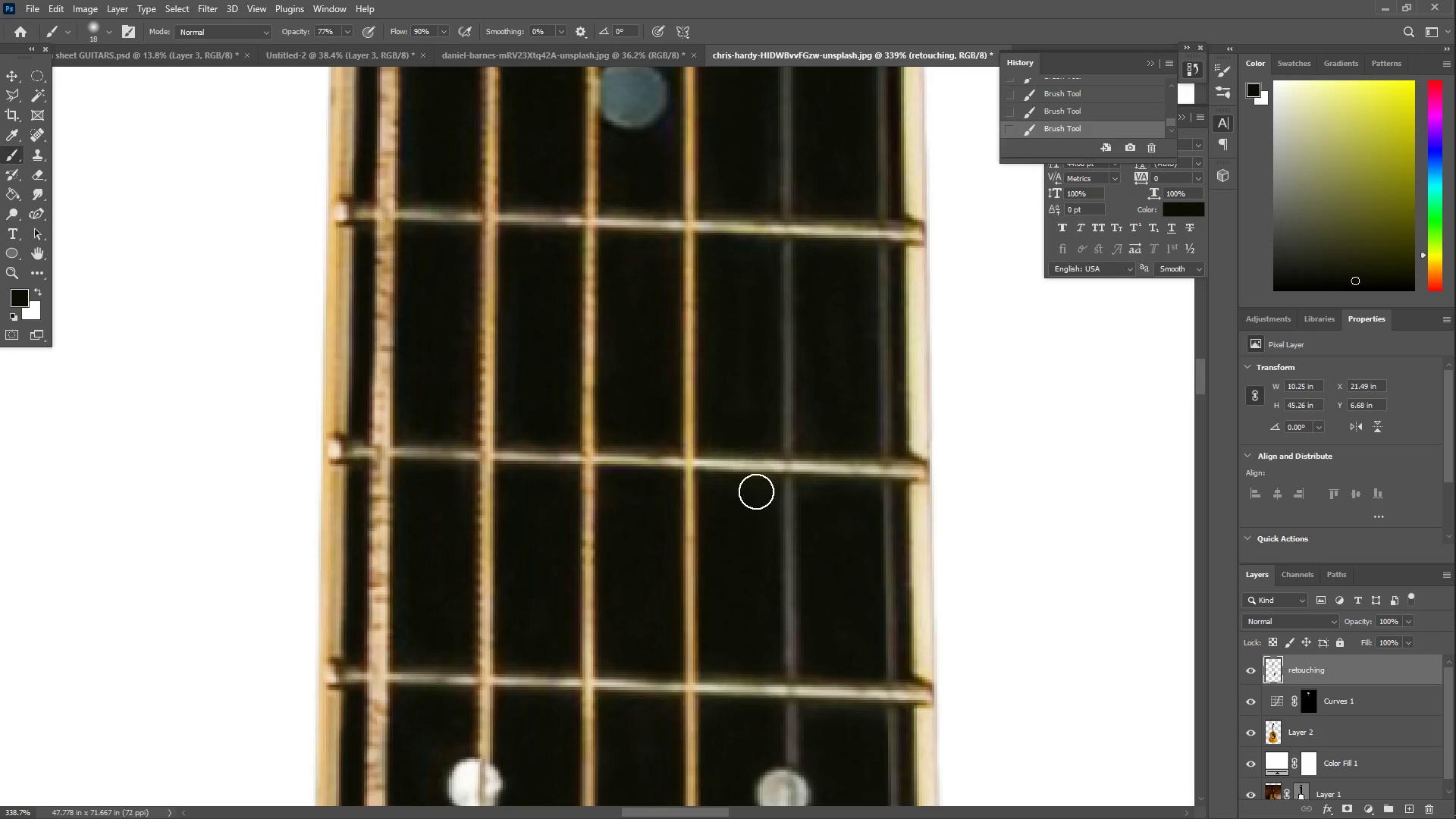 
left_click_drag(start_coordinate=[761, 495], to_coordinate=[767, 490])
 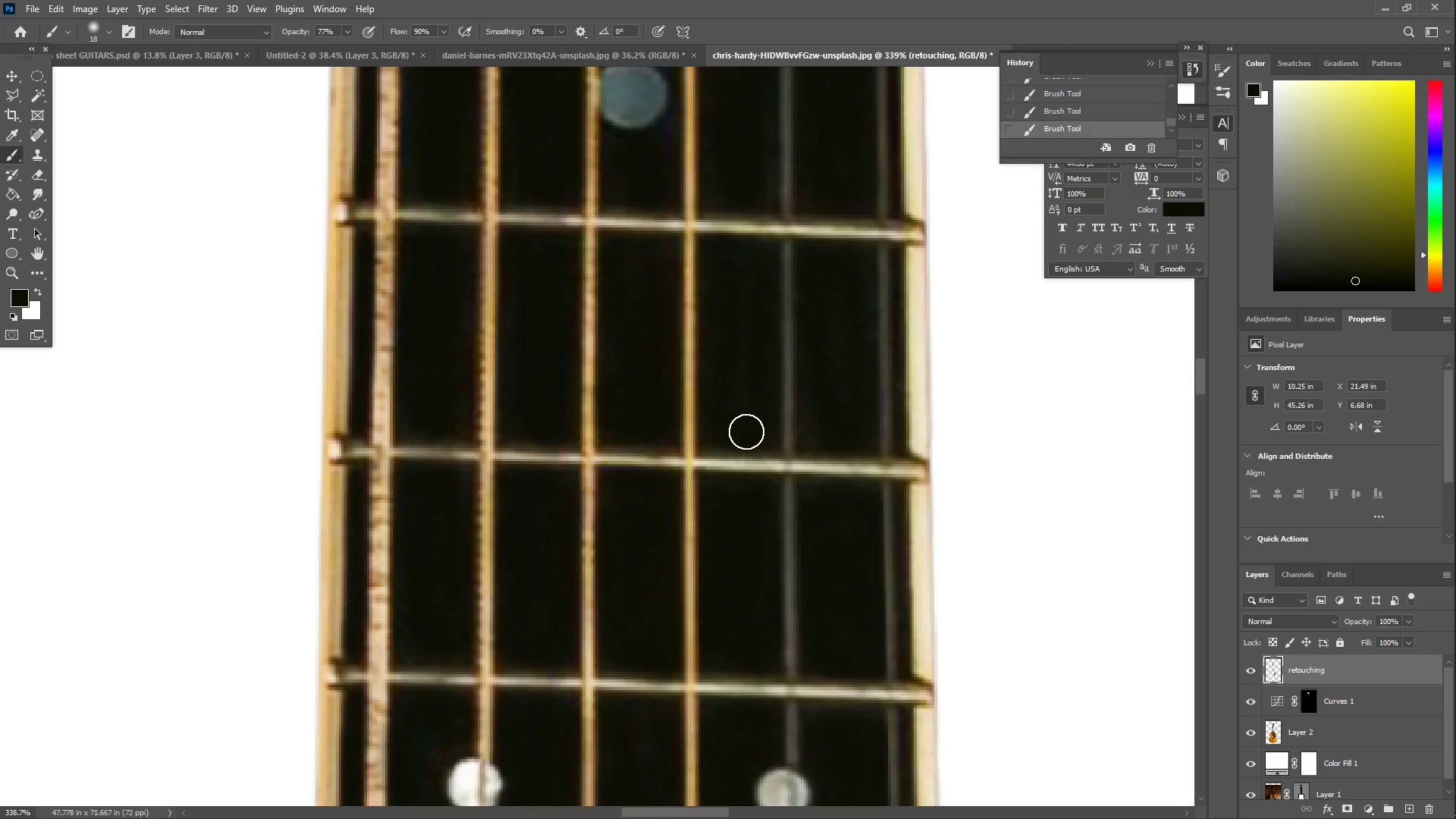 
left_click_drag(start_coordinate=[746, 428], to_coordinate=[762, 435])
 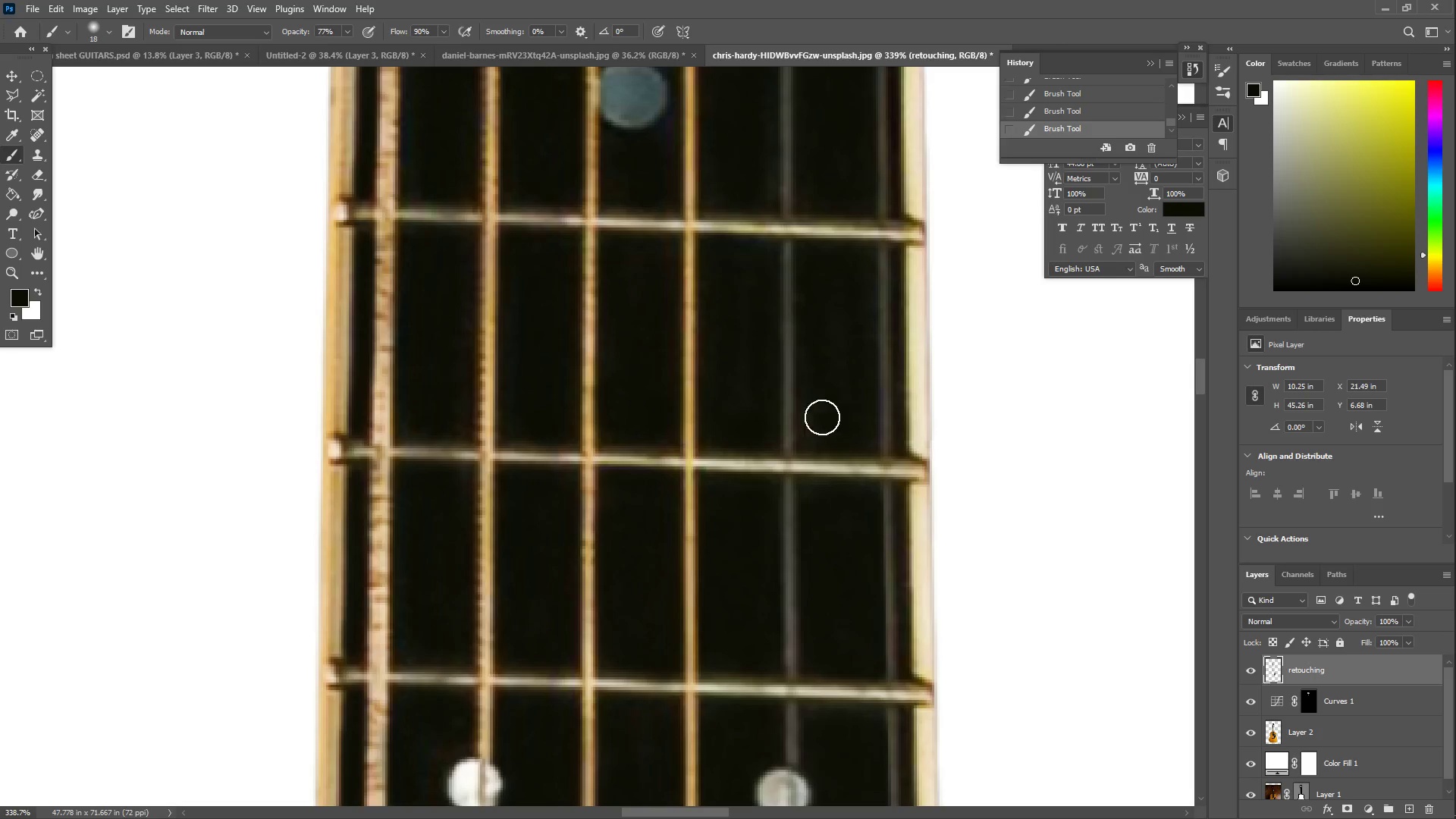 
left_click_drag(start_coordinate=[846, 413], to_coordinate=[818, 438])
 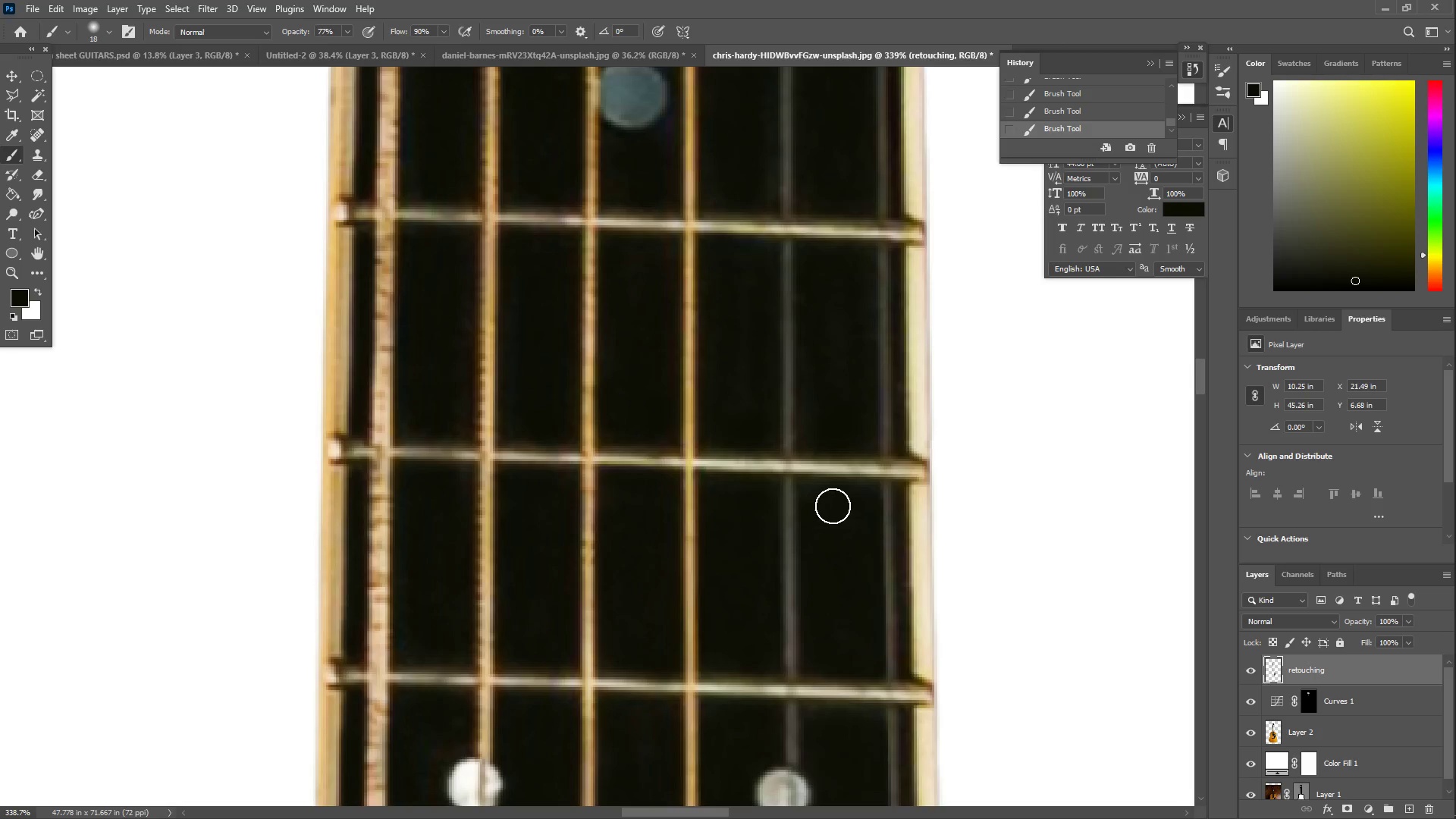 
left_click_drag(start_coordinate=[838, 495], to_coordinate=[818, 492])
 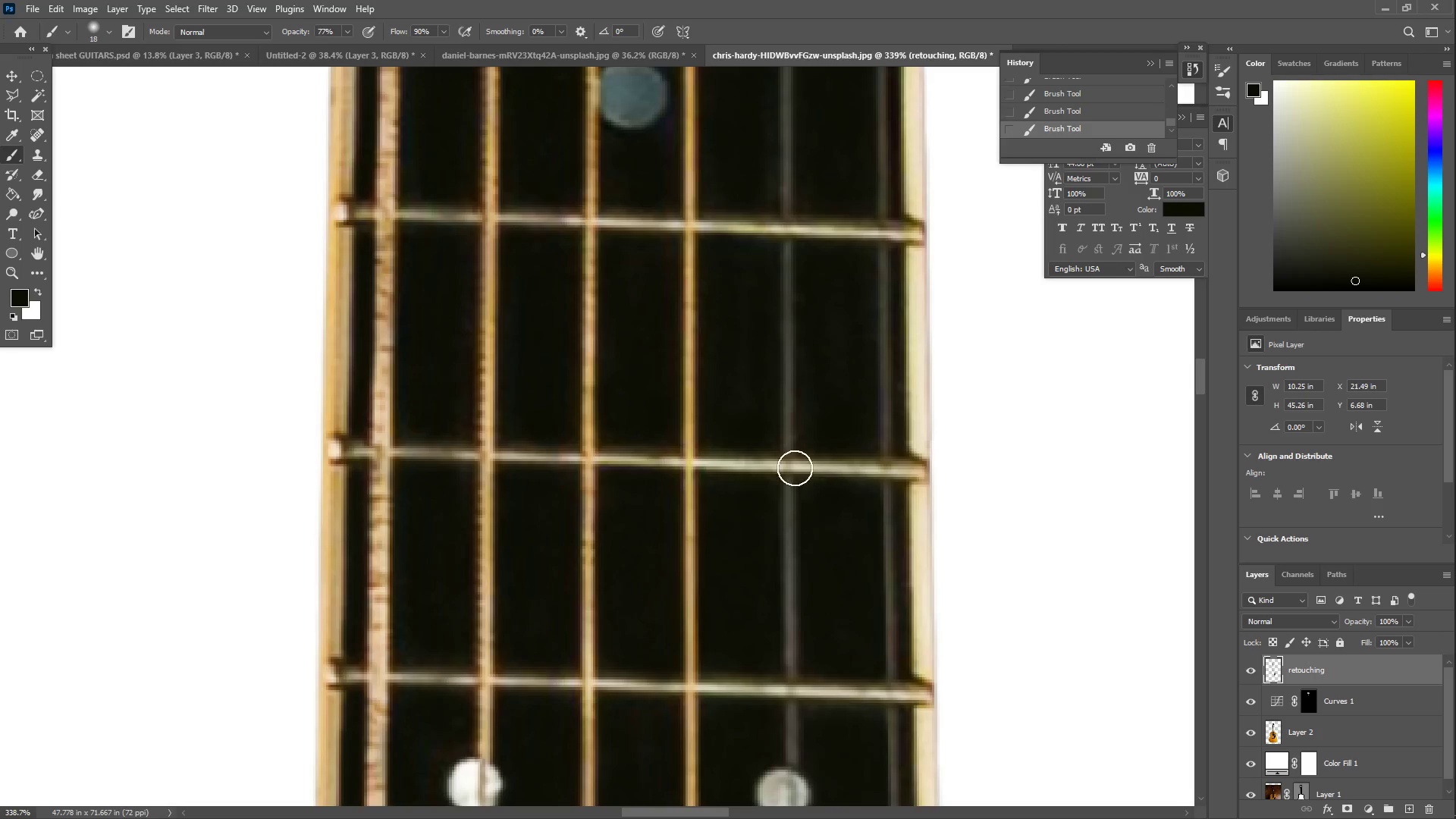 
key(Z)
 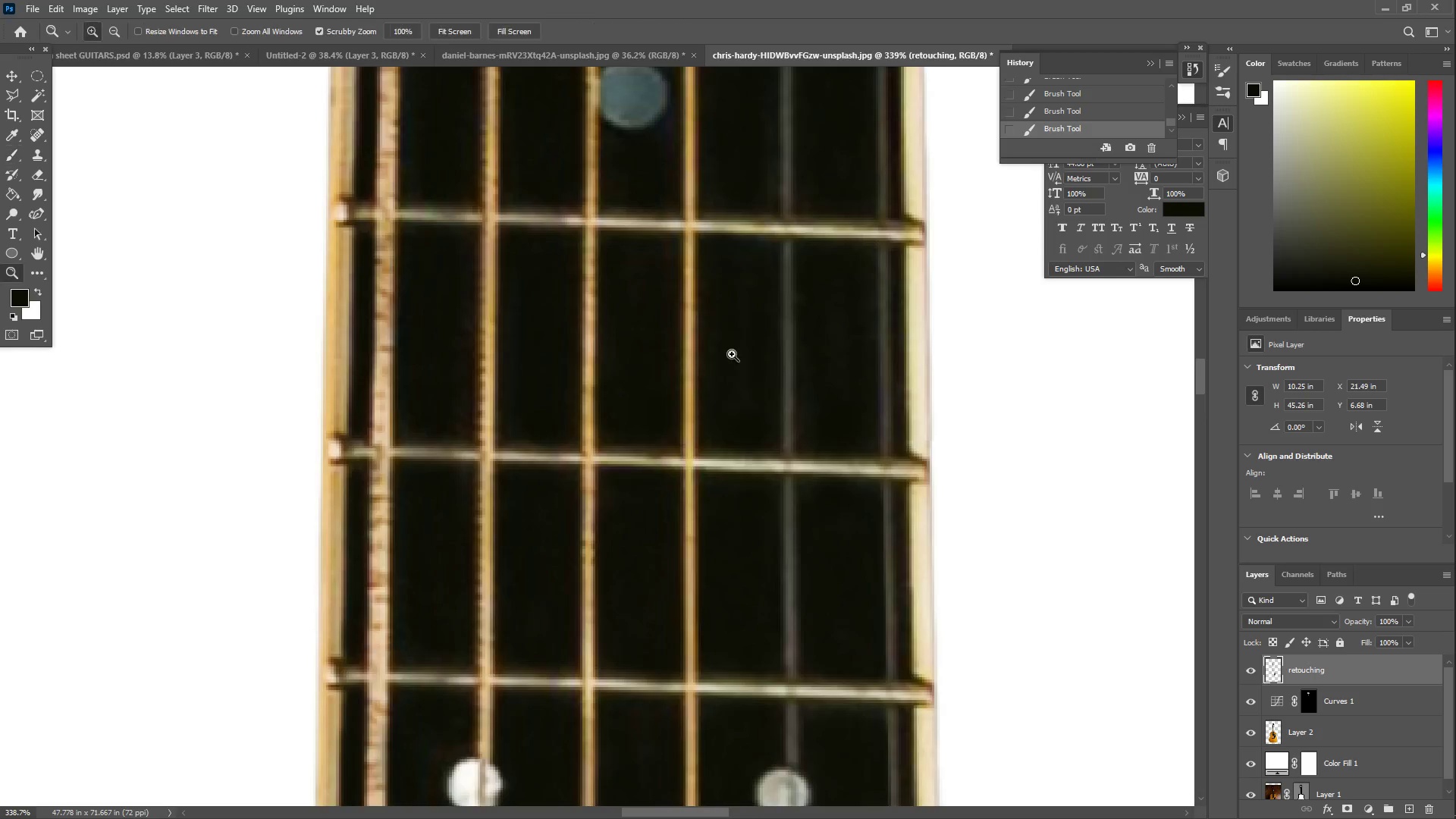 
left_click_drag(start_coordinate=[718, 355], to_coordinate=[587, 400])
 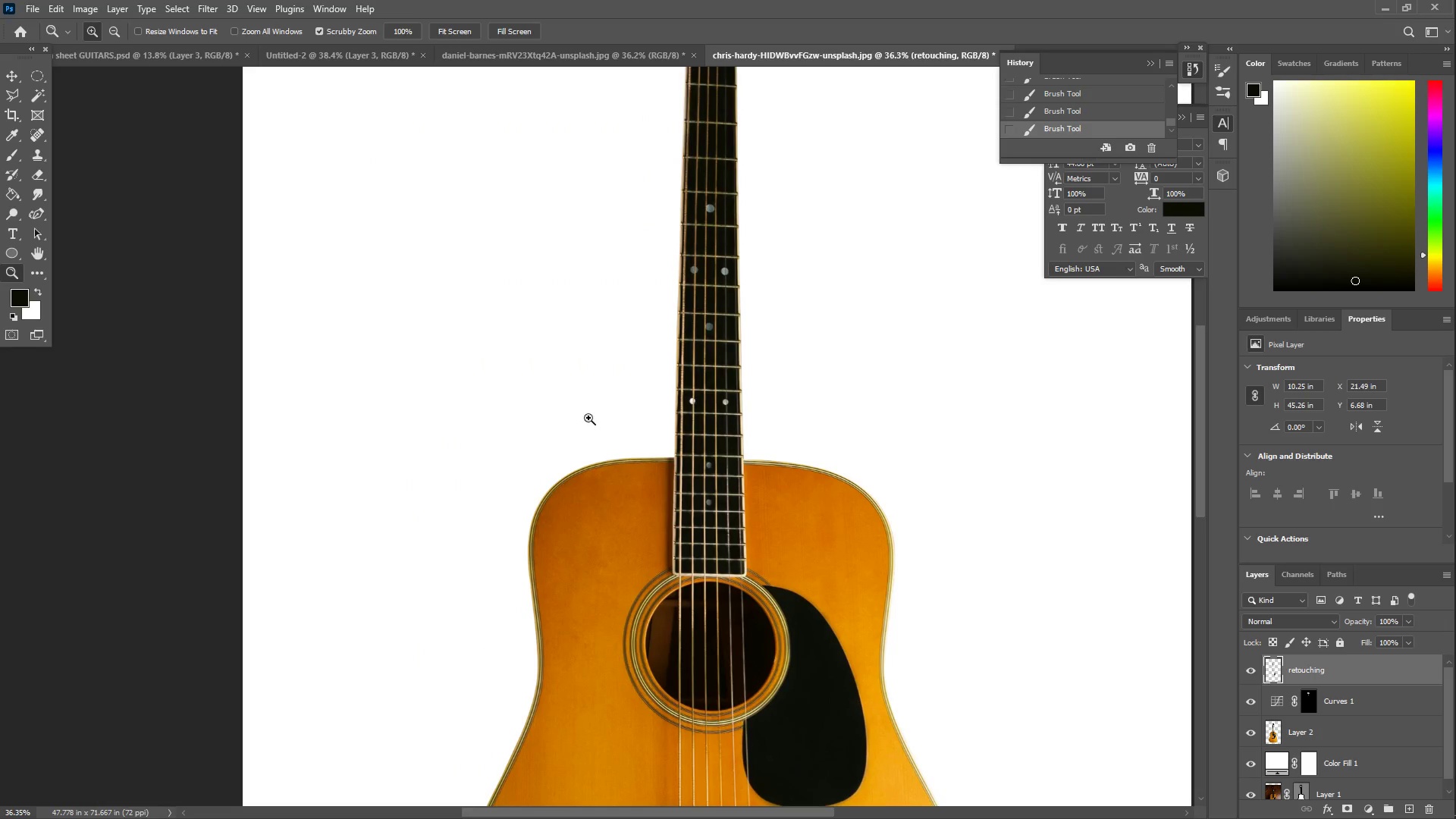 
left_click_drag(start_coordinate=[700, 387], to_coordinate=[687, 384])
 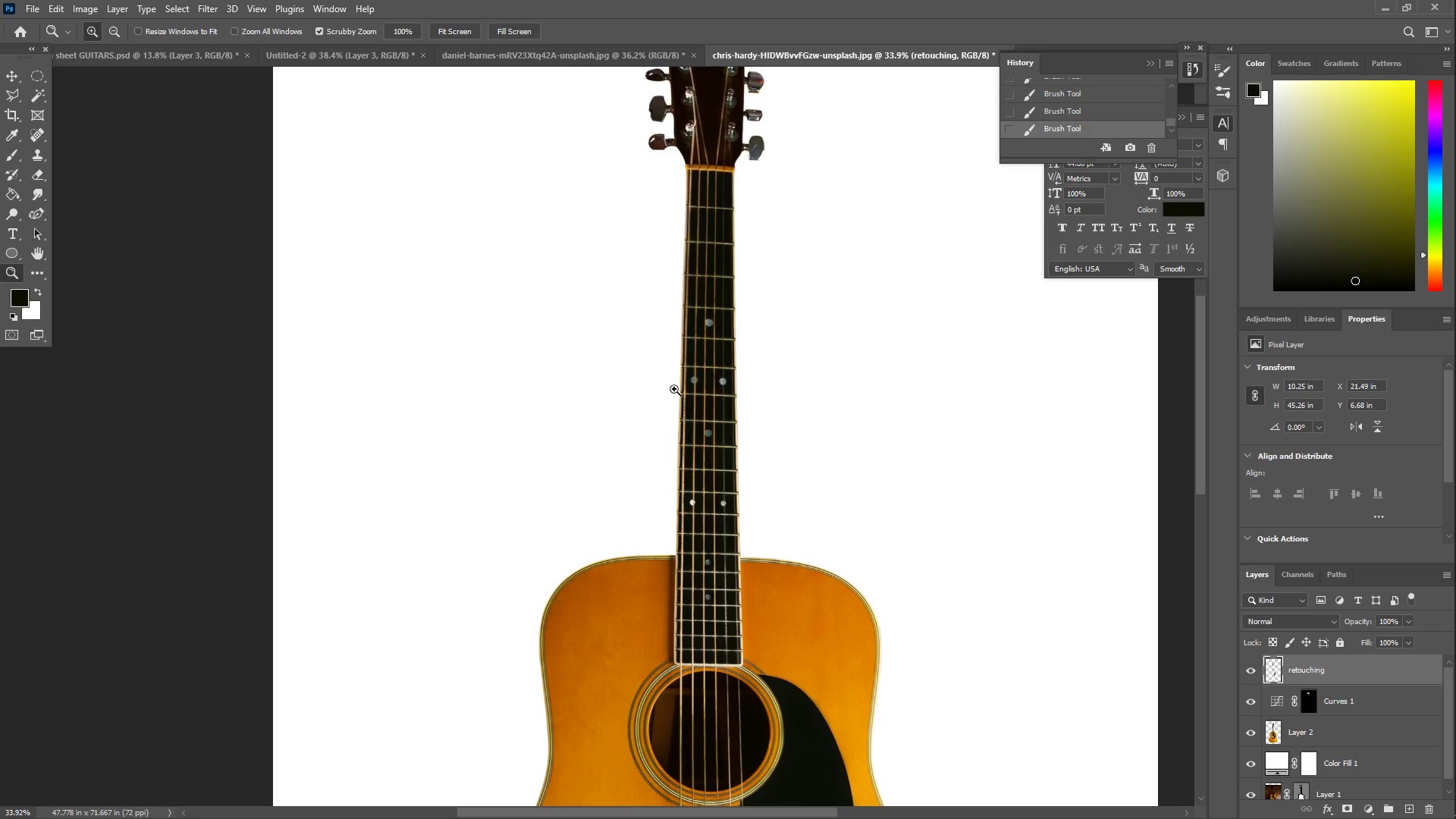 
scroll: coordinate [593, 428], scroll_direction: up, amount: 9.0
 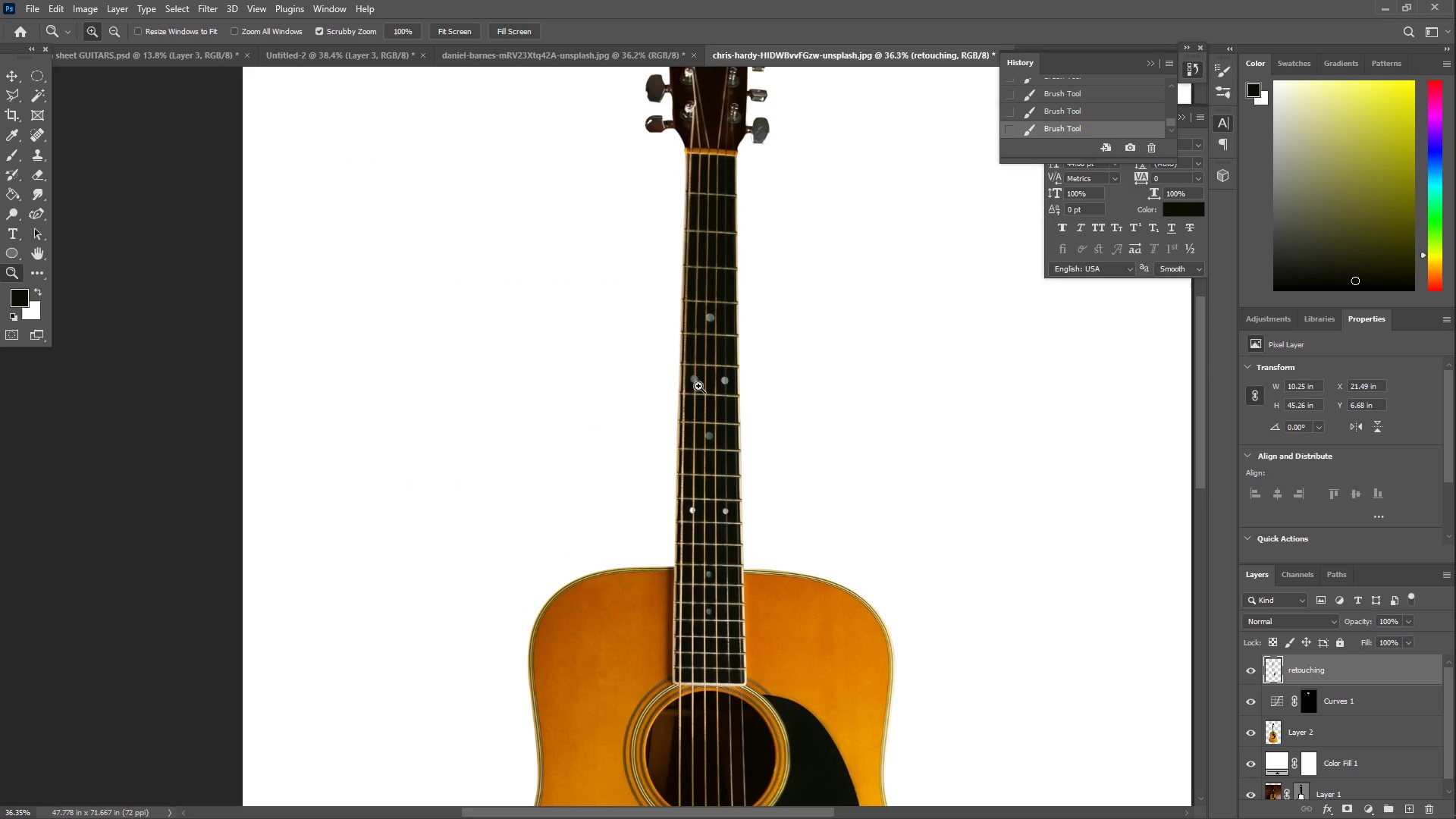 
left_click_drag(start_coordinate=[730, 410], to_coordinate=[687, 405])
 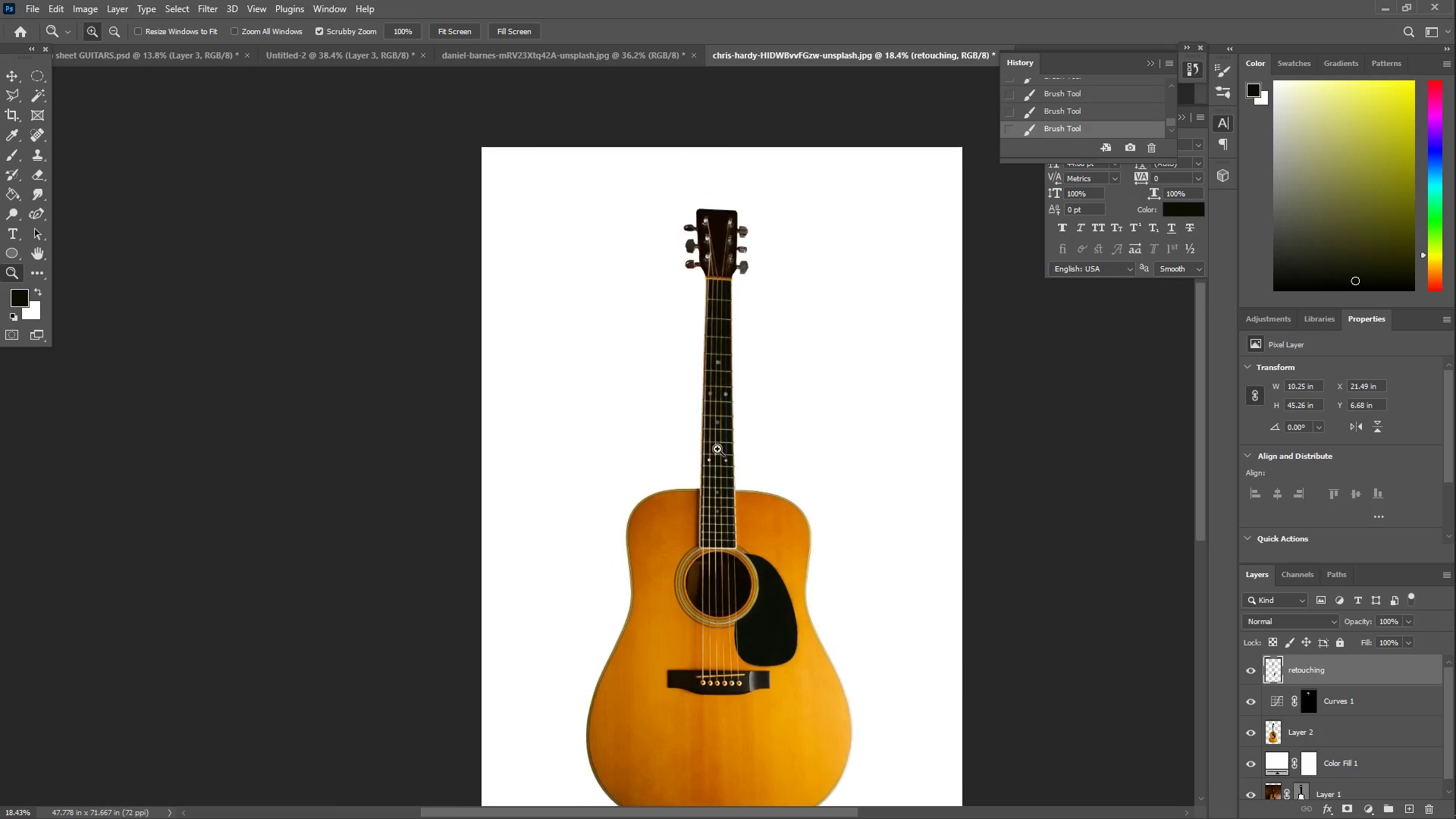 
left_click_drag(start_coordinate=[771, 341], to_coordinate=[785, 342])
 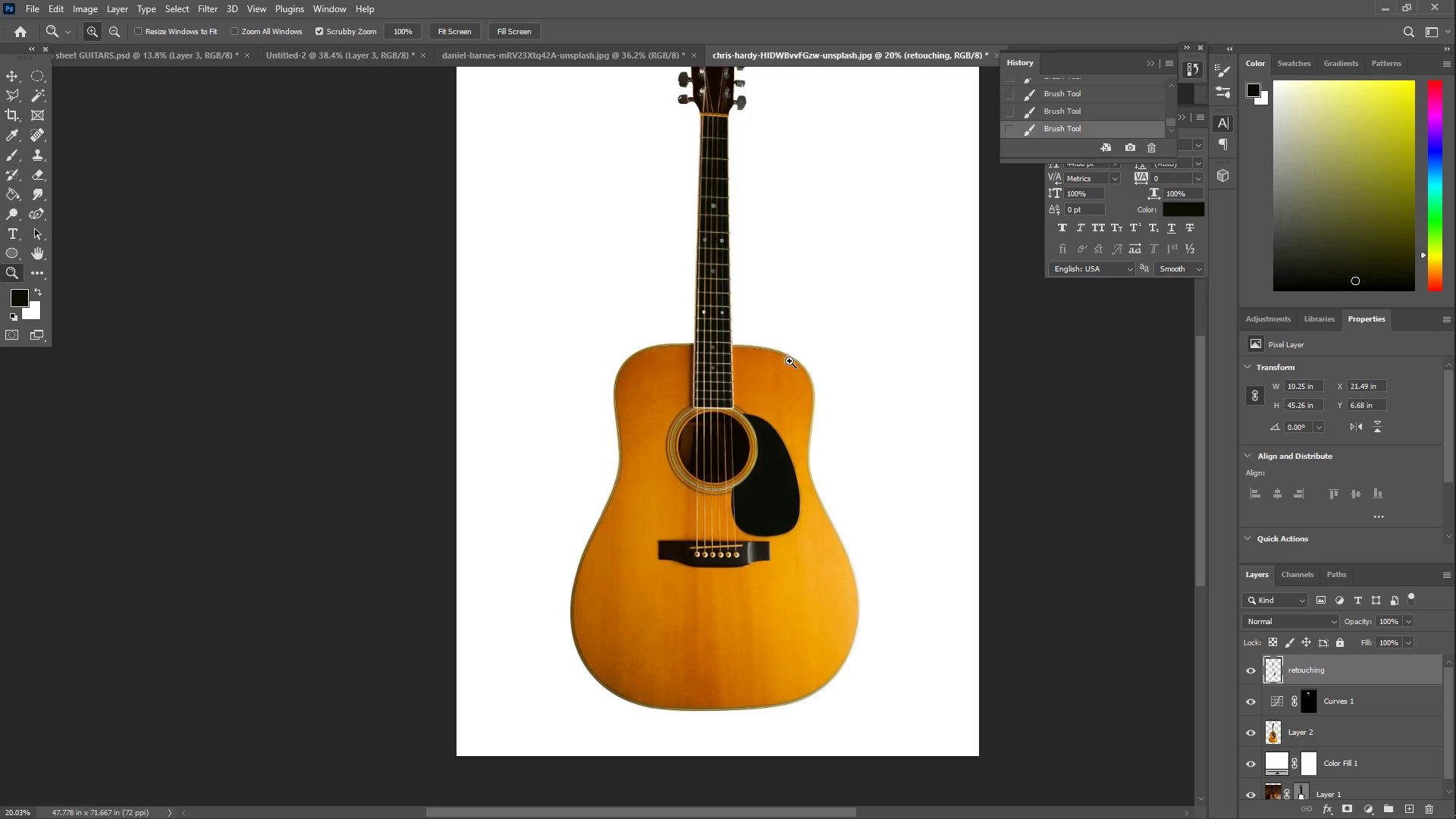 
scroll: coordinate [737, 457], scroll_direction: down, amount: 12.0
 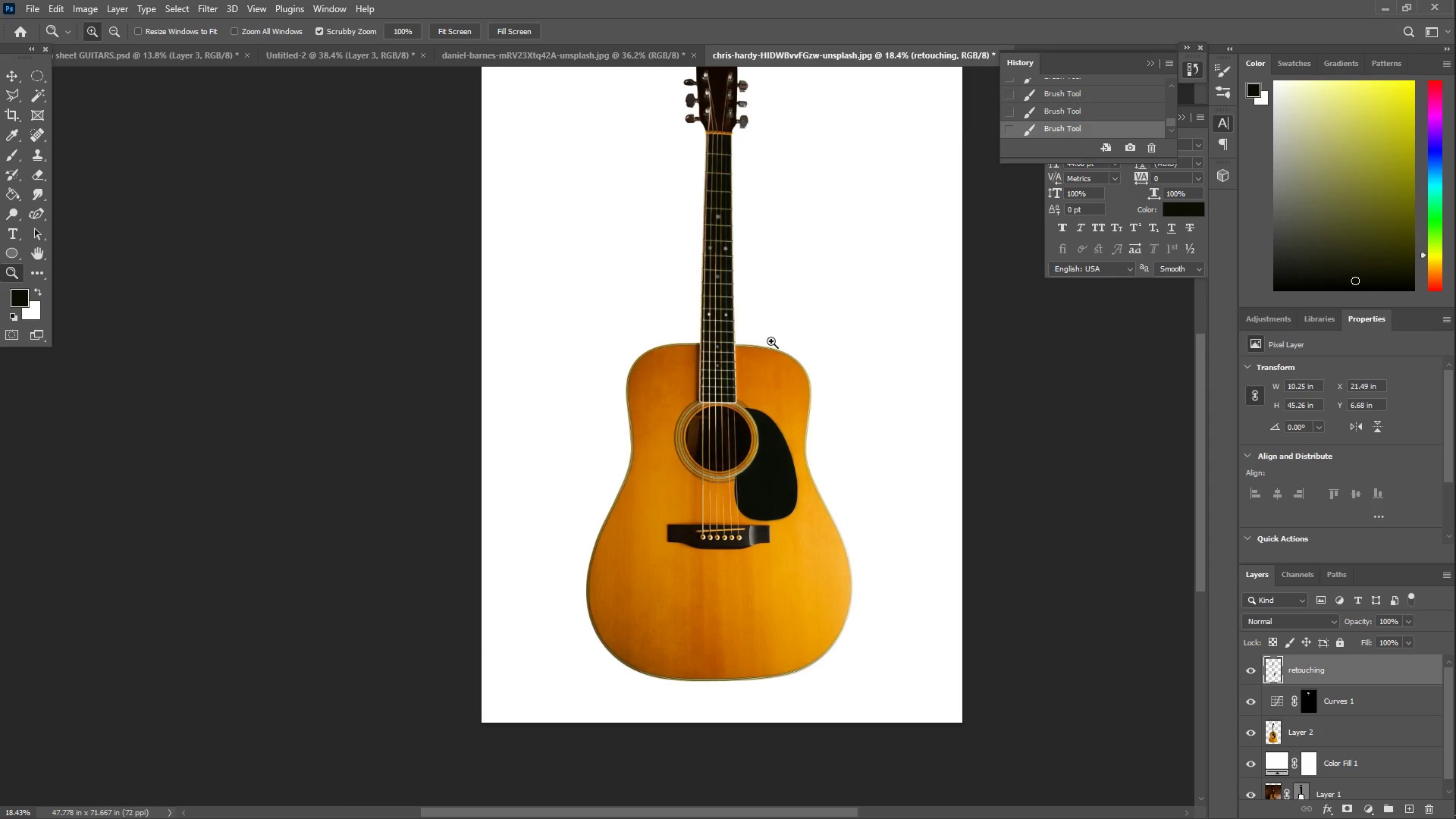 
scroll: coordinate [1335, 725], scroll_direction: up, amount: 10.0
 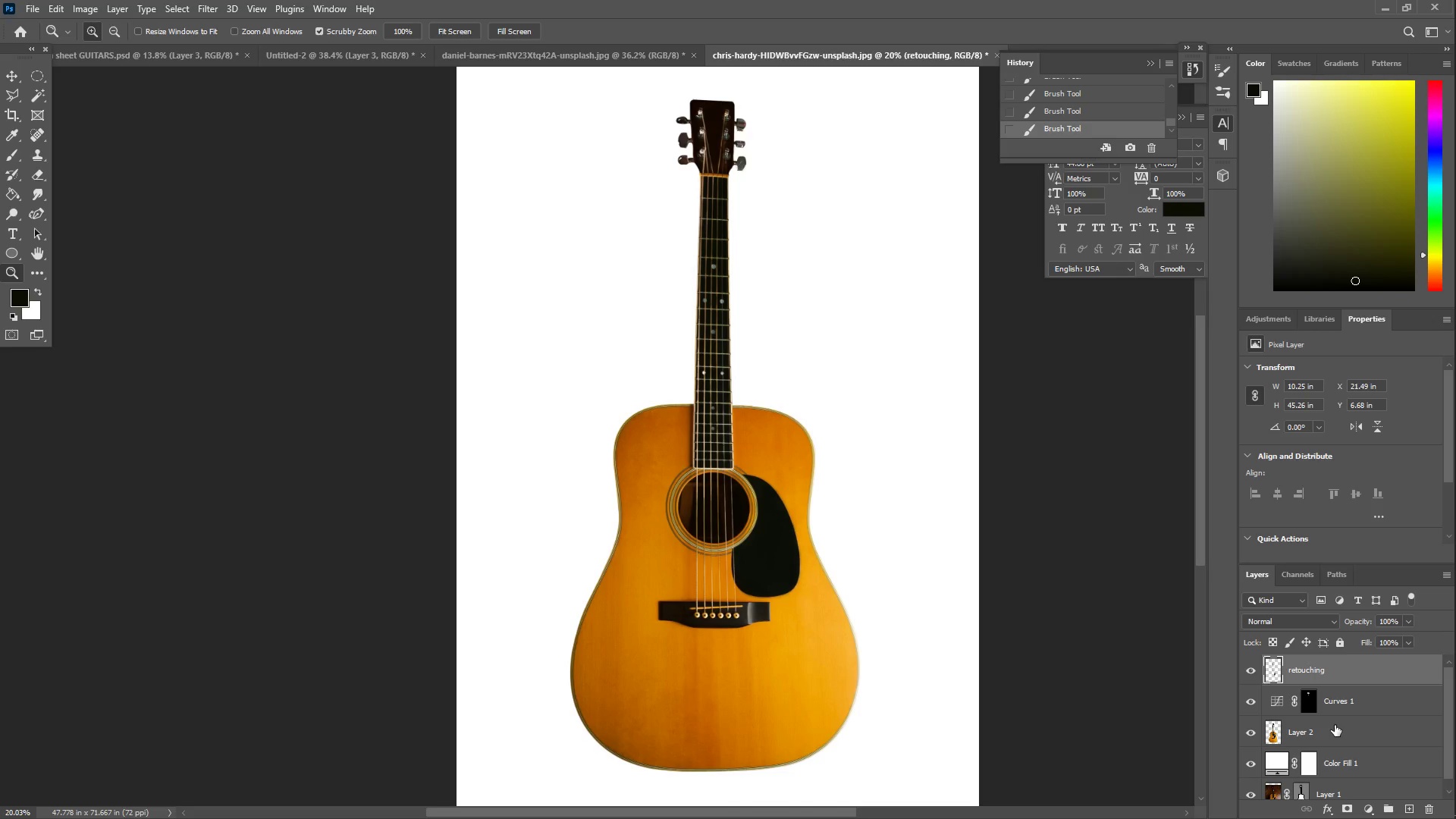 
wait(19.23)
 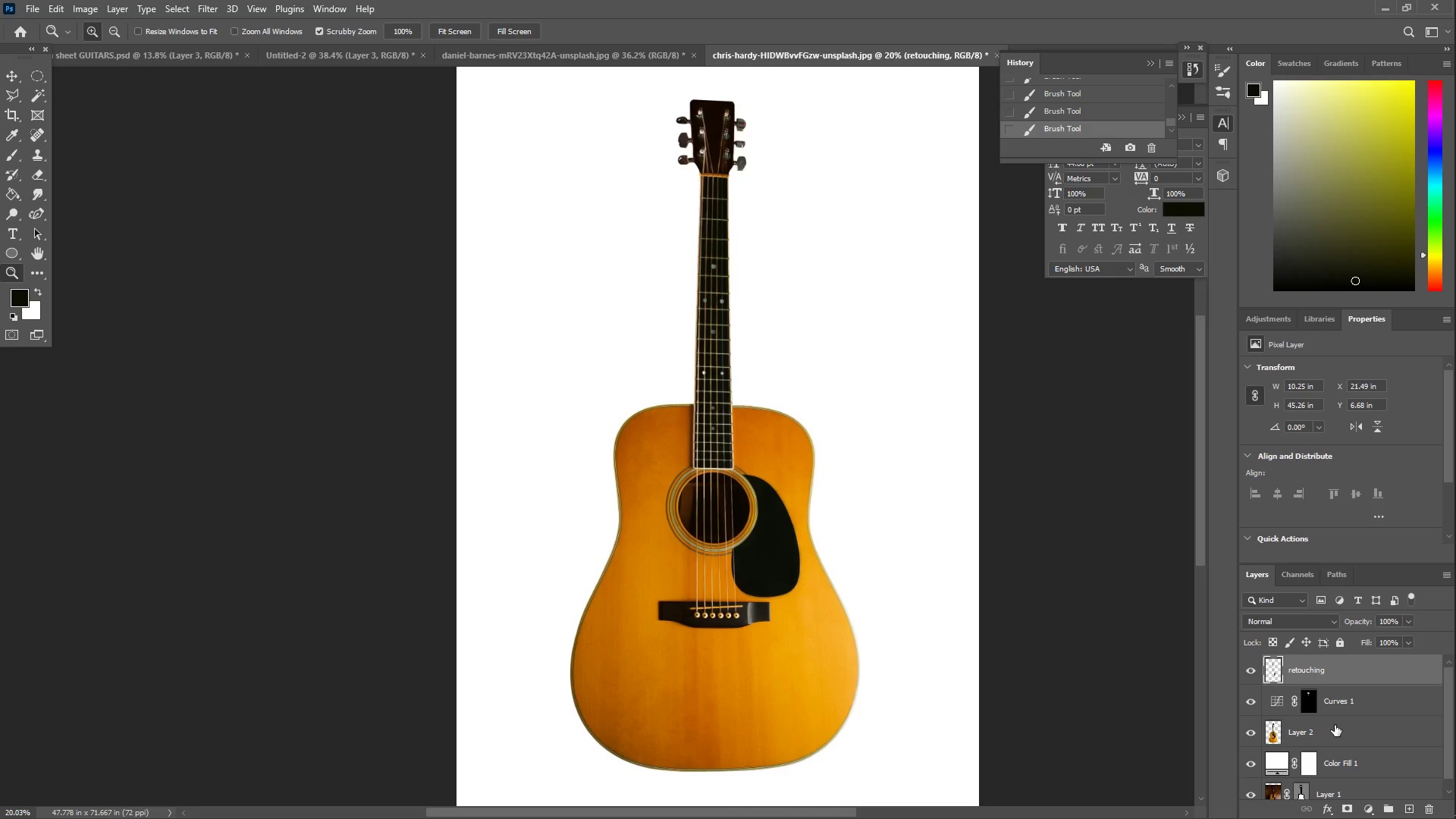 
scroll: coordinate [809, 640], scroll_direction: down, amount: 11.0
 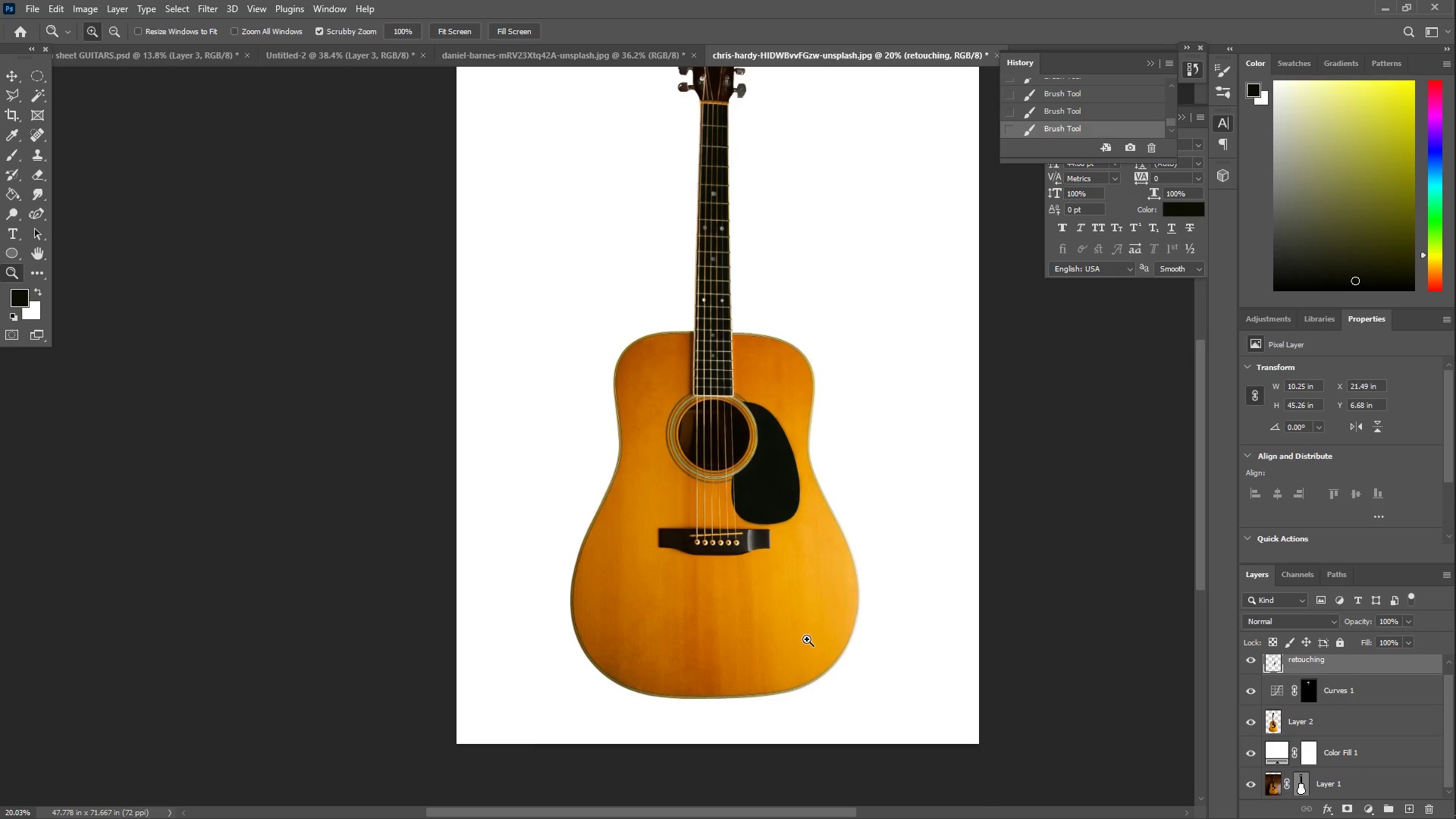 
scroll: coordinate [799, 626], scroll_direction: up, amount: 11.0
 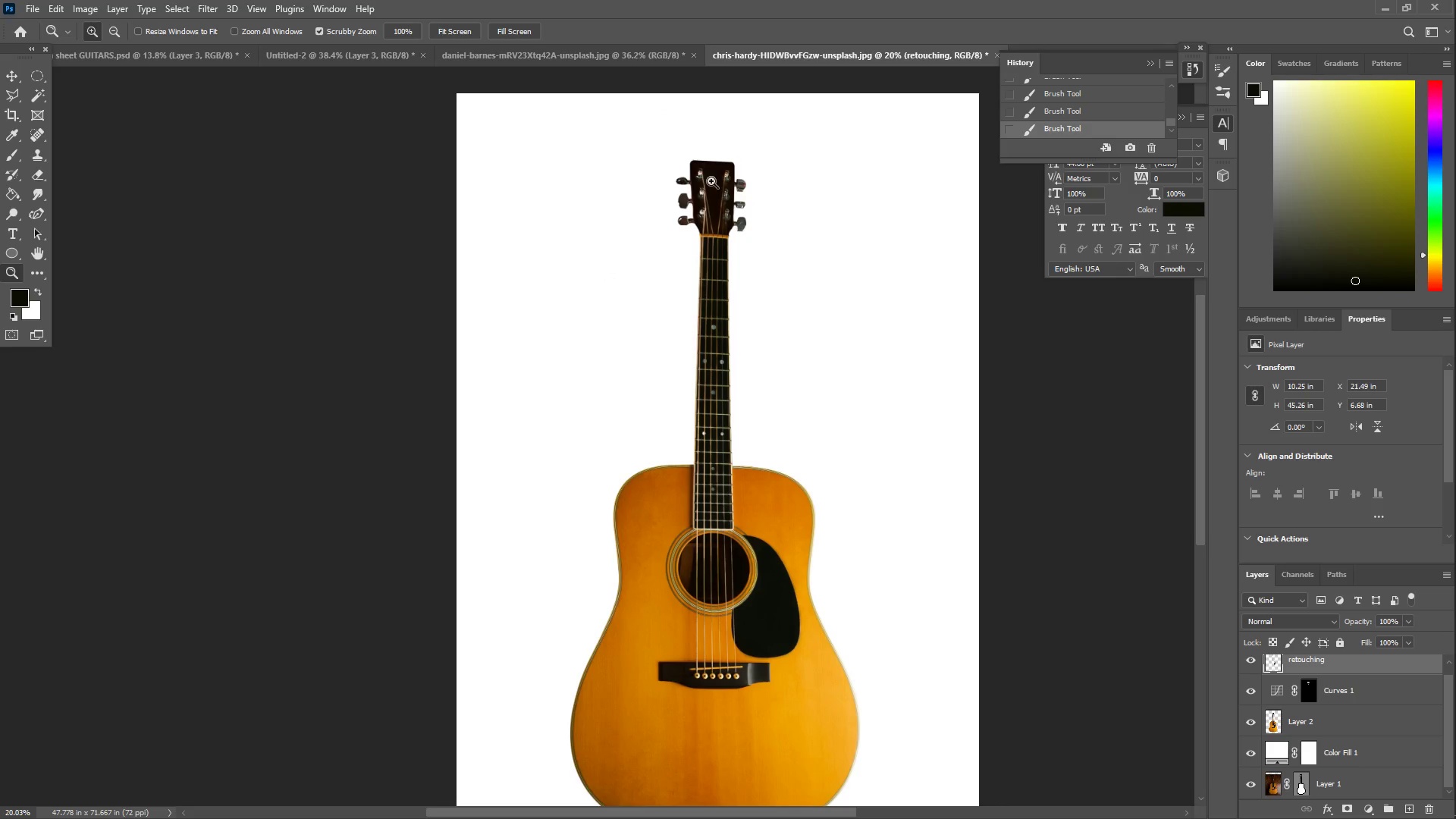 
left_click_drag(start_coordinate=[718, 184], to_coordinate=[824, 167])
 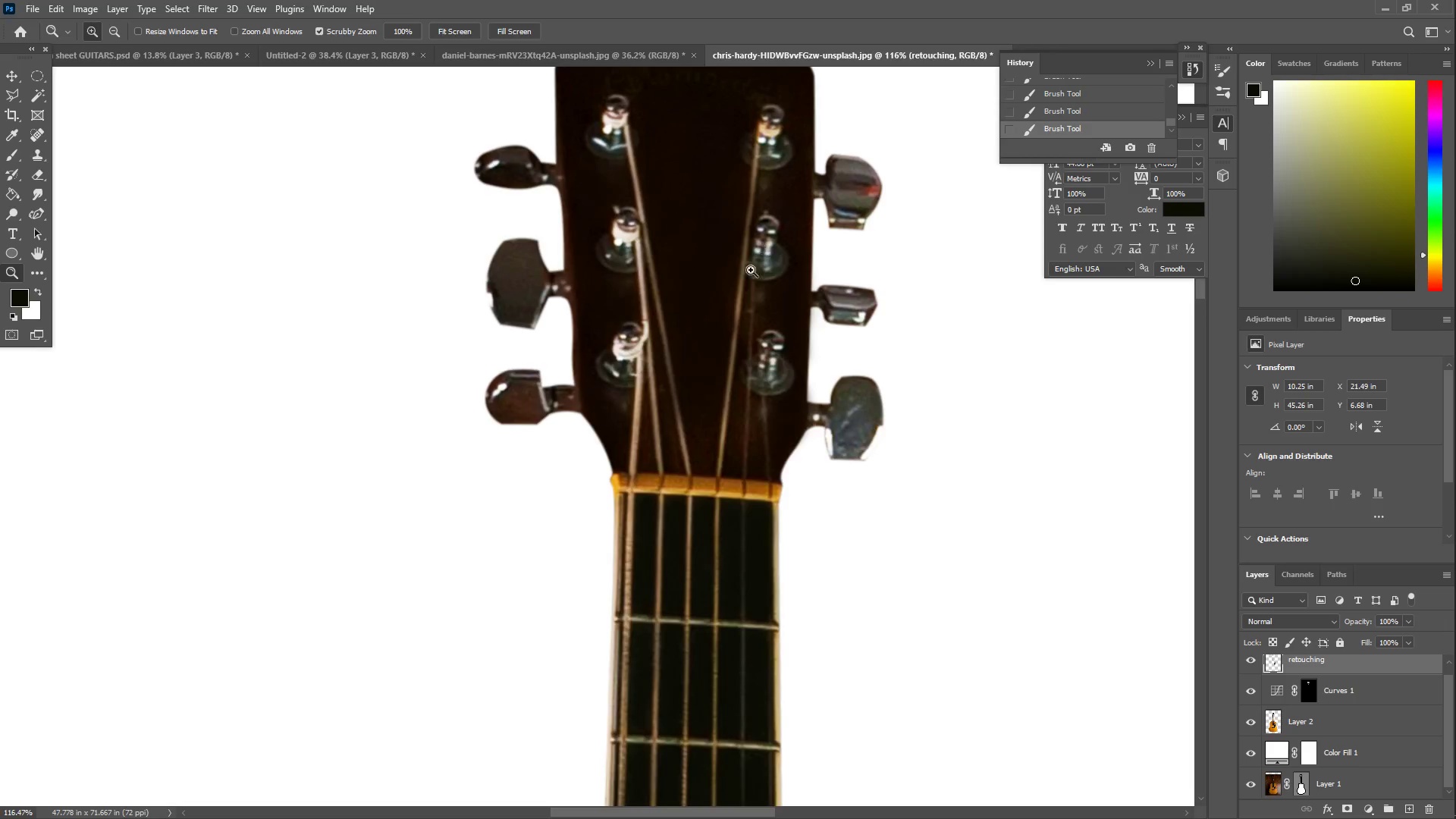 
left_click_drag(start_coordinate=[827, 241], to_coordinate=[879, 224])
 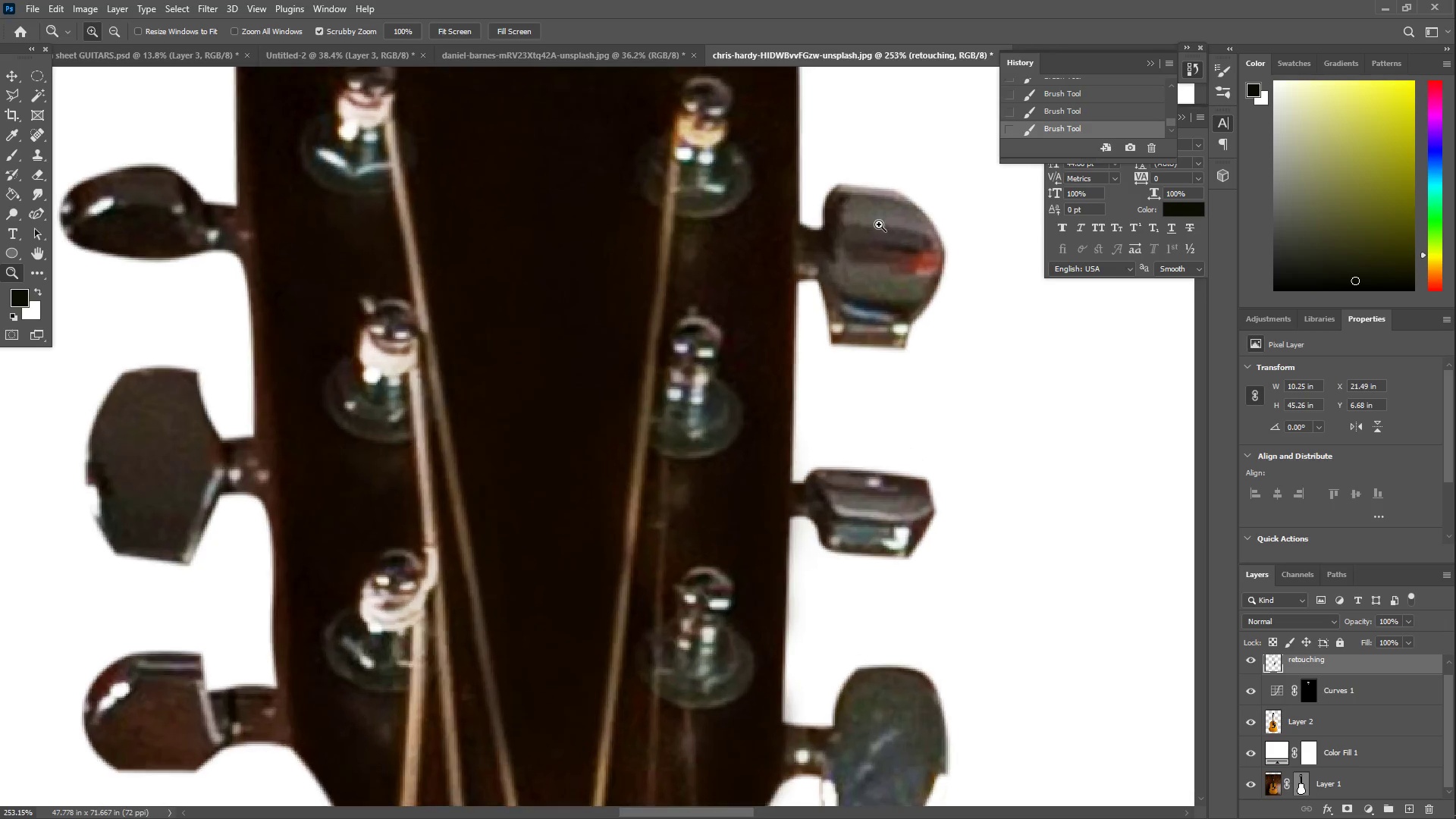 
scroll: coordinate [745, 268], scroll_direction: up, amount: 5.0
 